 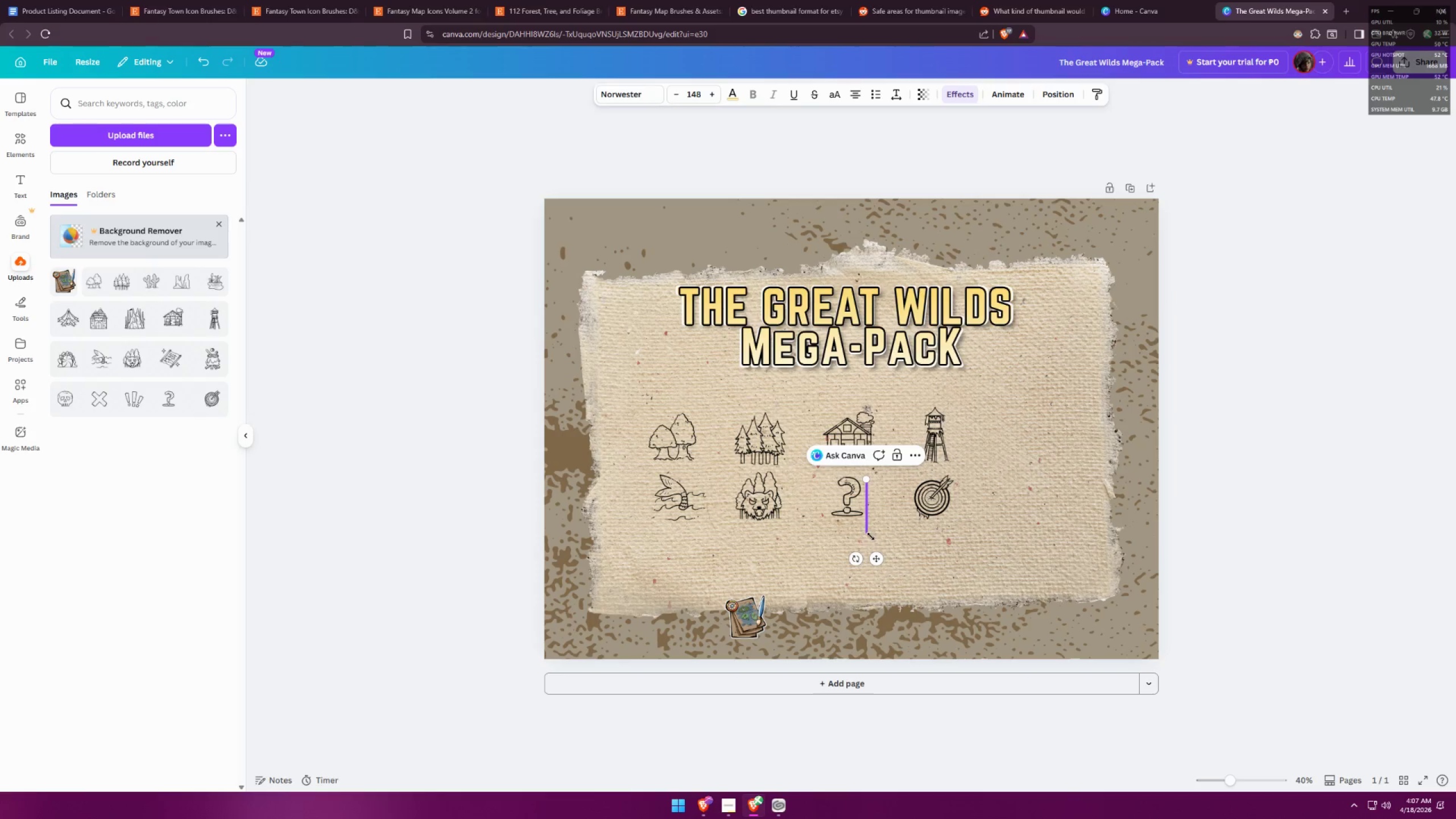 
left_click([934, 563])
 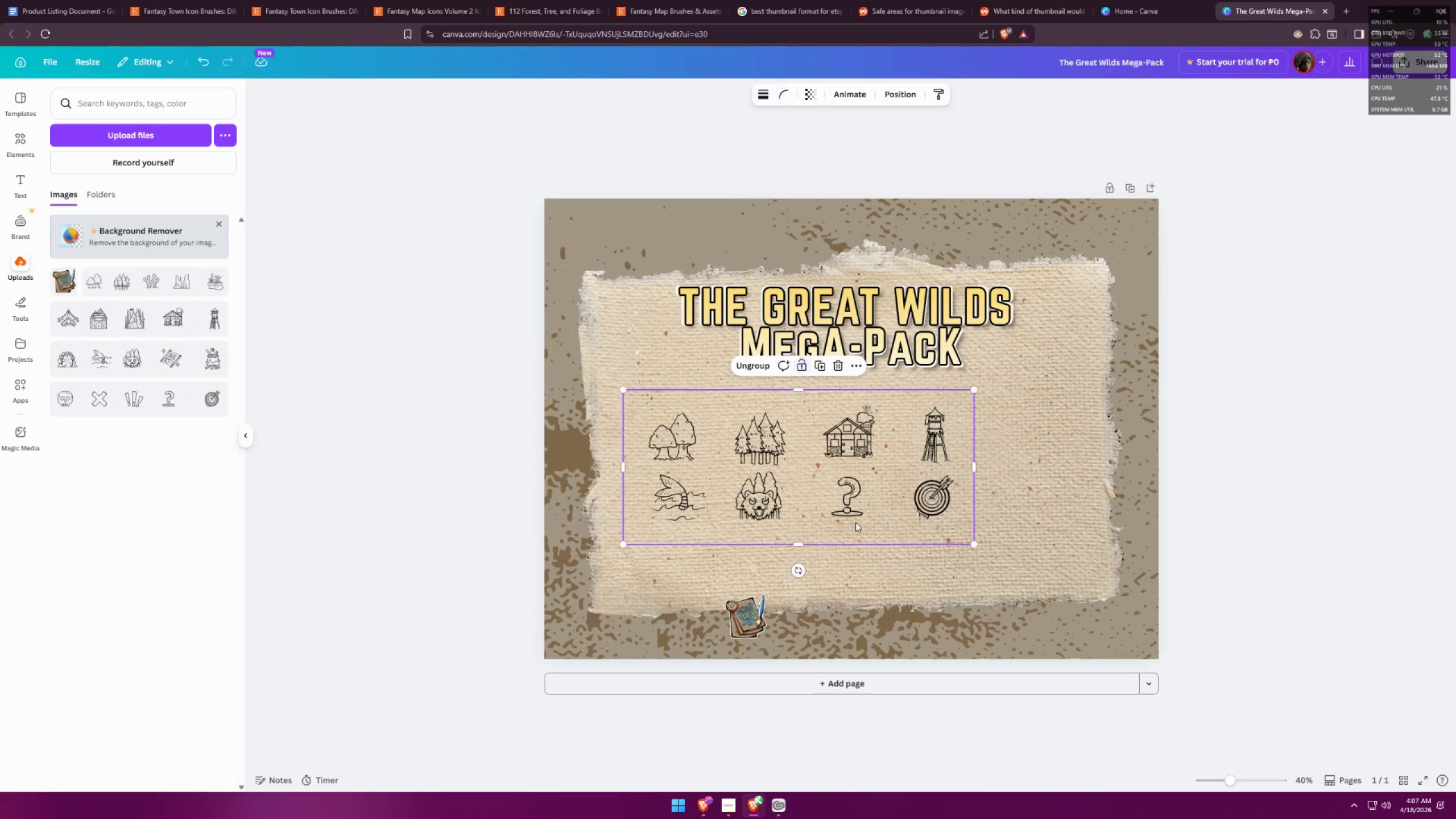 
double_click([872, 507])
 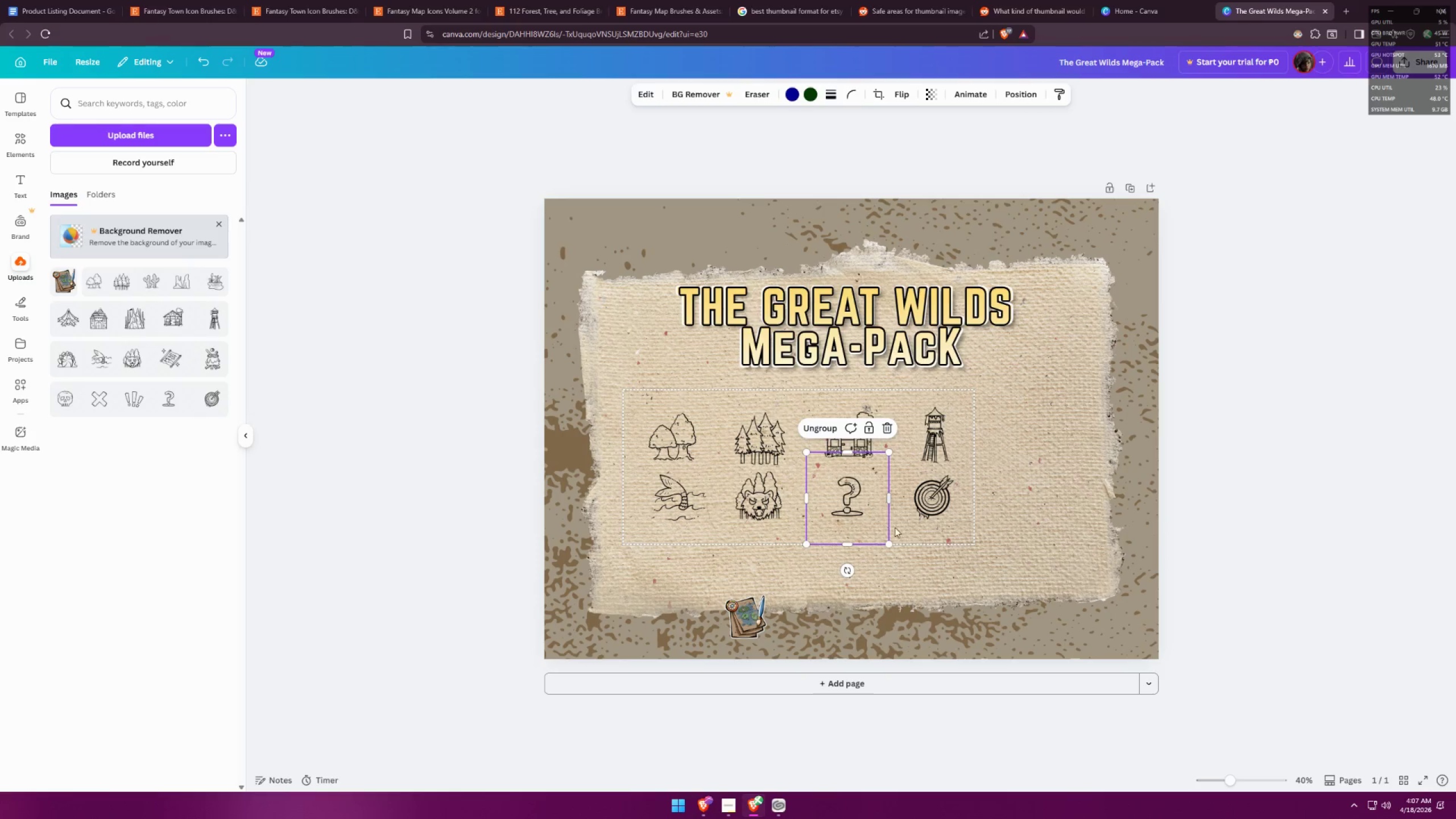 
key(Control+Z)
 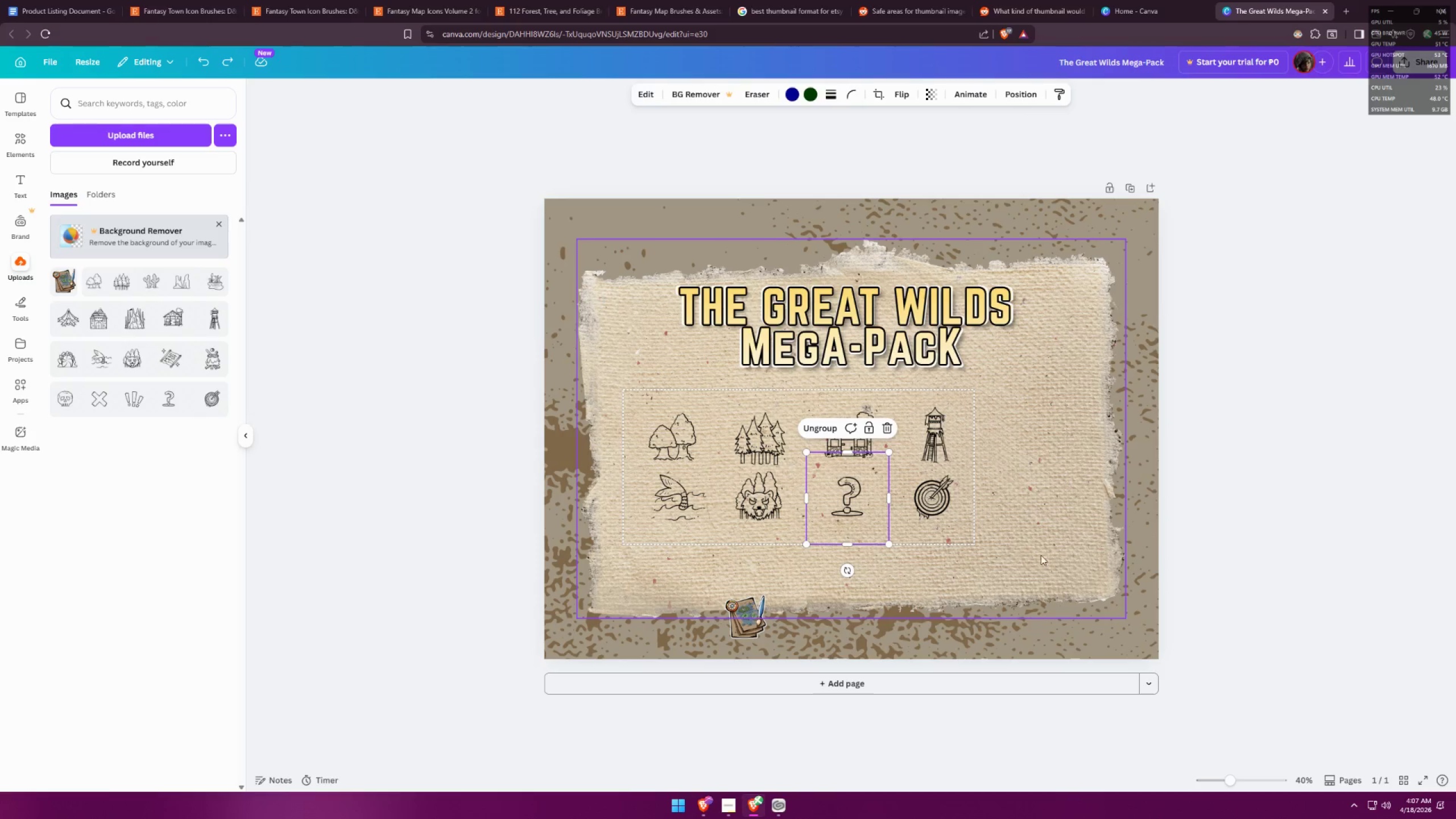 
key(Control+Z)
 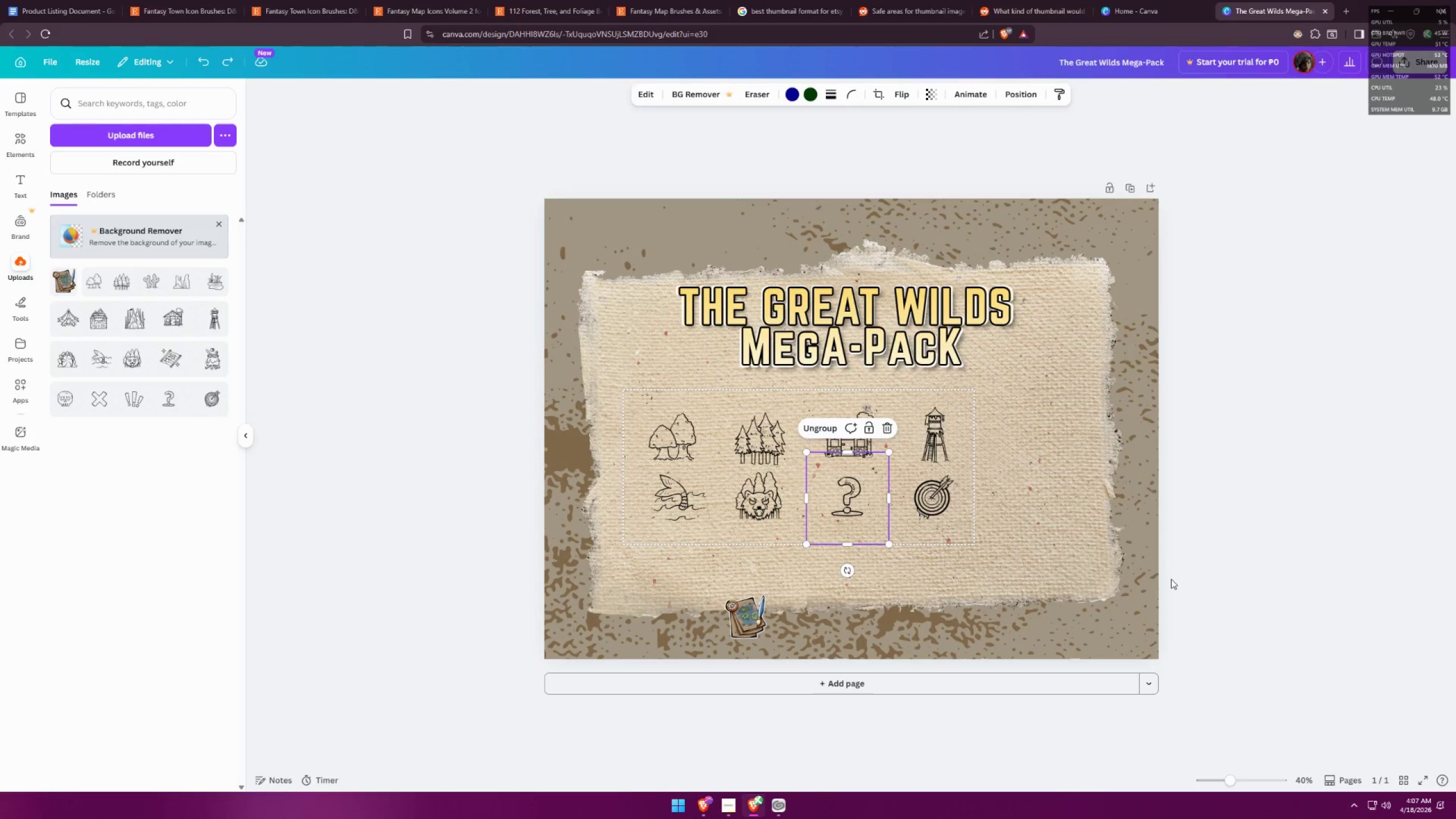 
key(Control+Z)
 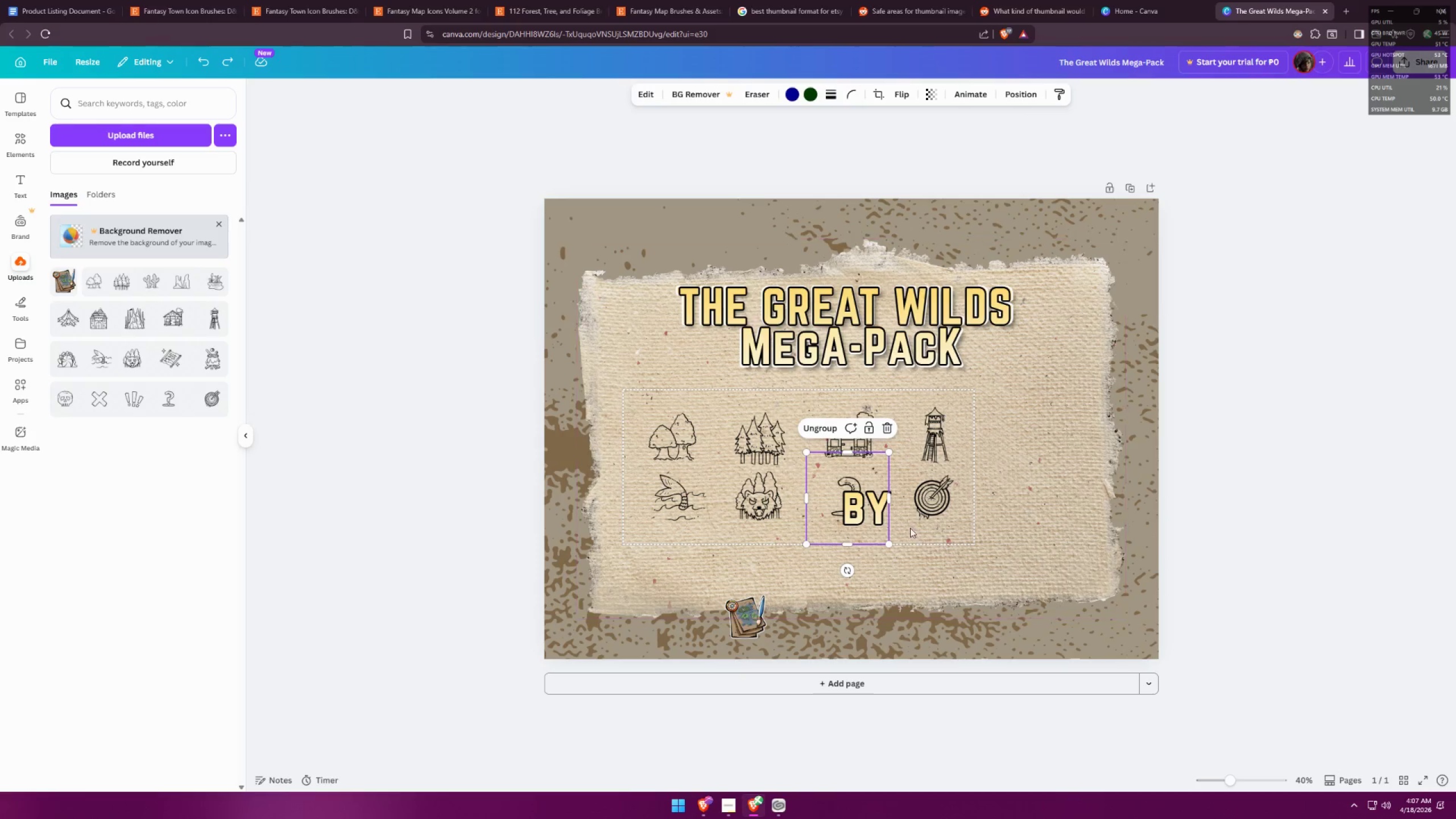 
double_click([861, 510])
 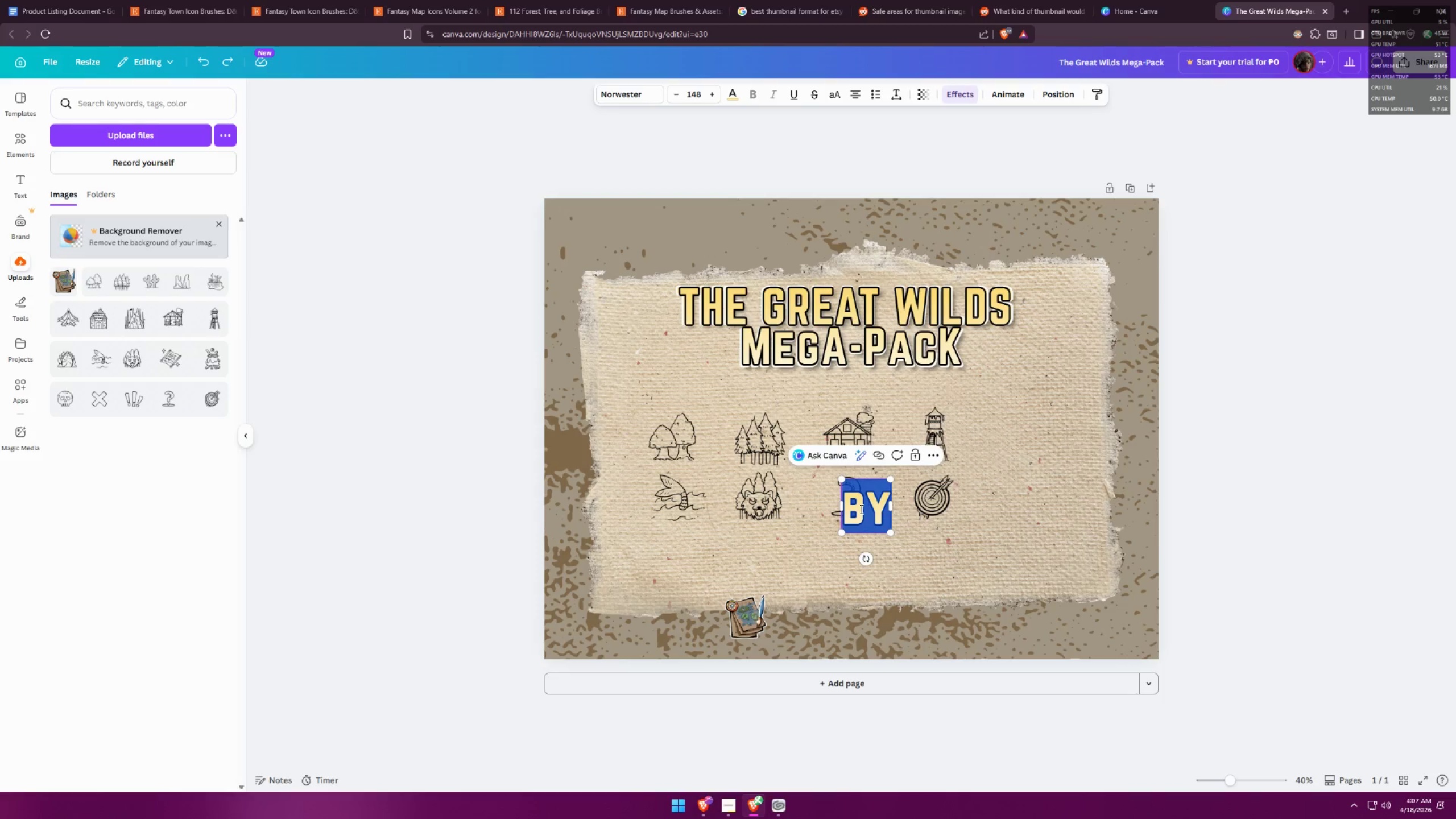 
key(Control+ControlLeft)
 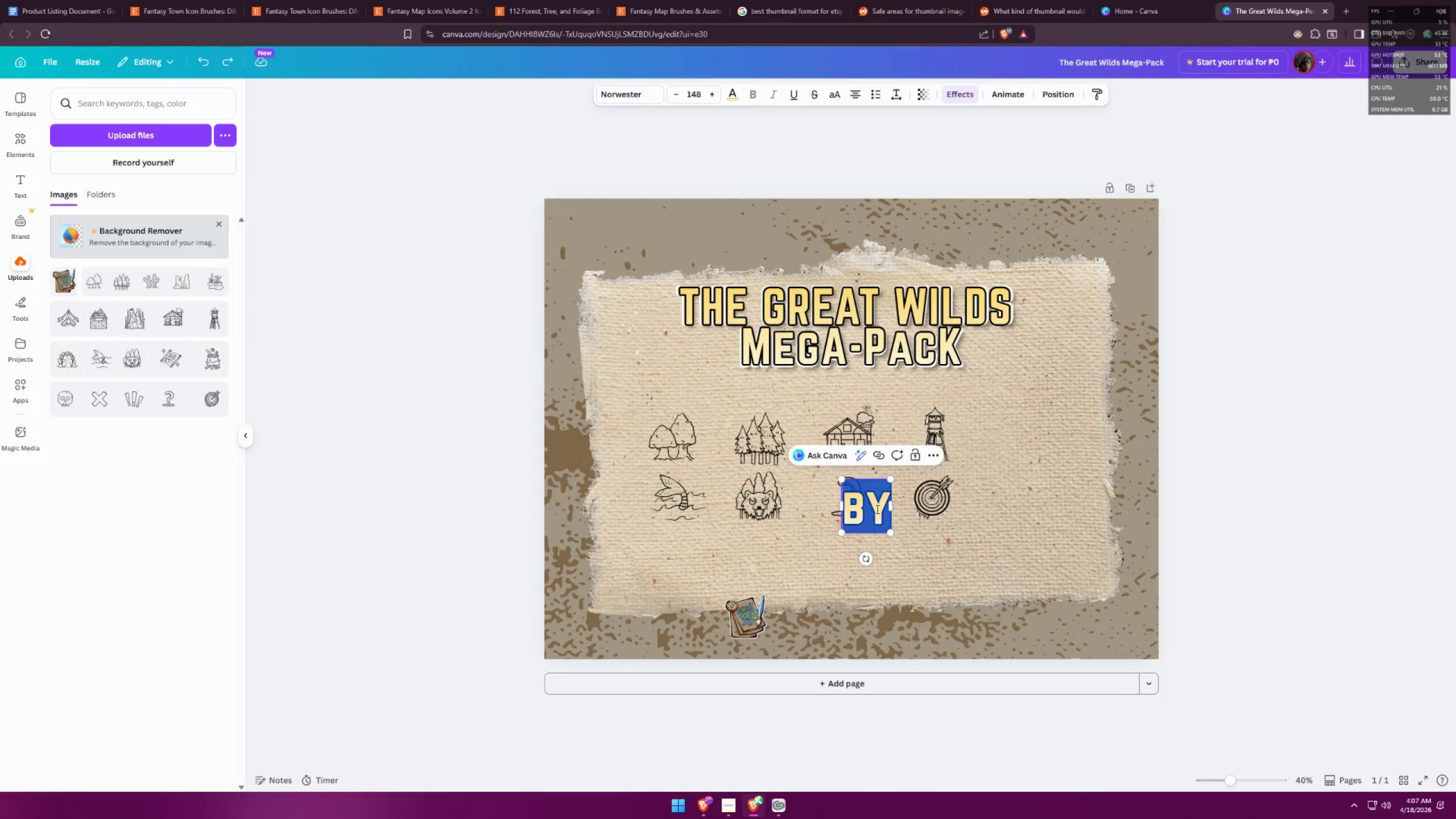 
key(Control+V)
 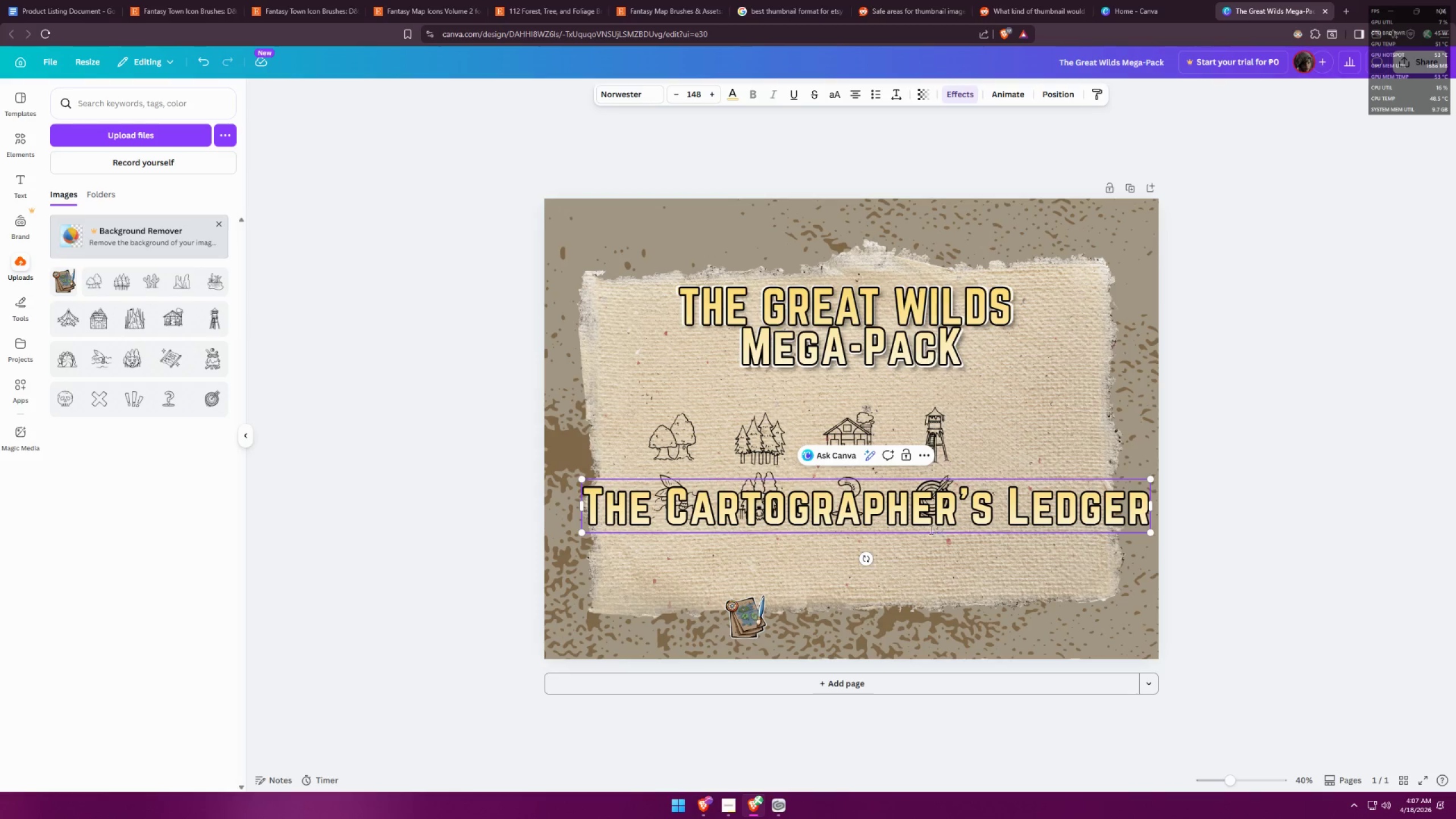 
left_click([944, 515])
 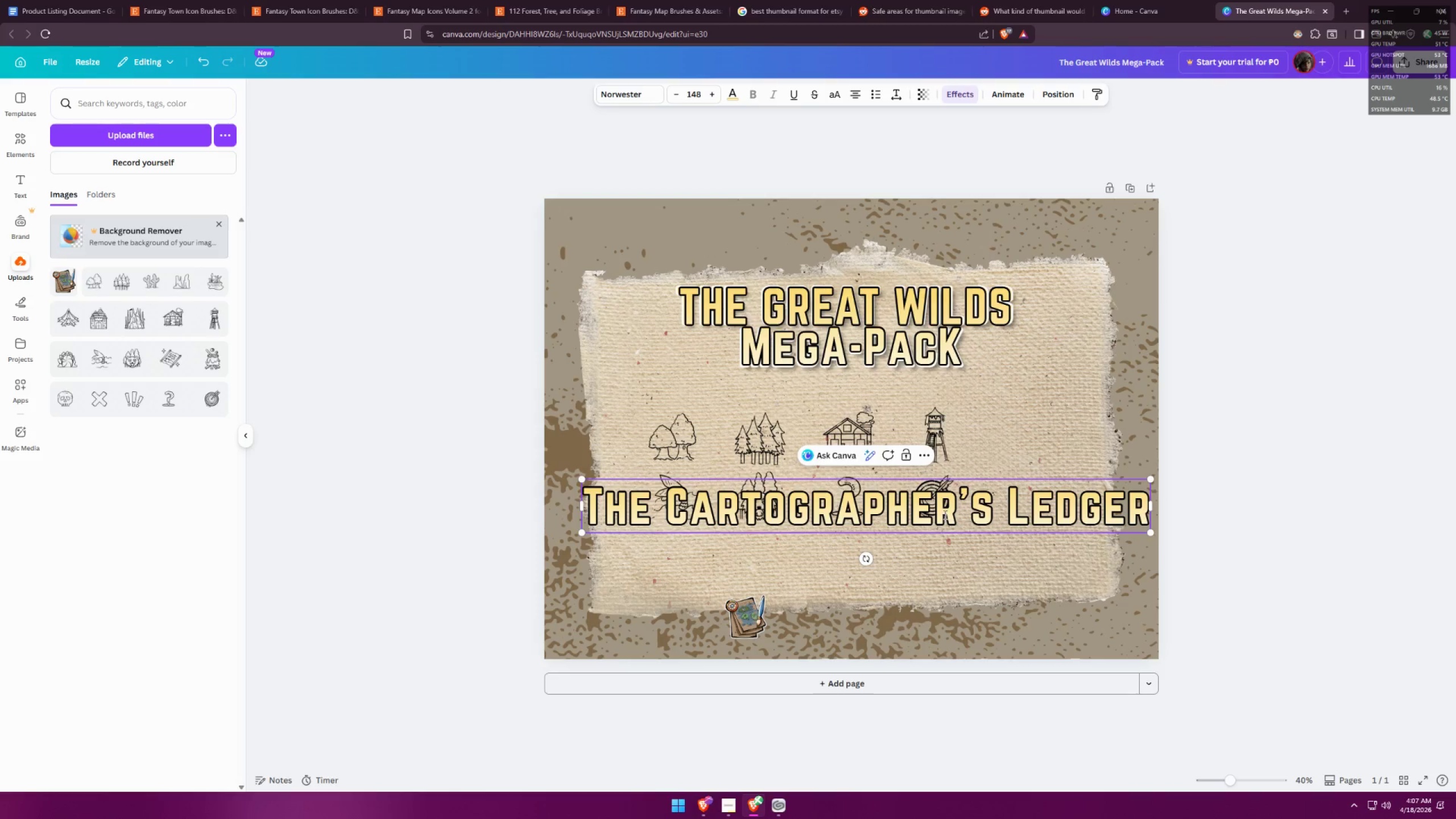 
key(Control+ControlLeft)
 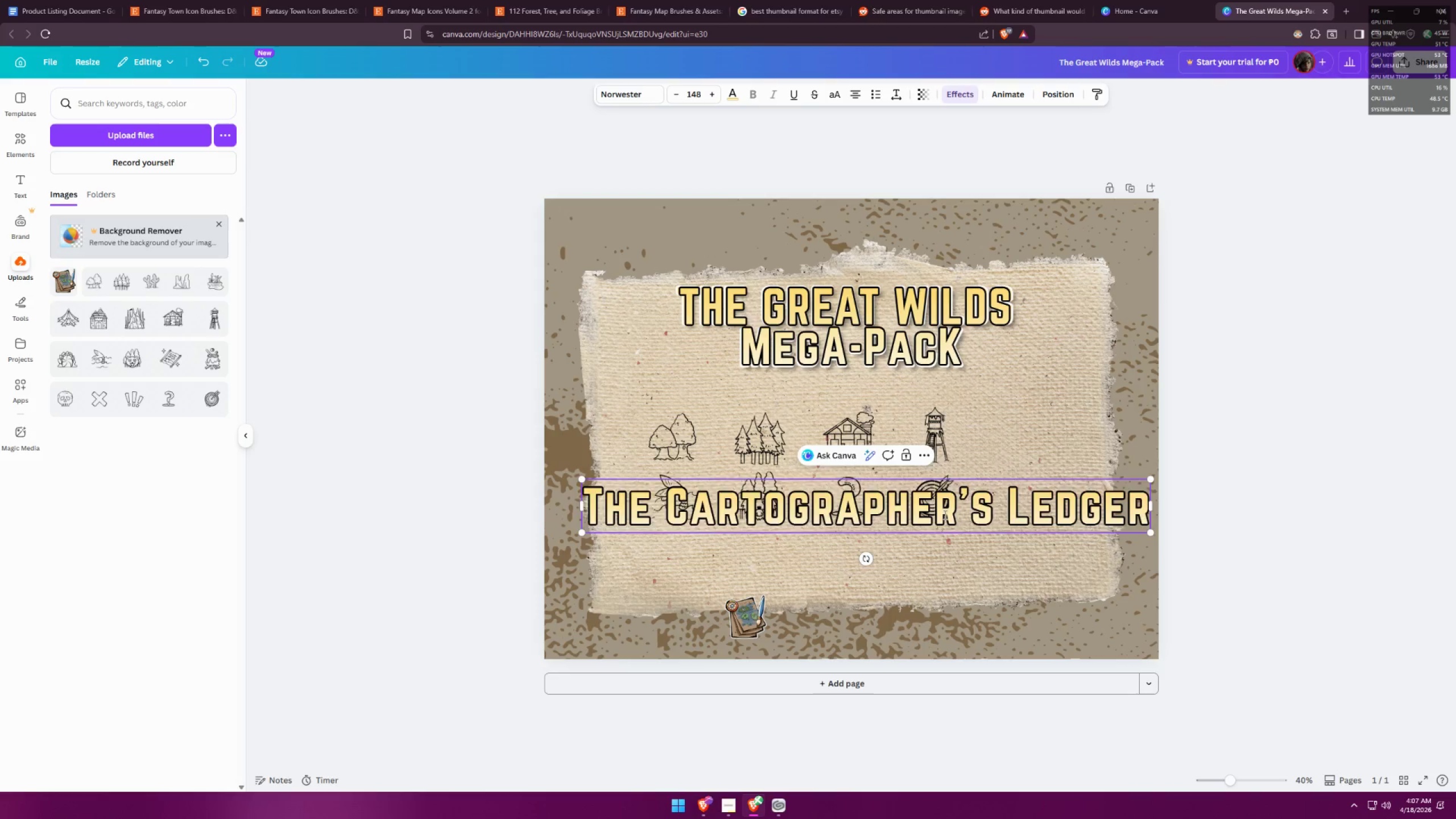 
key(Control+A)
 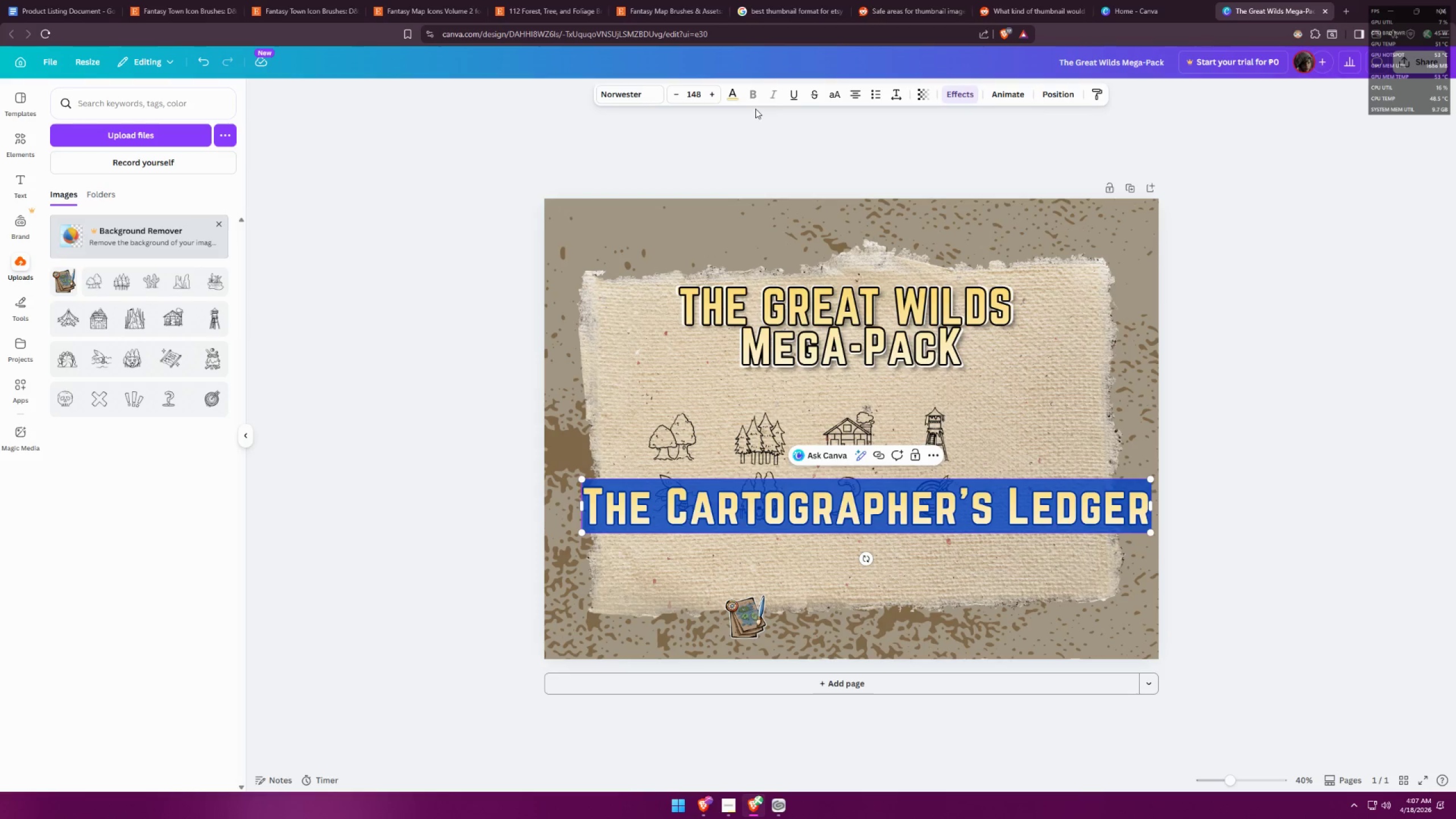 
left_click([691, 94])
 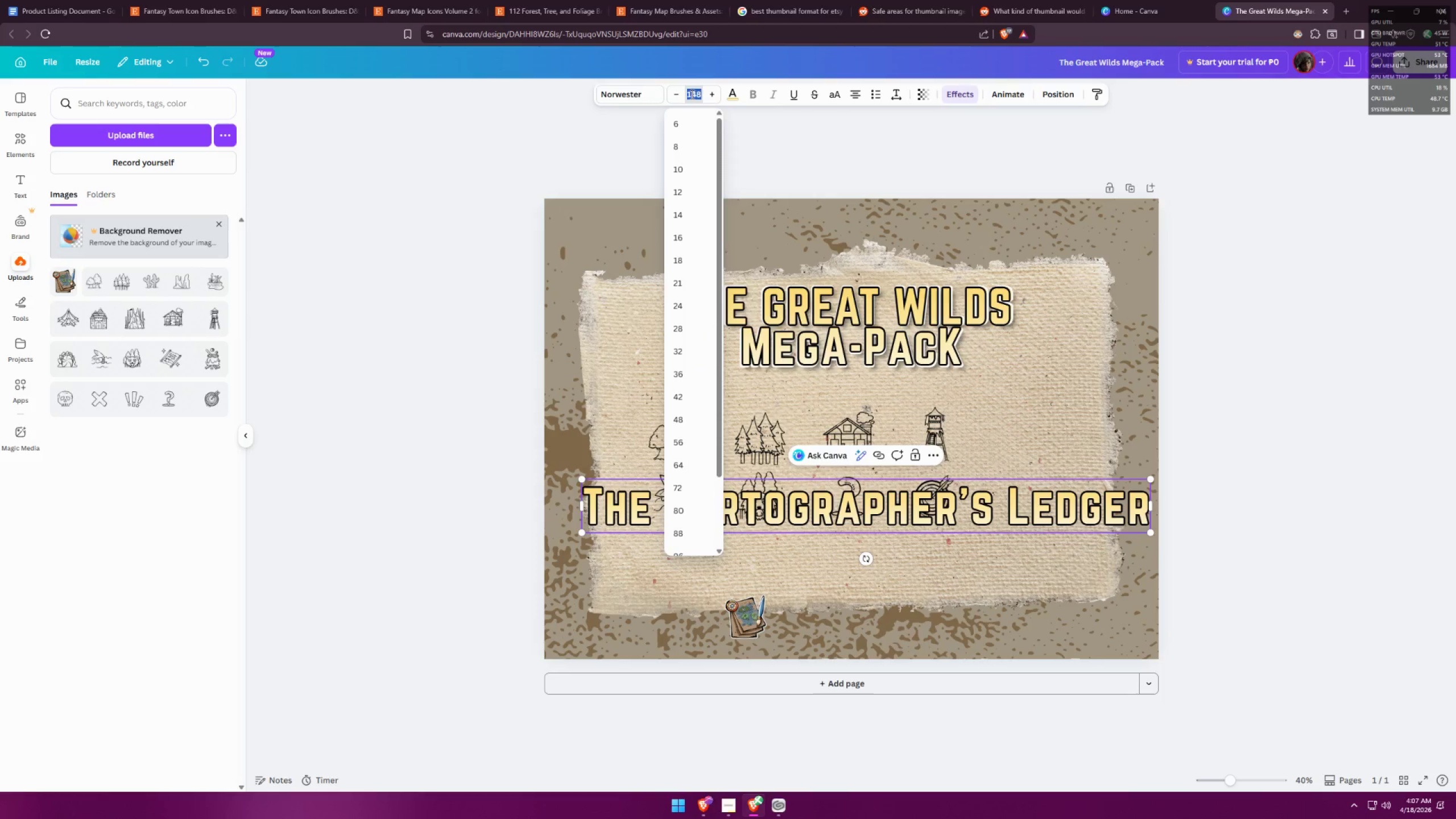 
type(80)
 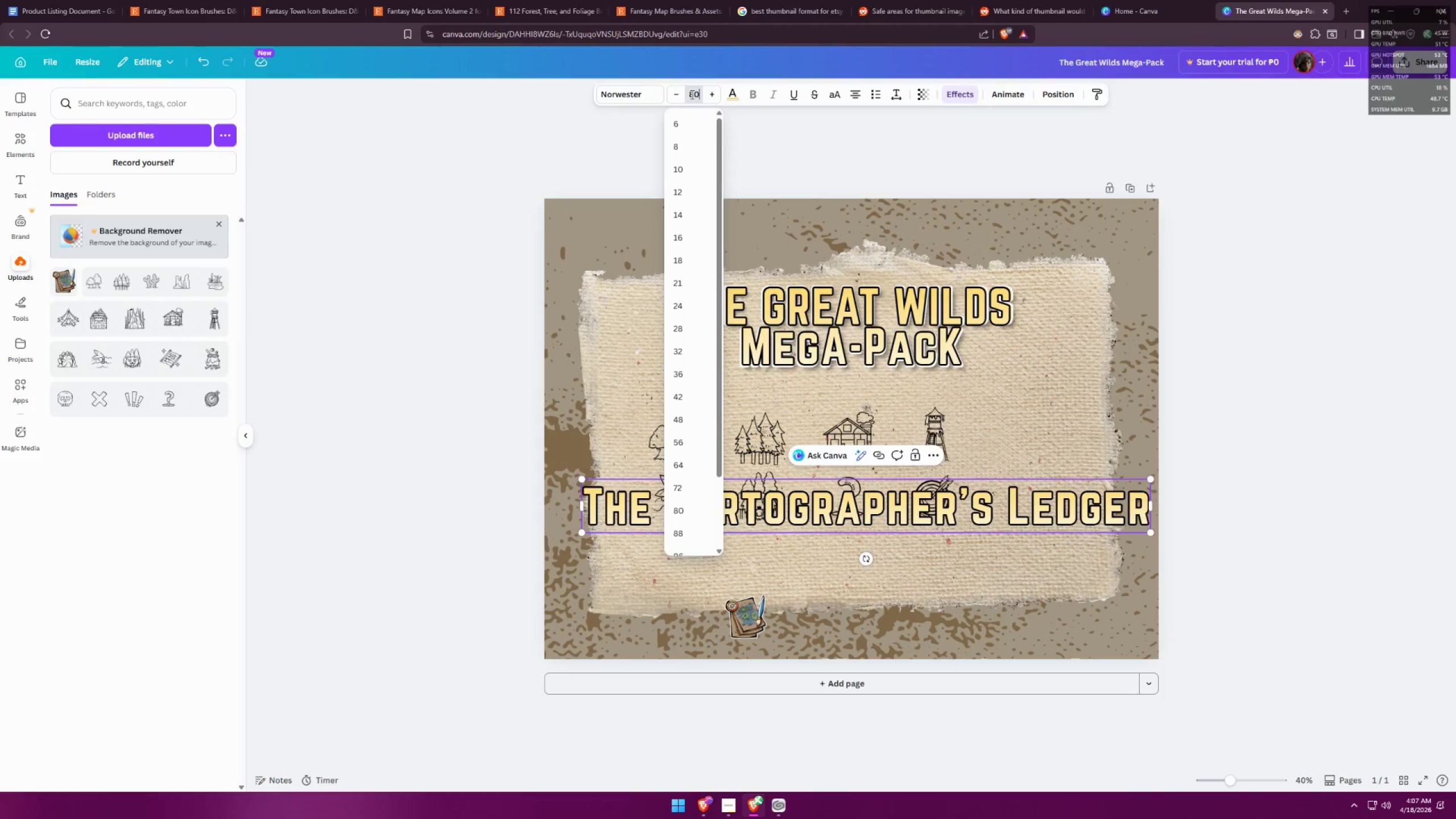 
key(Enter)
 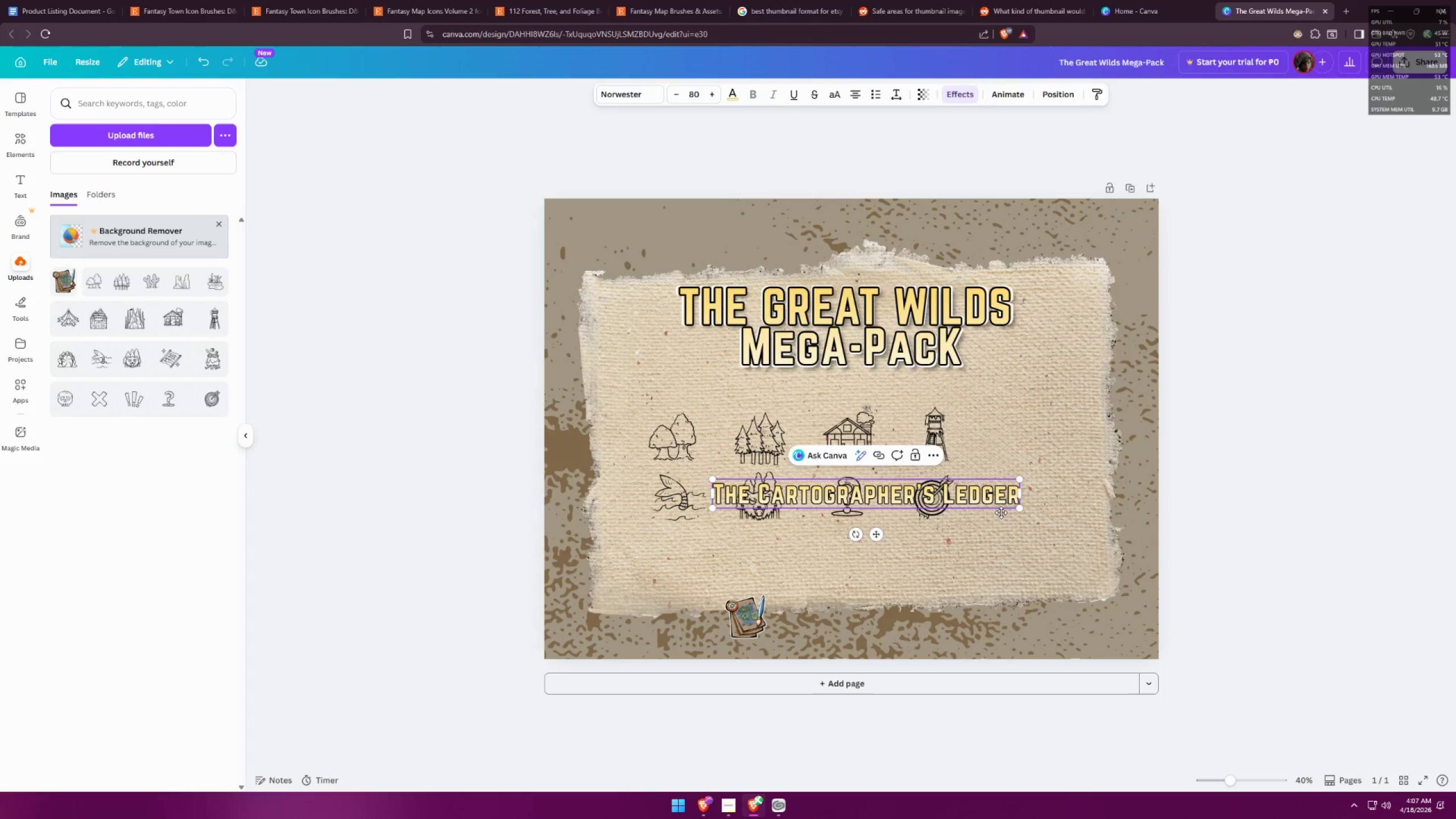 
left_click([1221, 491])
 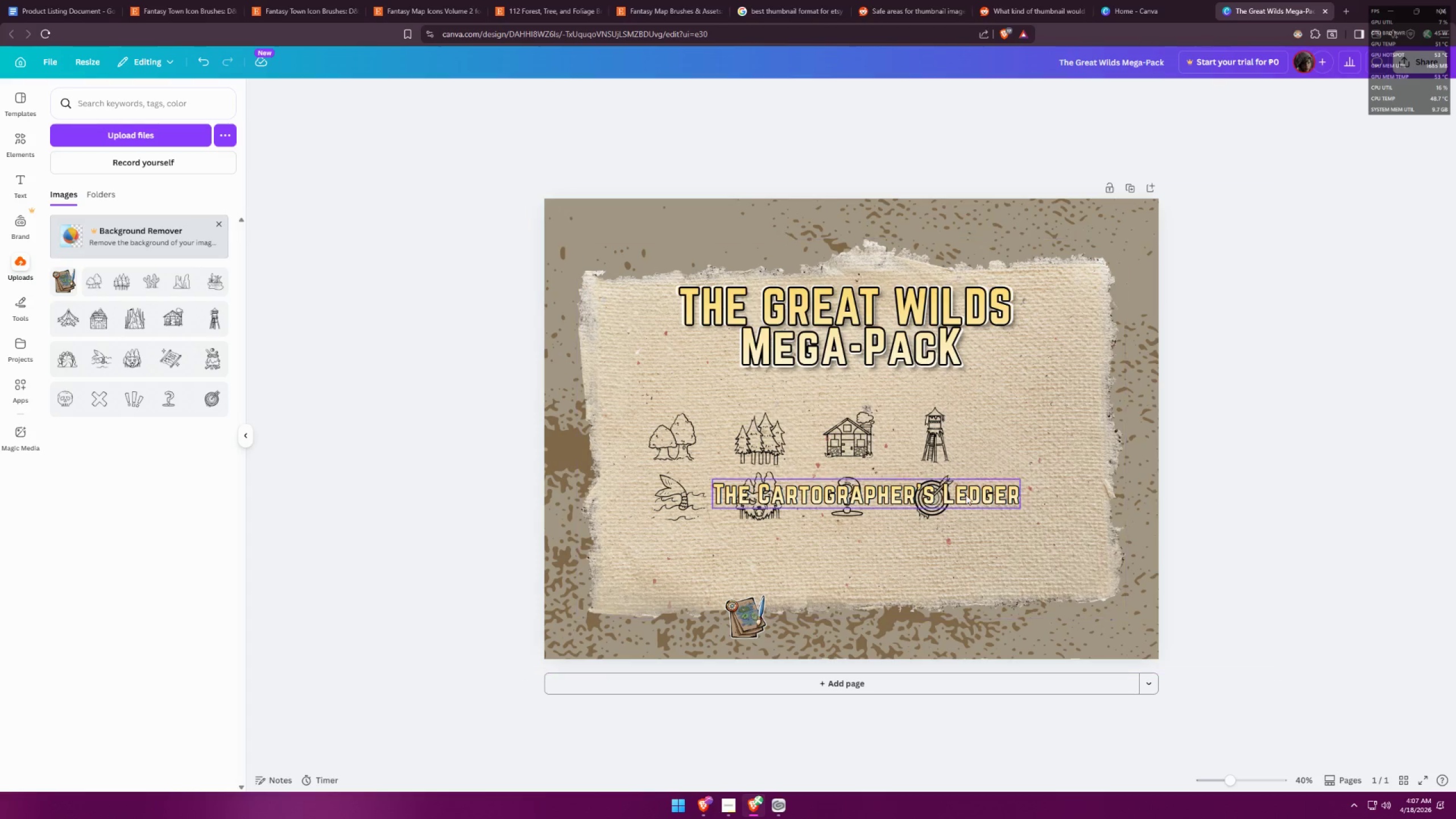 
left_click_drag(start_coordinate=[967, 495], to_coordinate=[1024, 622])
 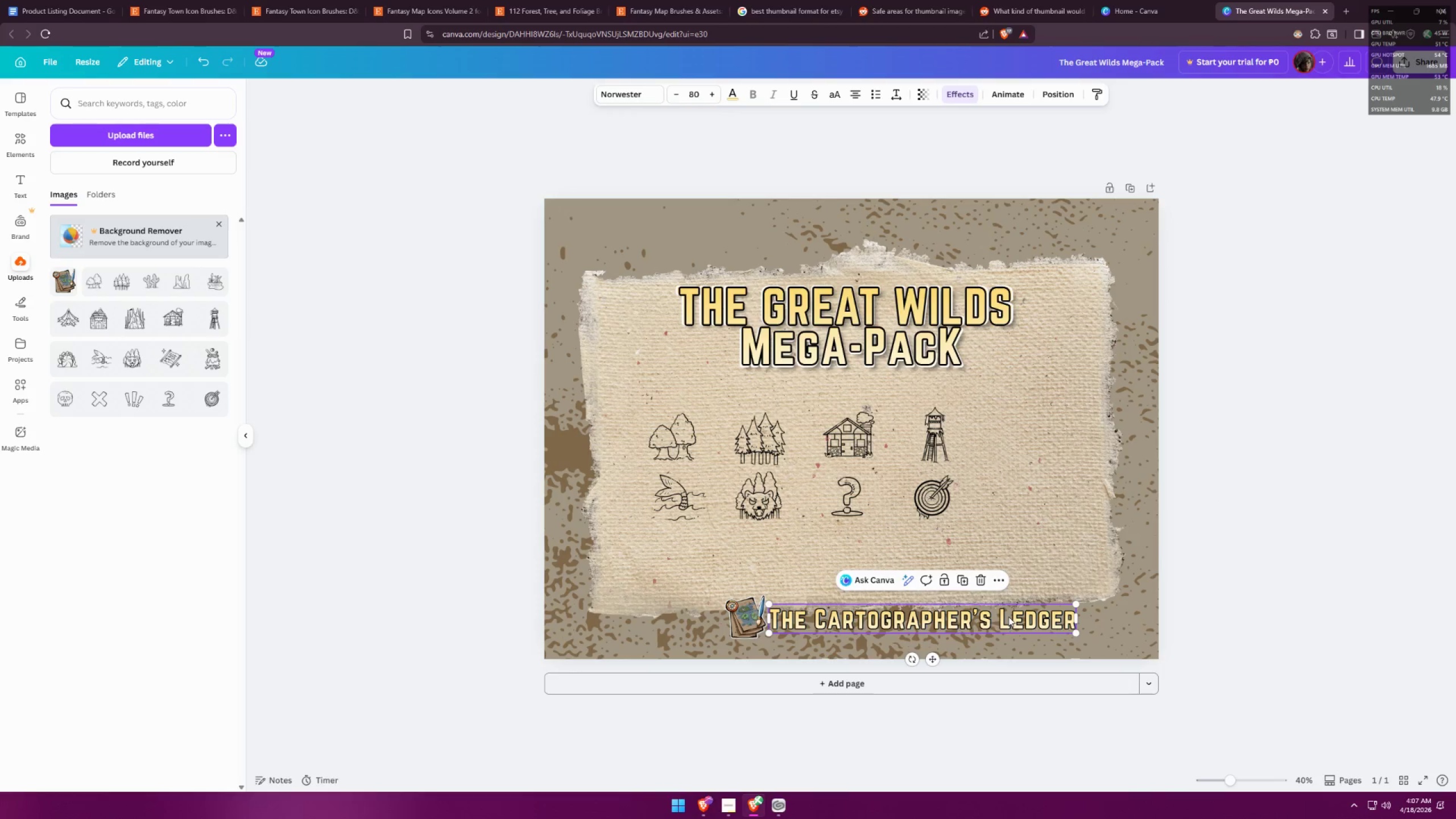 
double_click([1008, 617])
 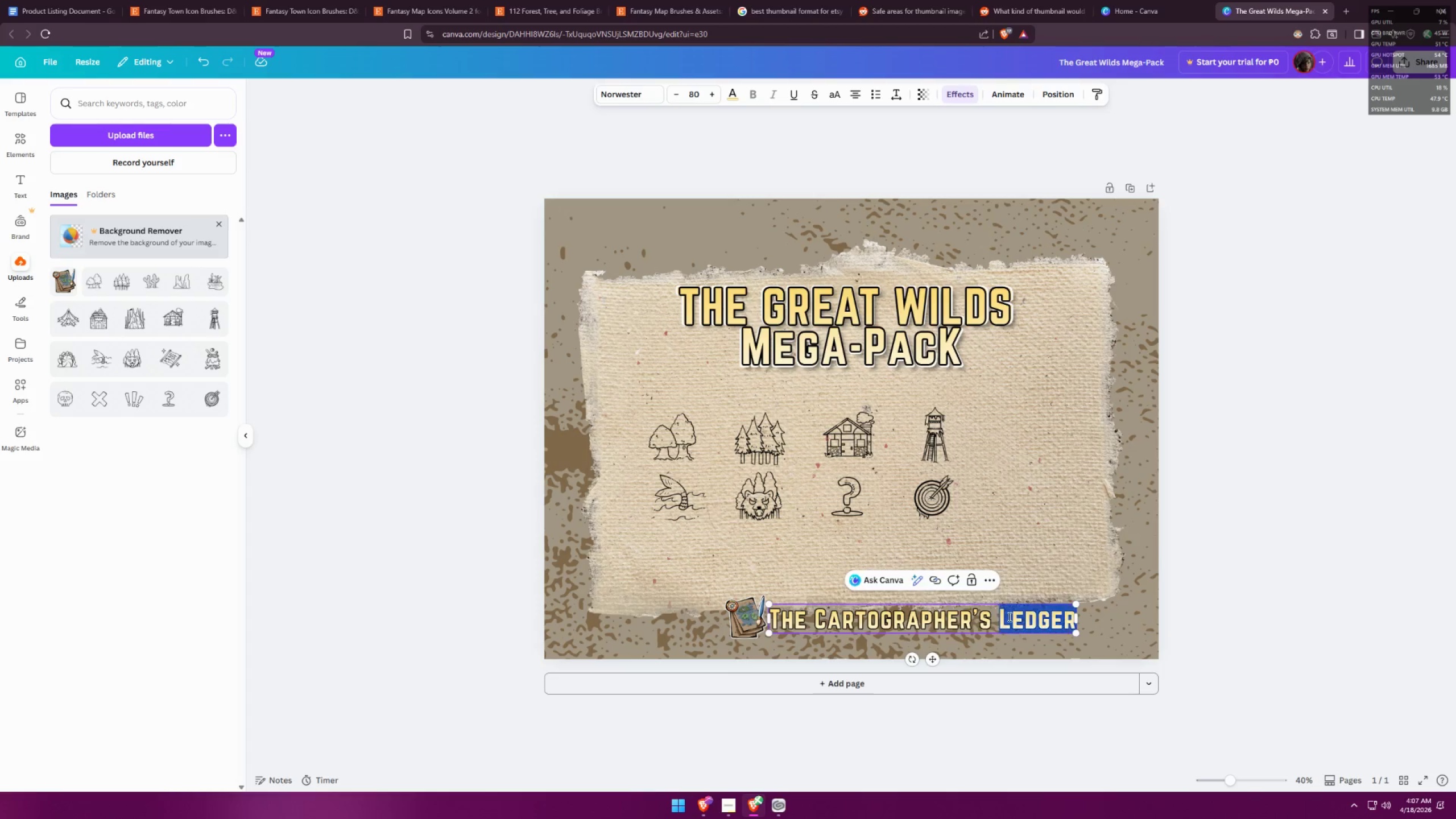 
triple_click([1008, 617])
 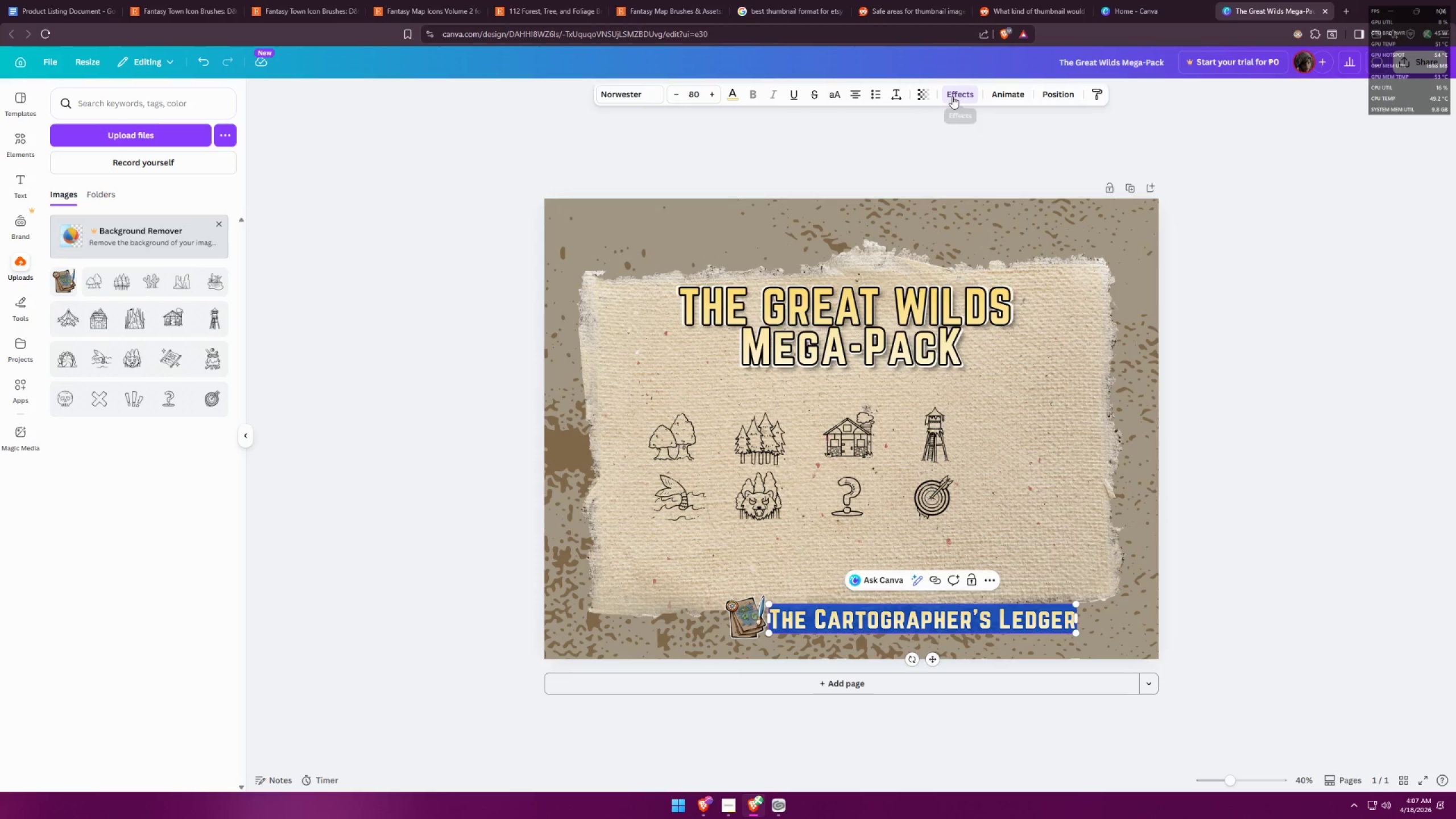 
left_click([954, 97])
 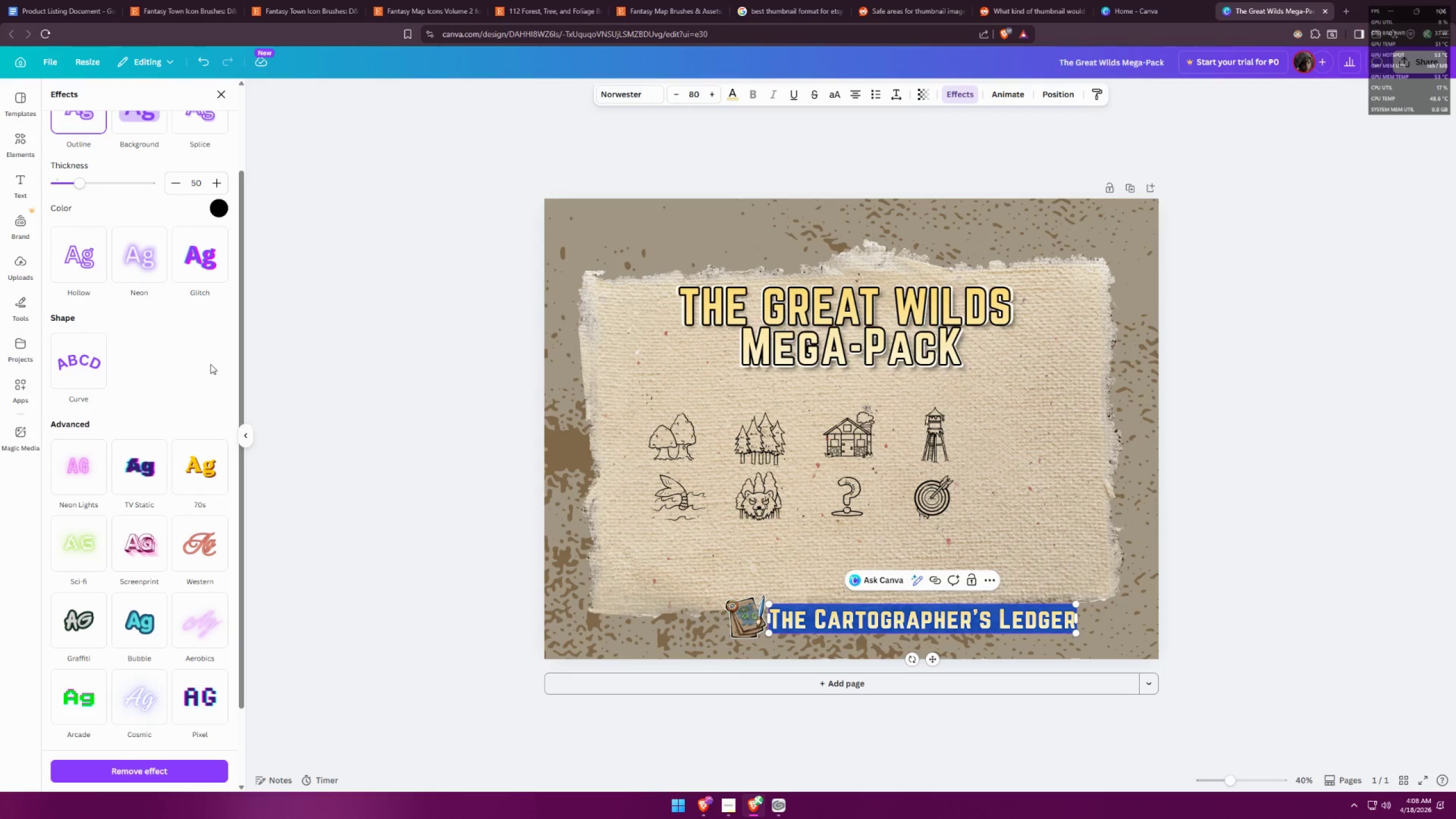 
scroll: coordinate [190, 299], scroll_direction: up, amount: 1.0
 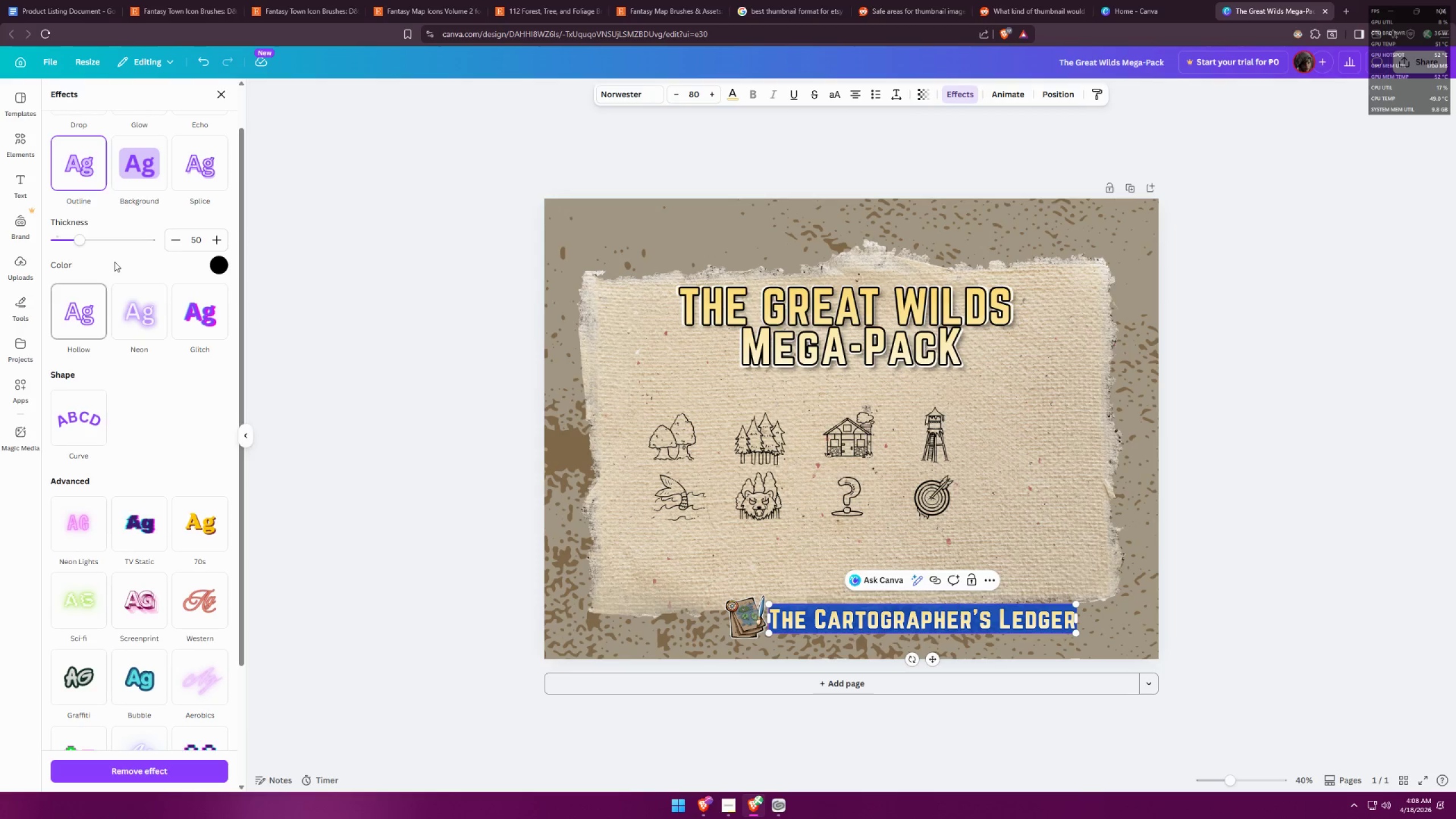 
left_click([202, 161])
 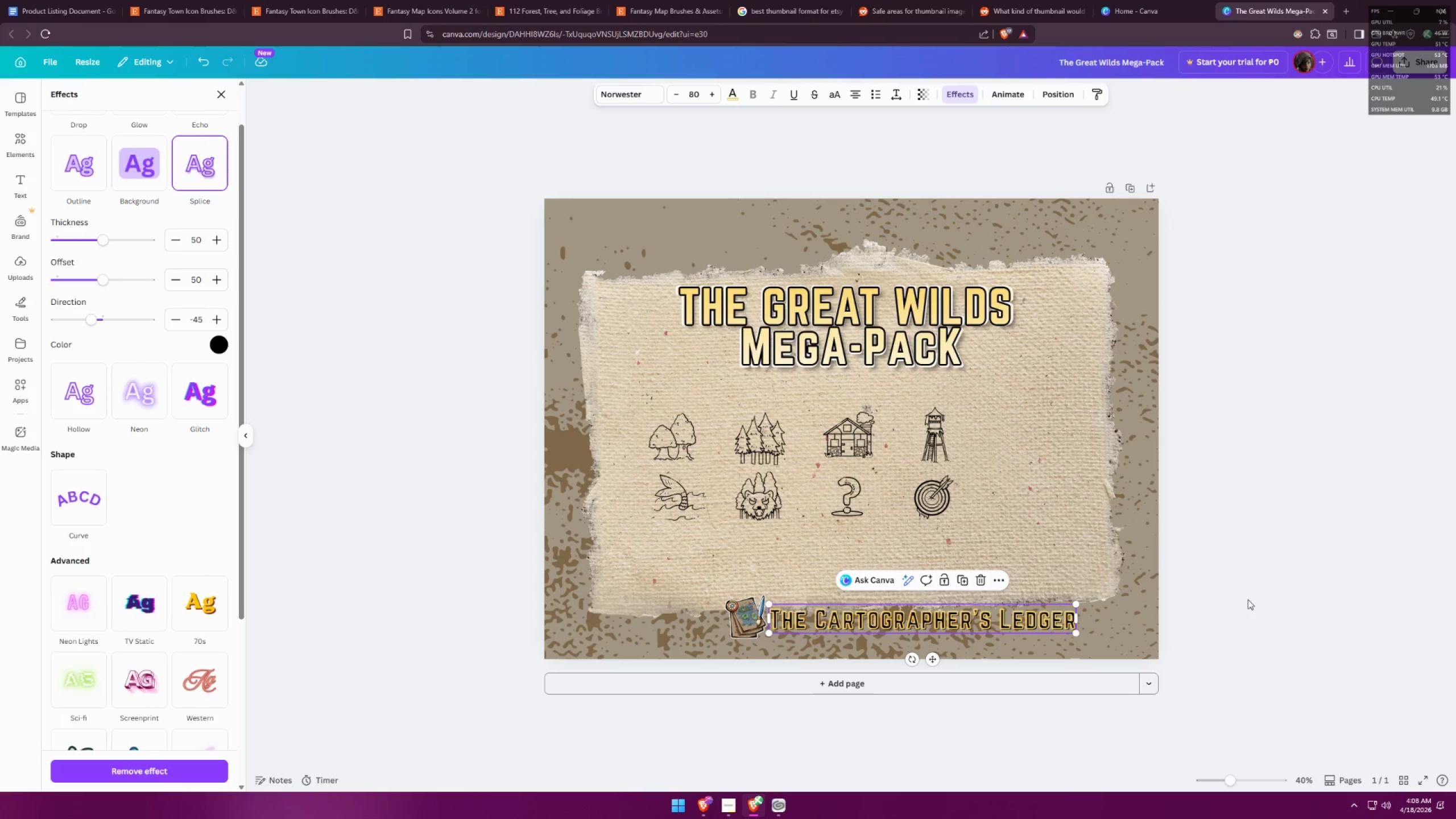 
left_click([1246, 593])
 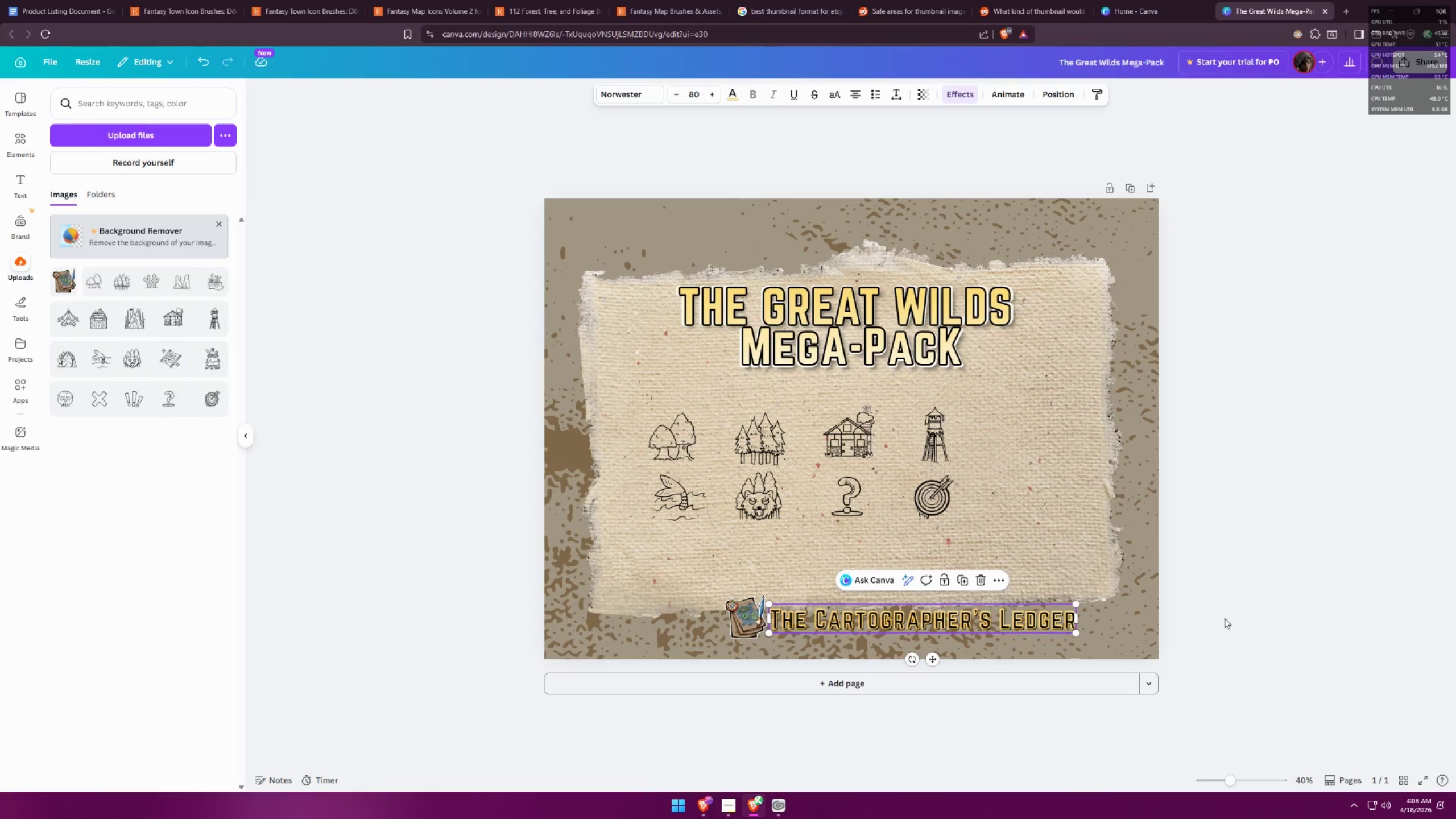 
left_click([1230, 617])
 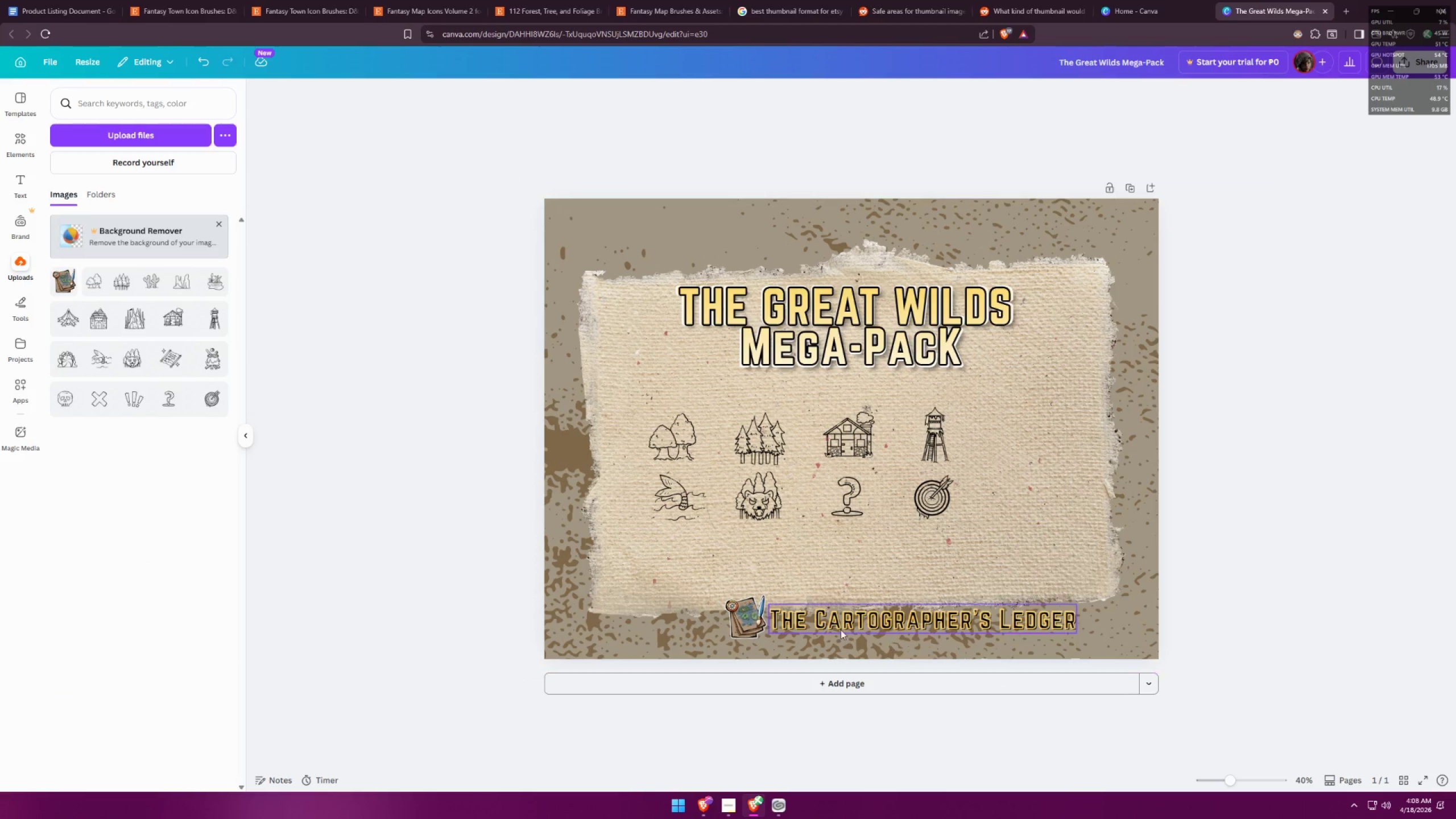 
left_click([813, 623])
 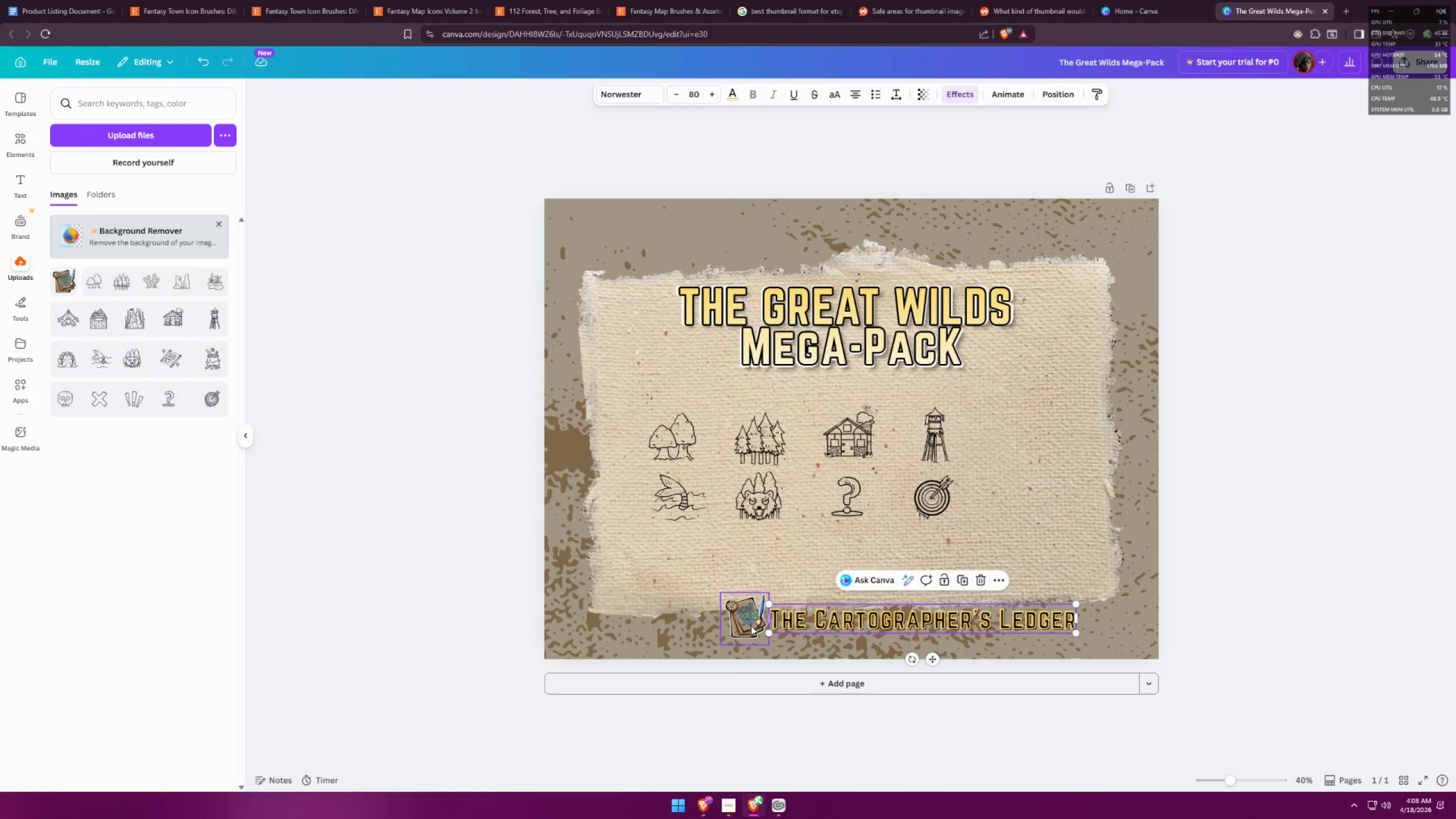 
left_click([751, 626])
 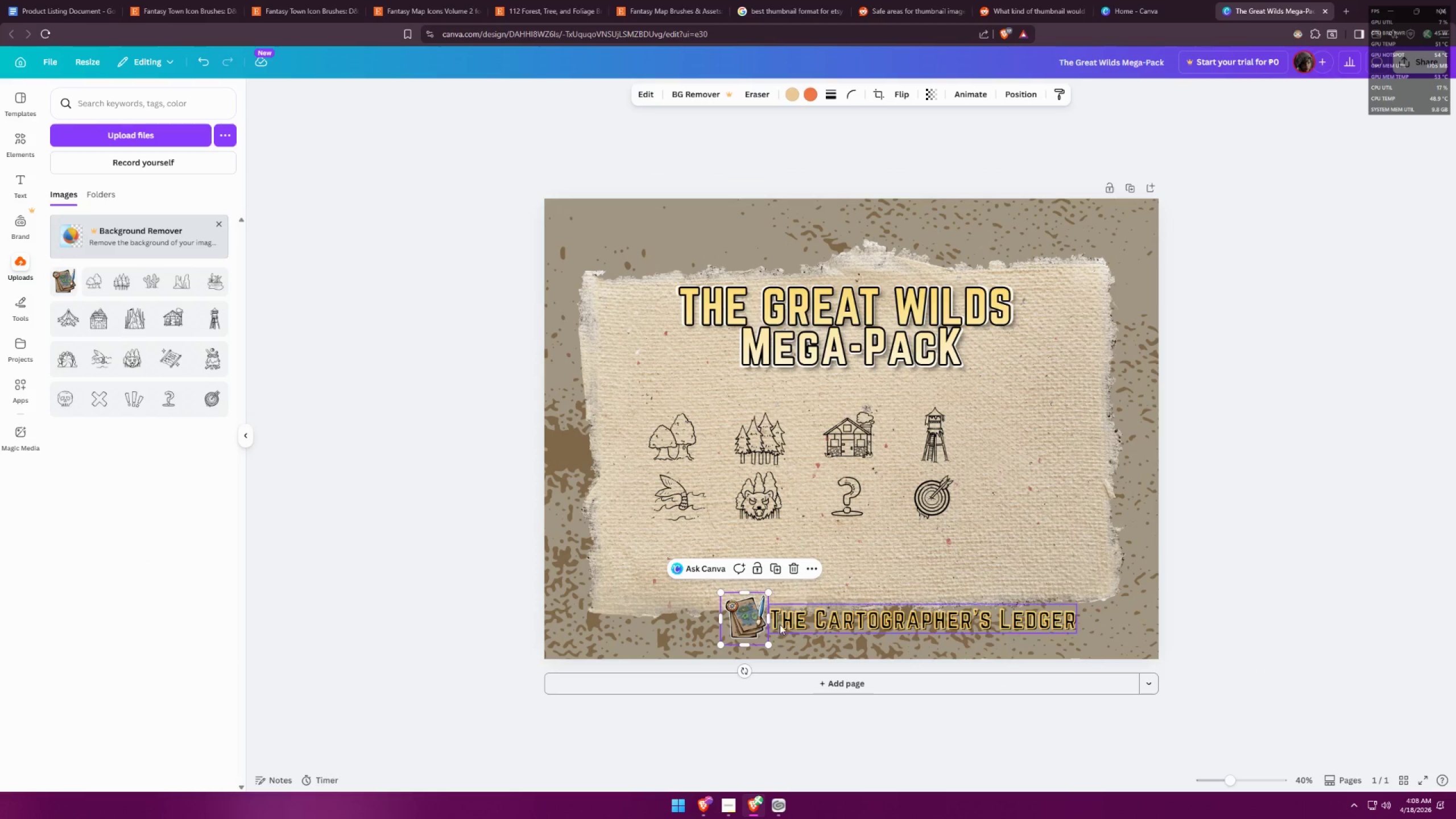 
left_click([781, 624])
 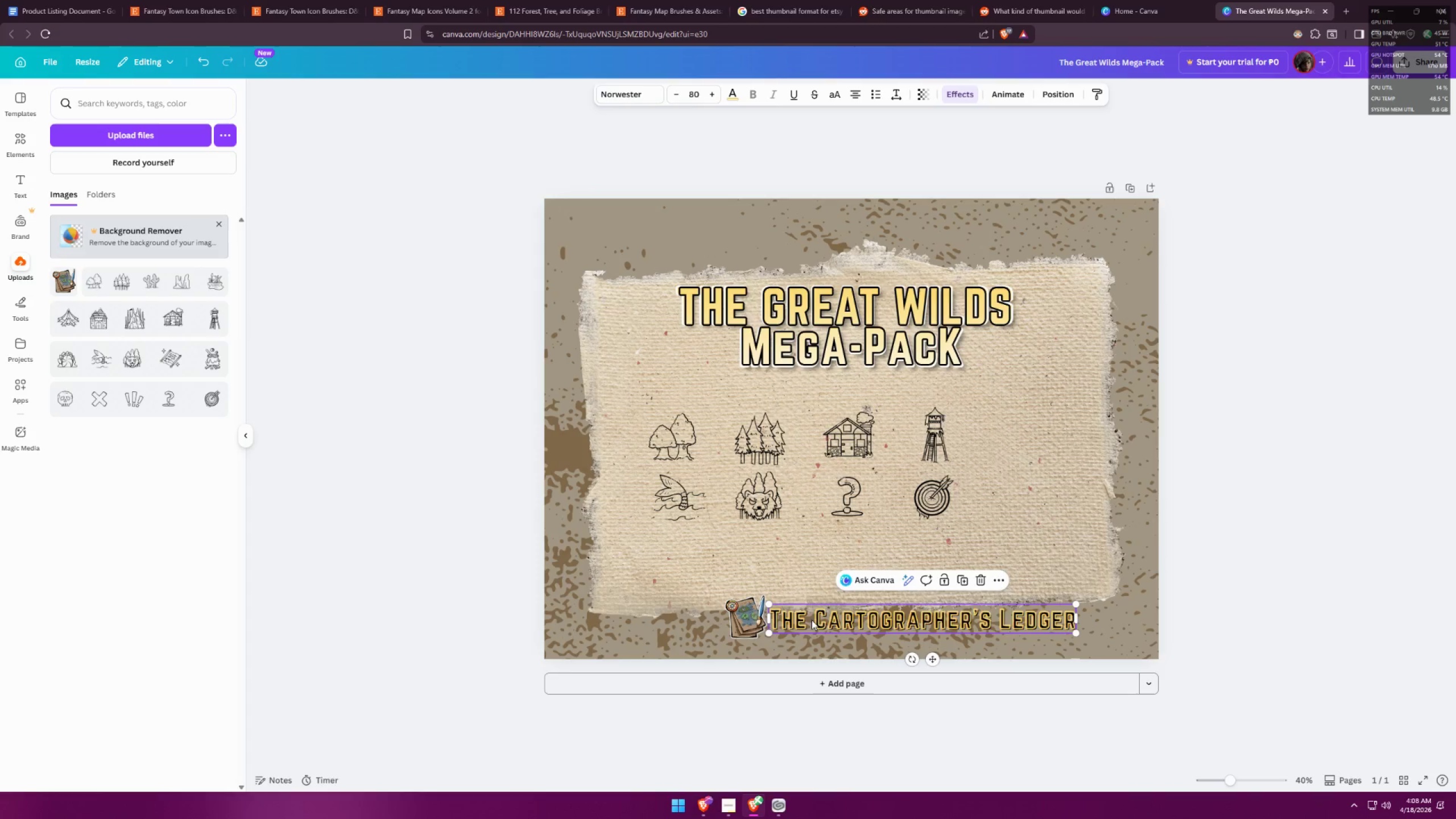 
double_click([812, 620])
 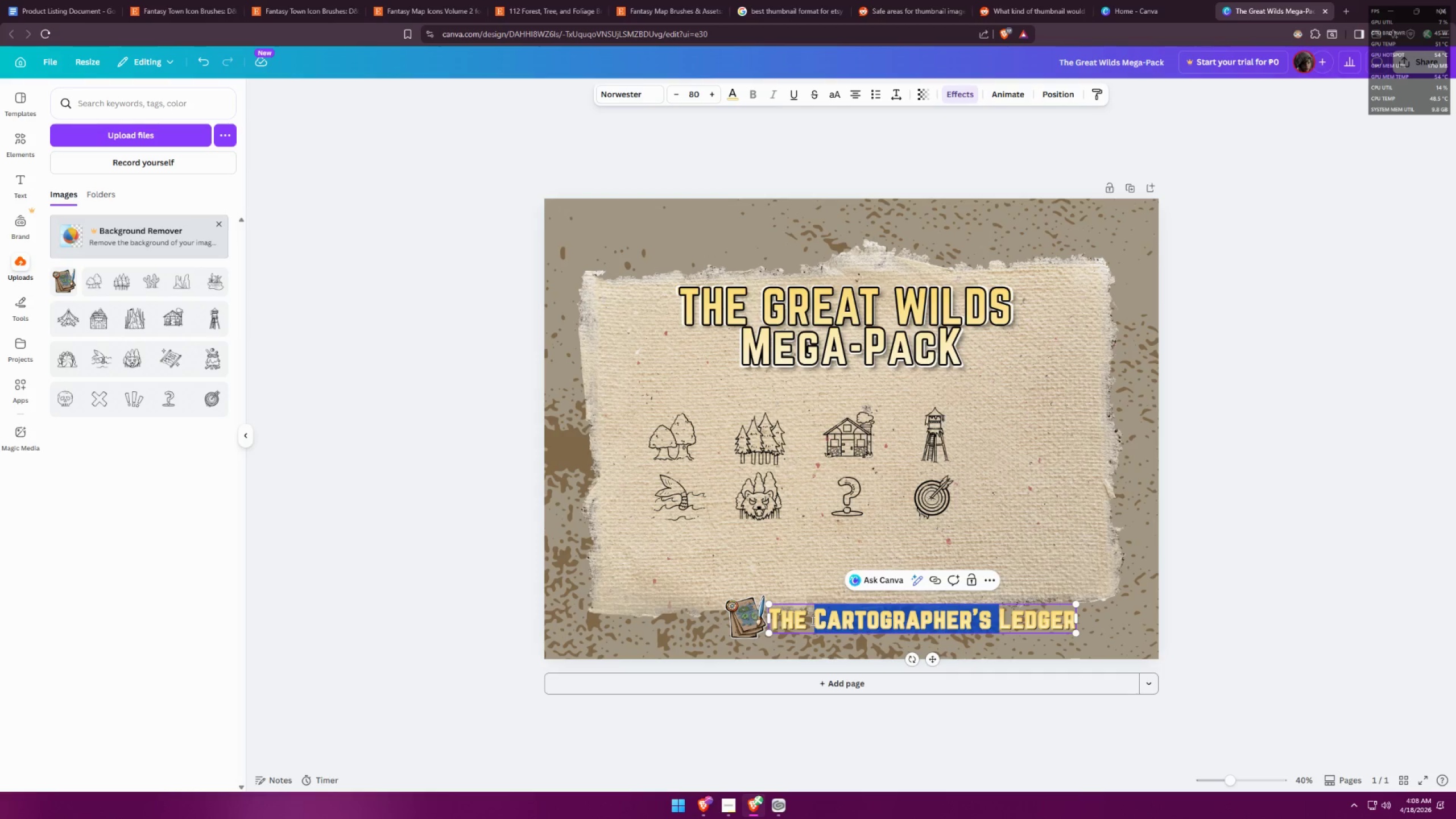 
left_click([946, 630])
 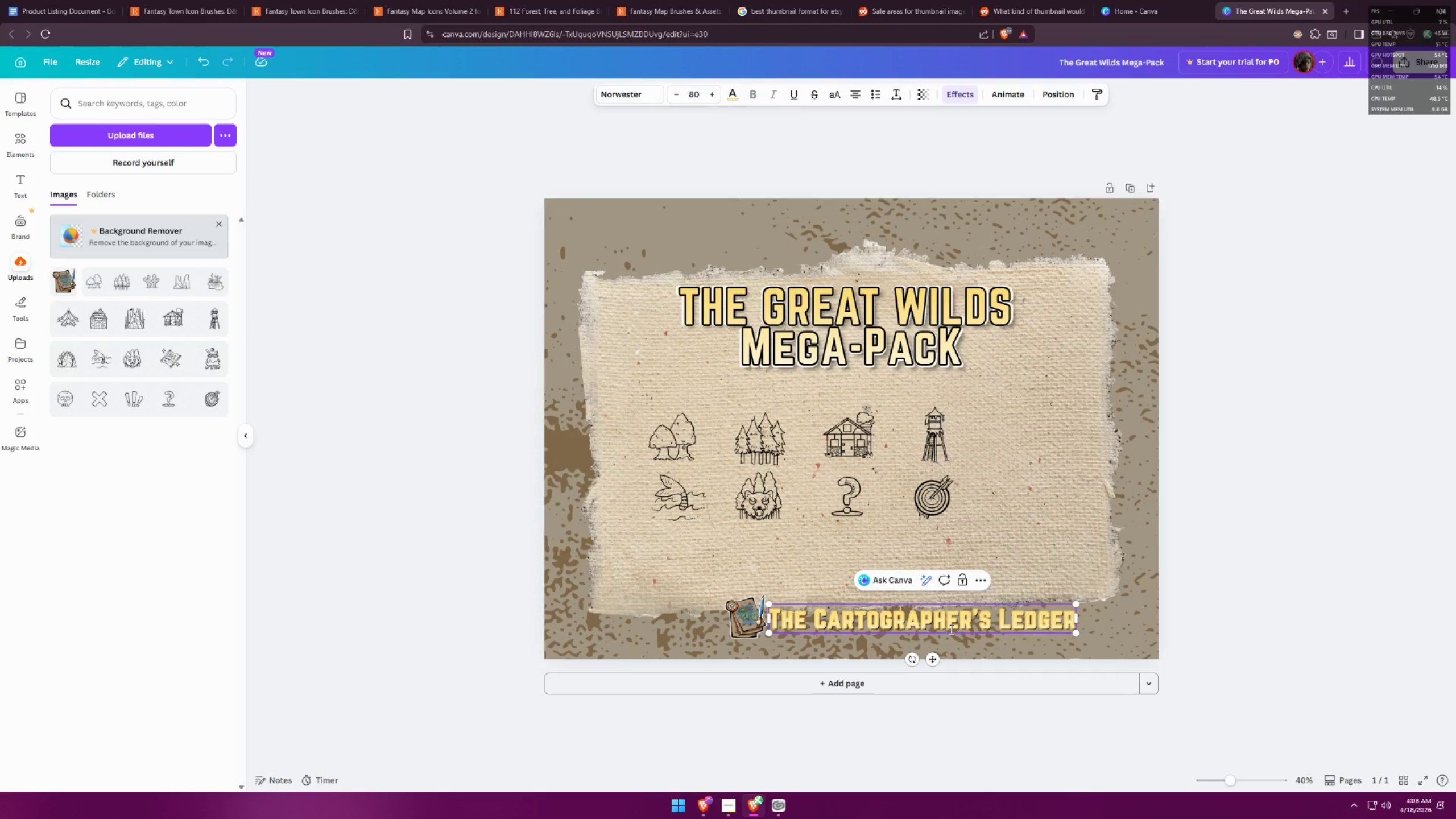 
key(Control+ControlLeft)
 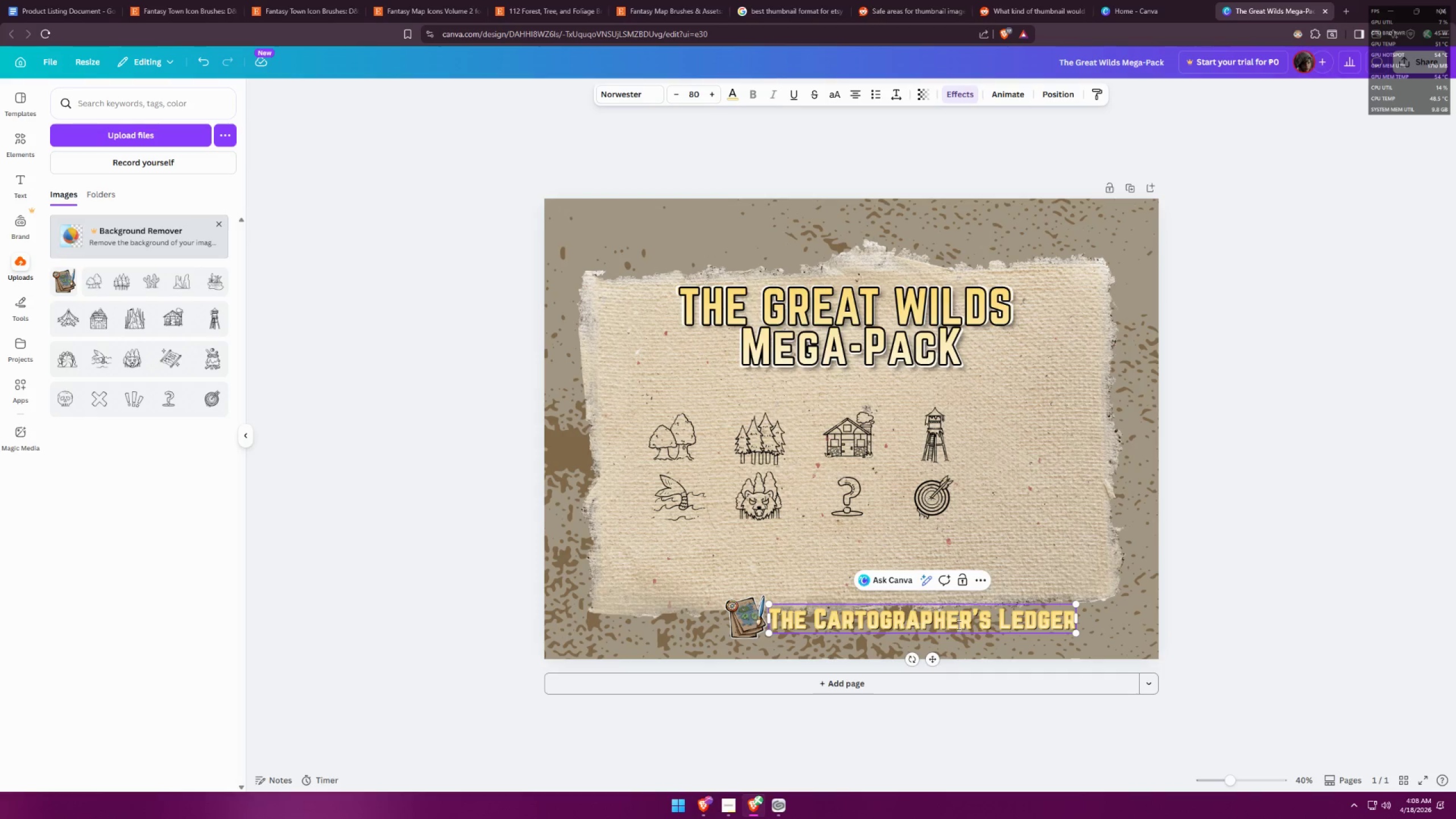 
double_click([958, 625])
 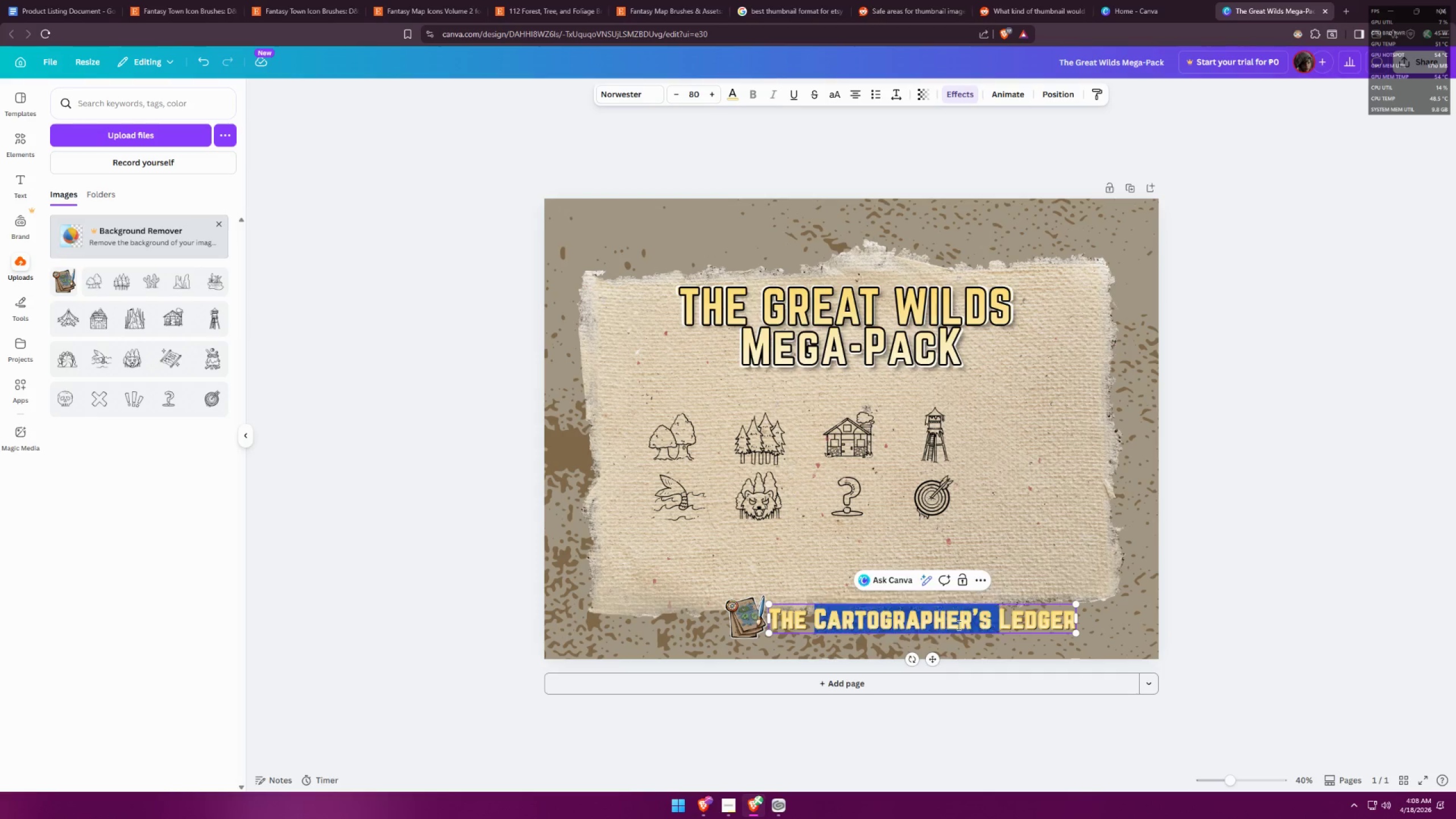 
triple_click([958, 625])
 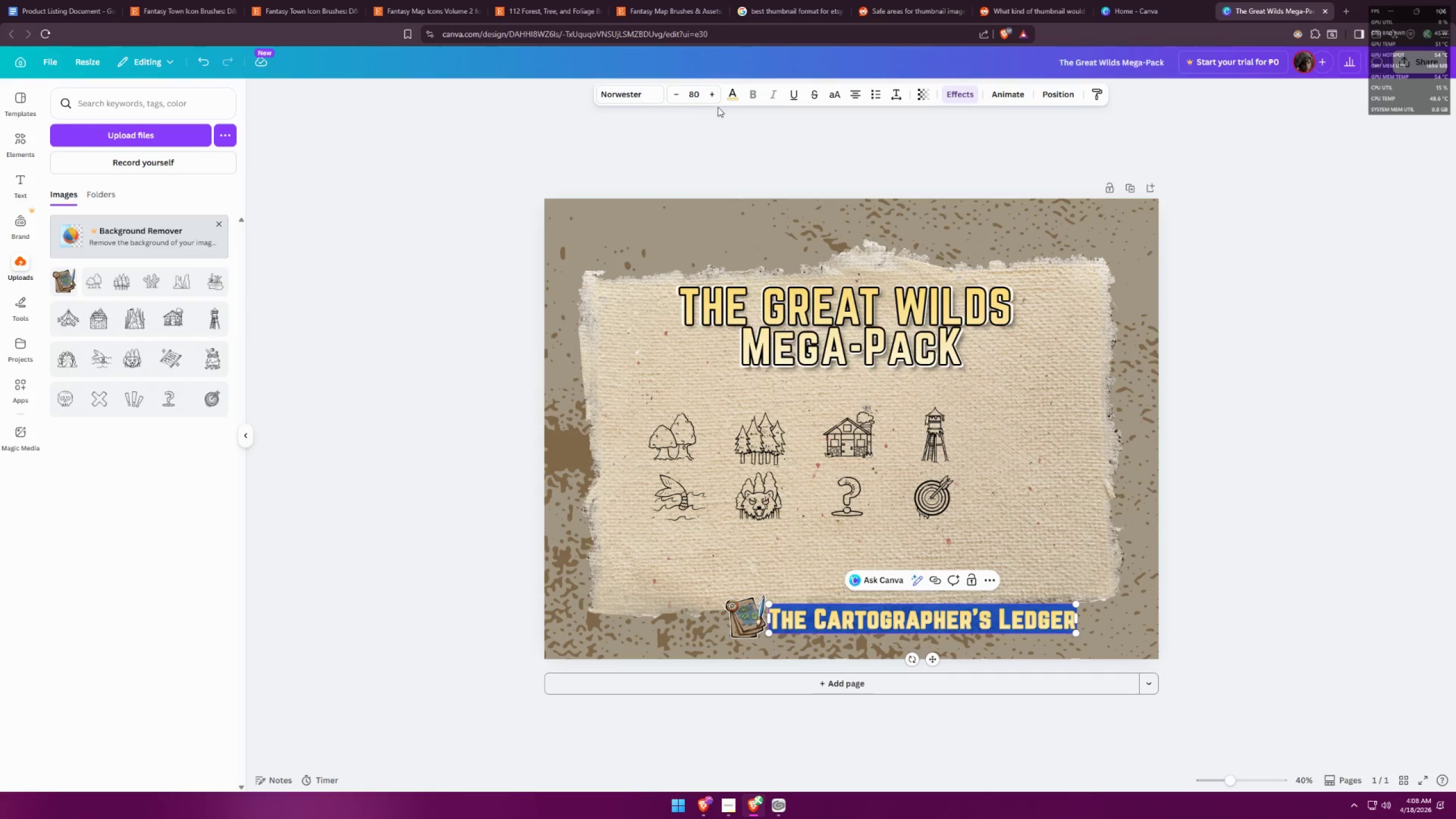 
left_click([729, 97])
 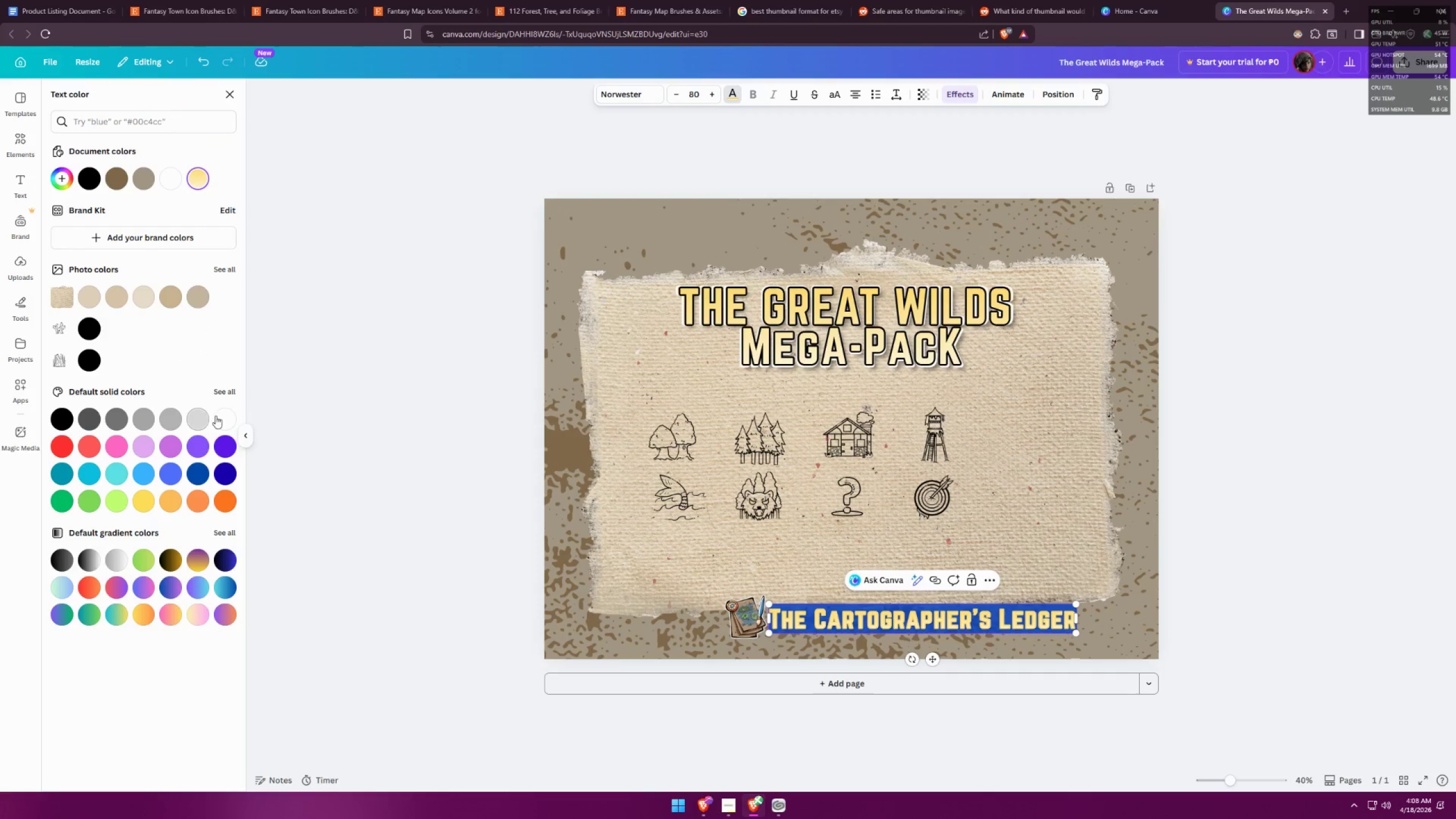 
double_click([351, 485])
 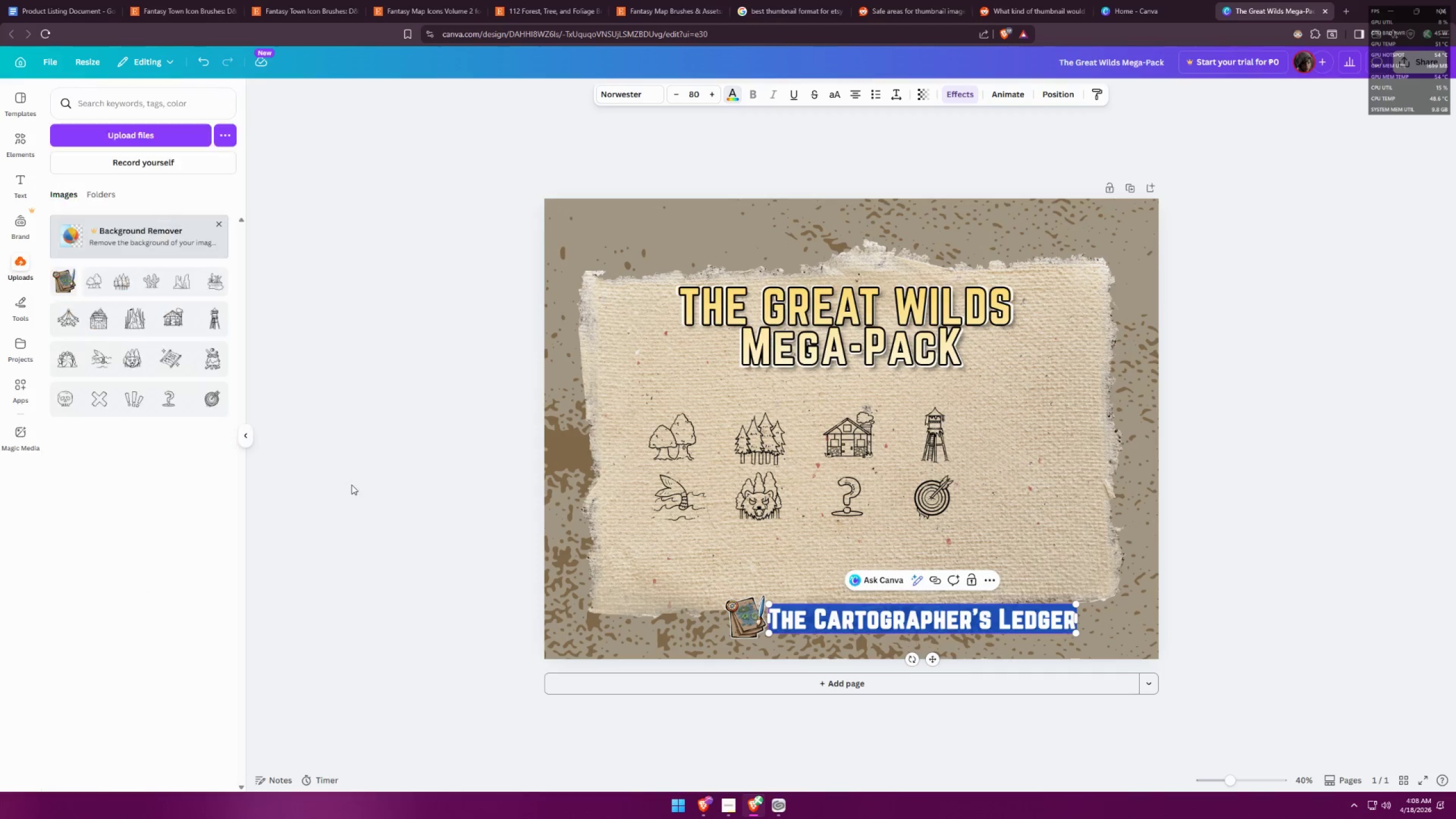 
triple_click([351, 485])
 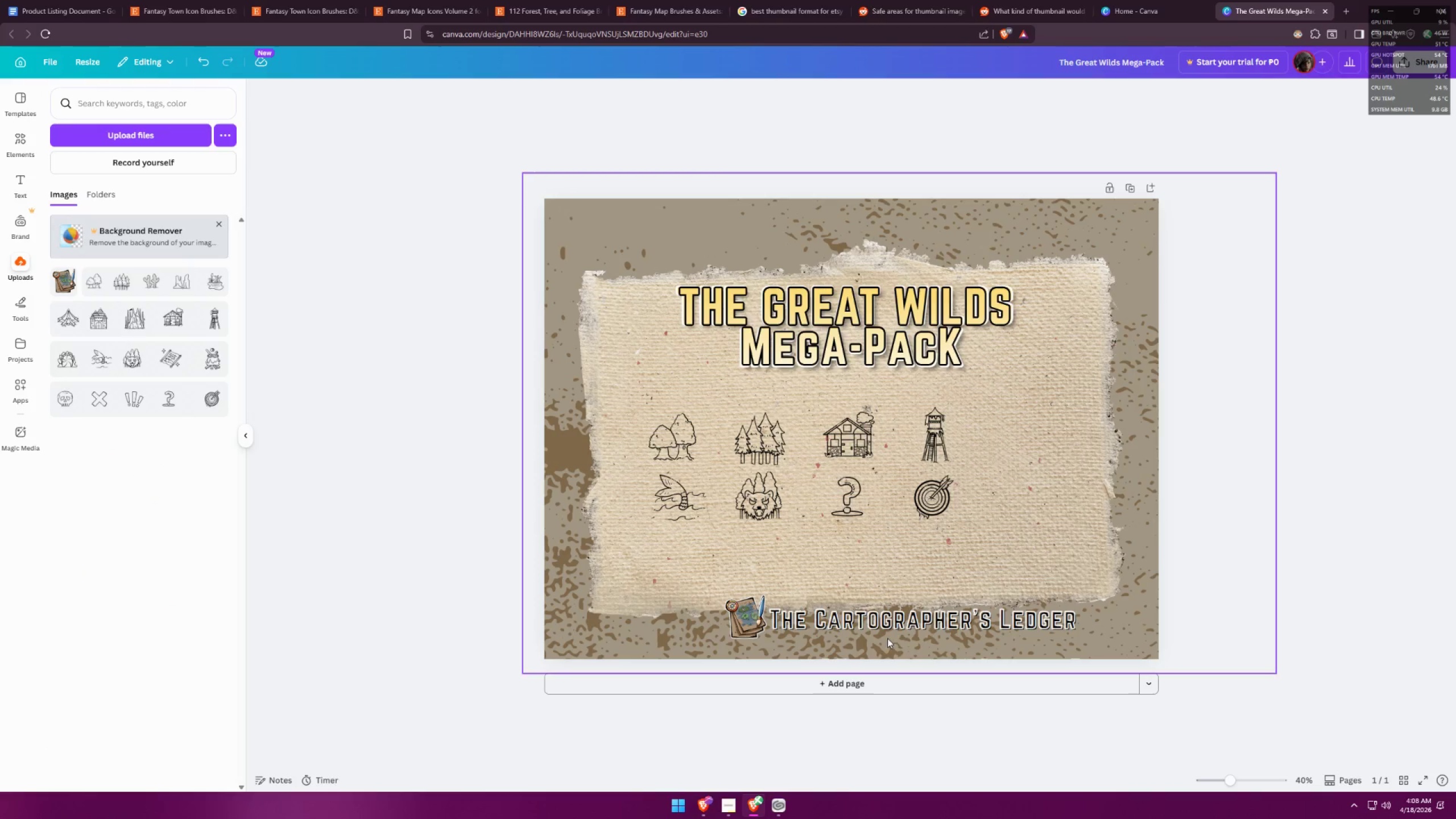 
double_click([905, 625])
 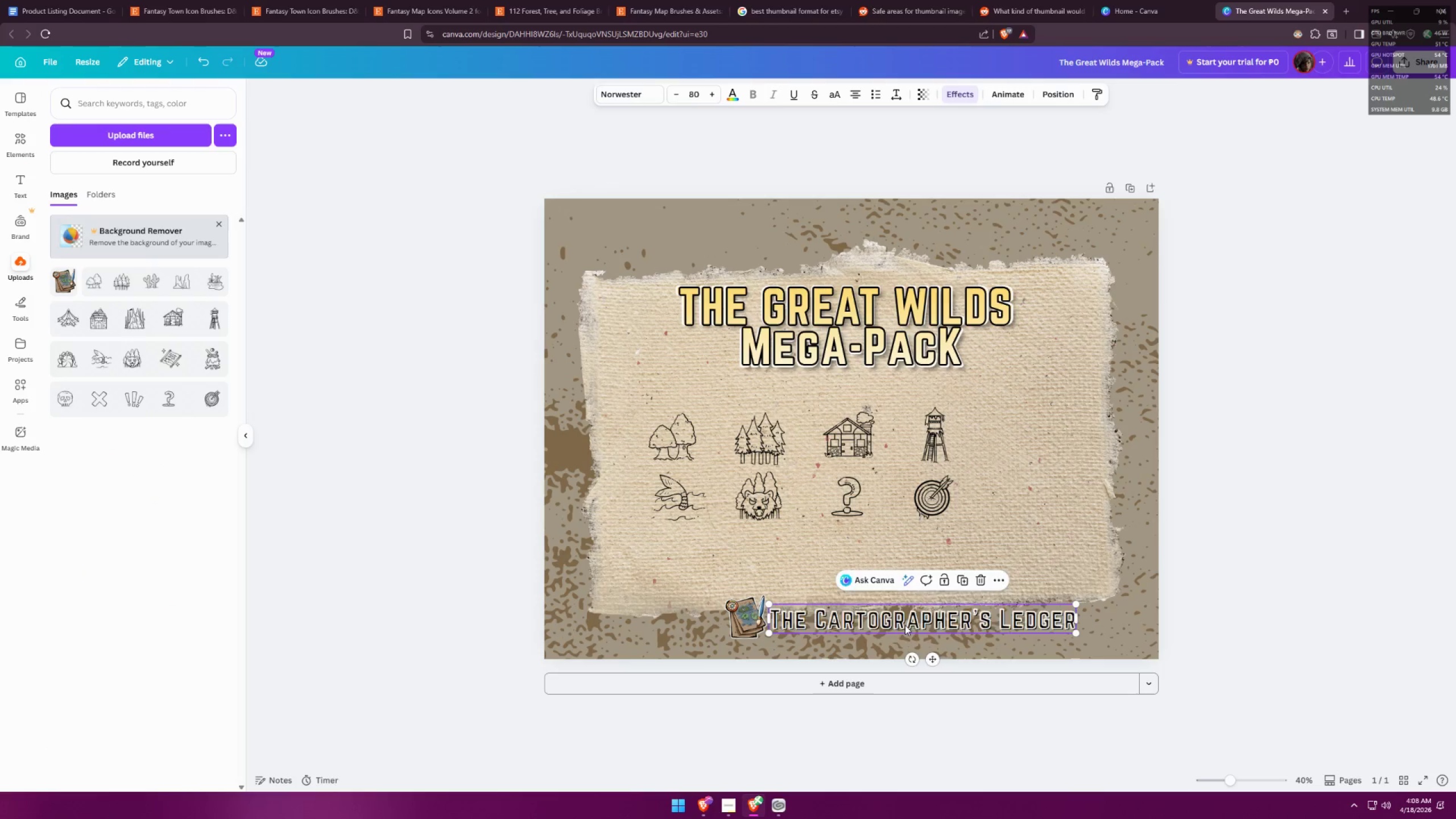 
triple_click([905, 625])
 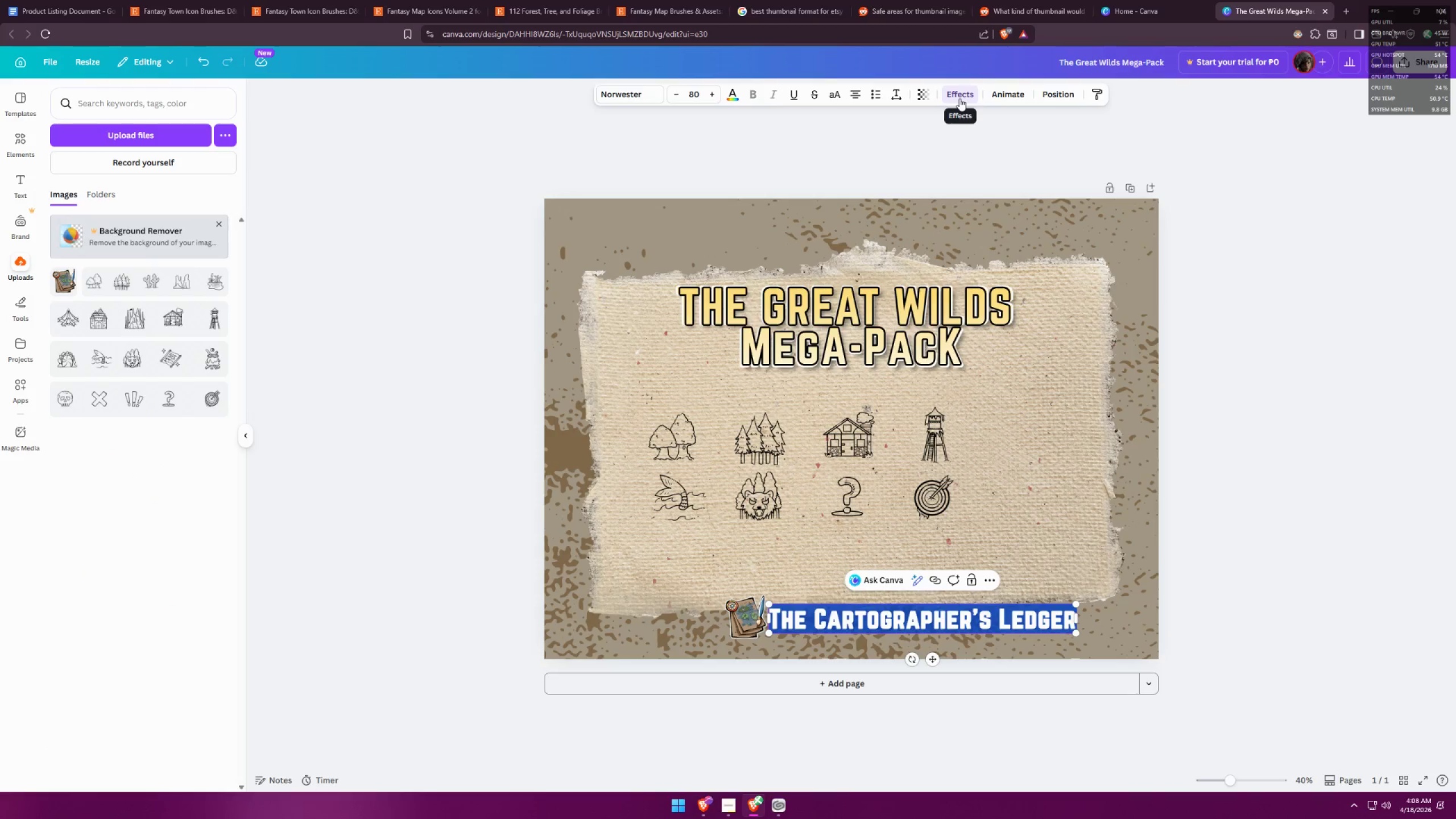 
left_click([960, 98])
 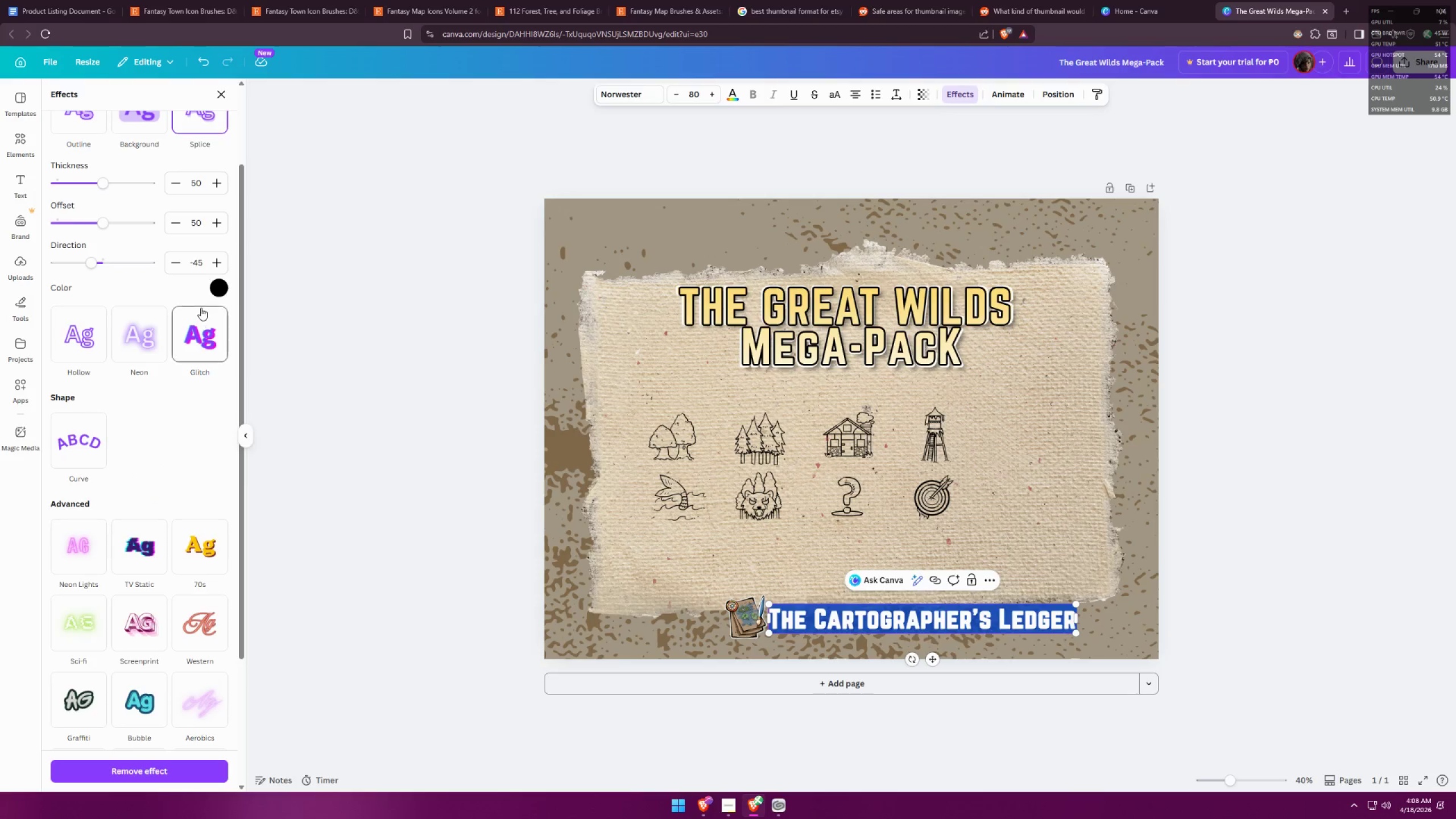 
left_click([221, 290])
 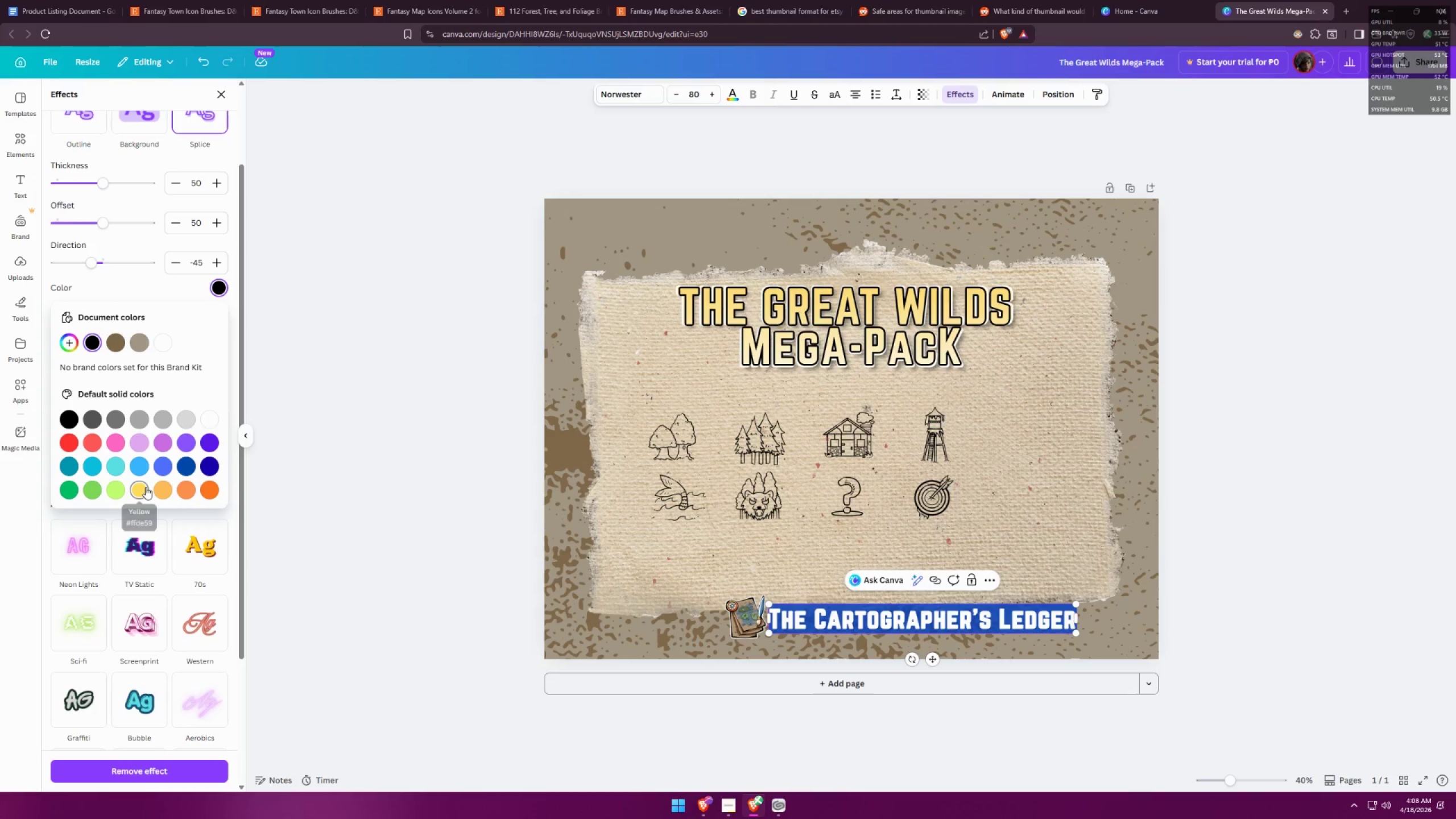 
double_click([168, 487])
 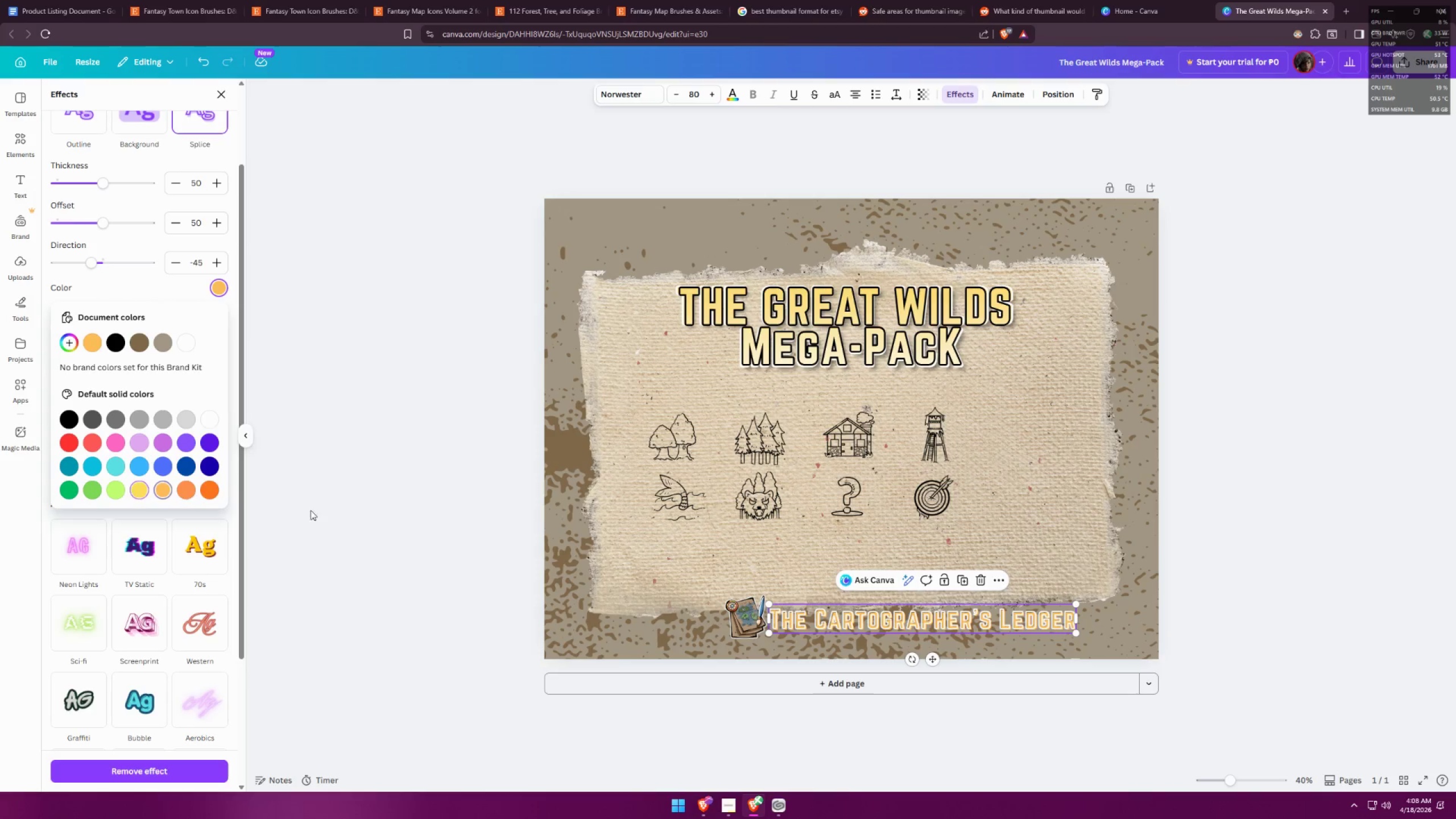 
triple_click([320, 512])
 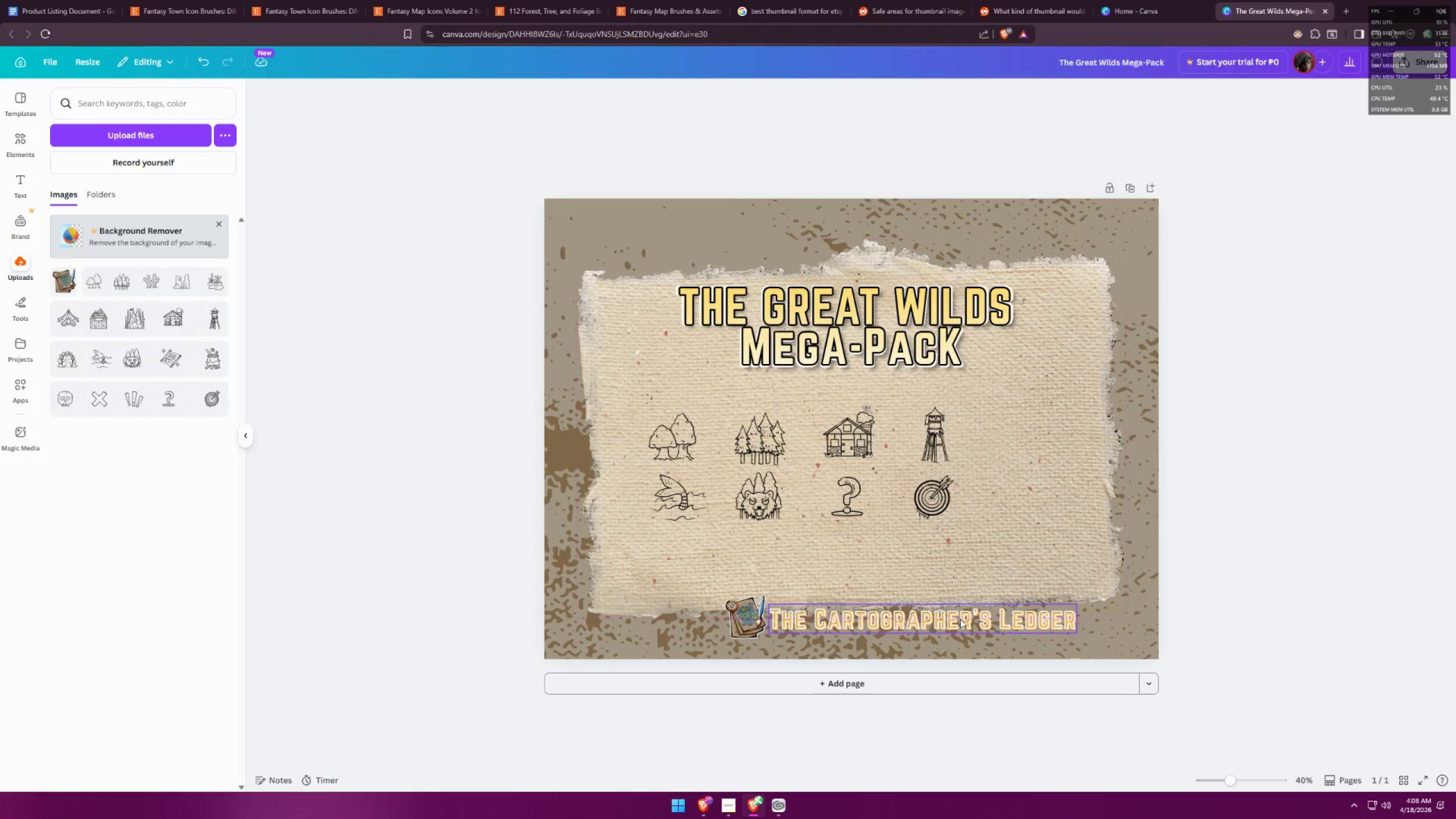 
double_click([961, 626])
 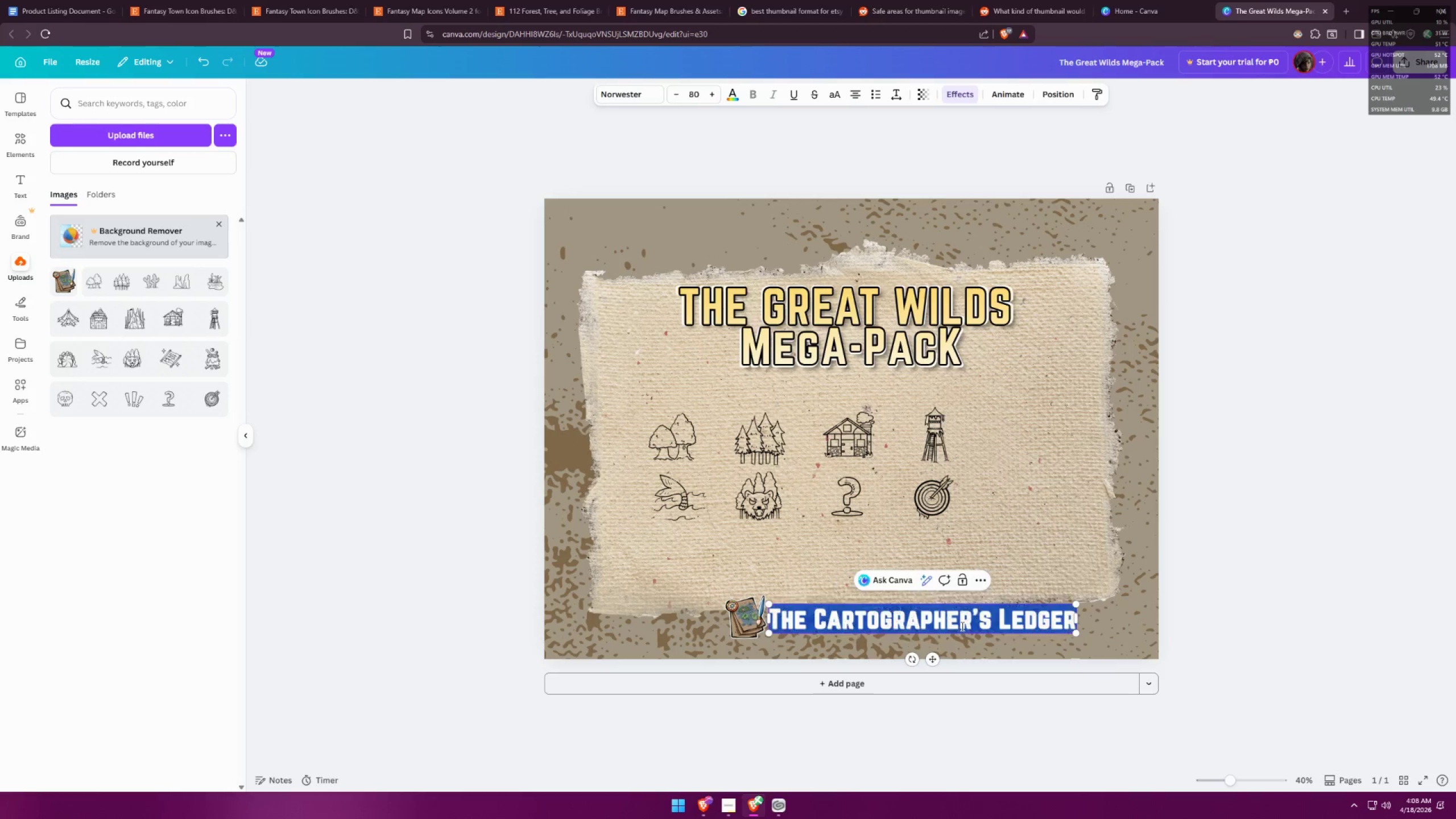 
triple_click([961, 626])
 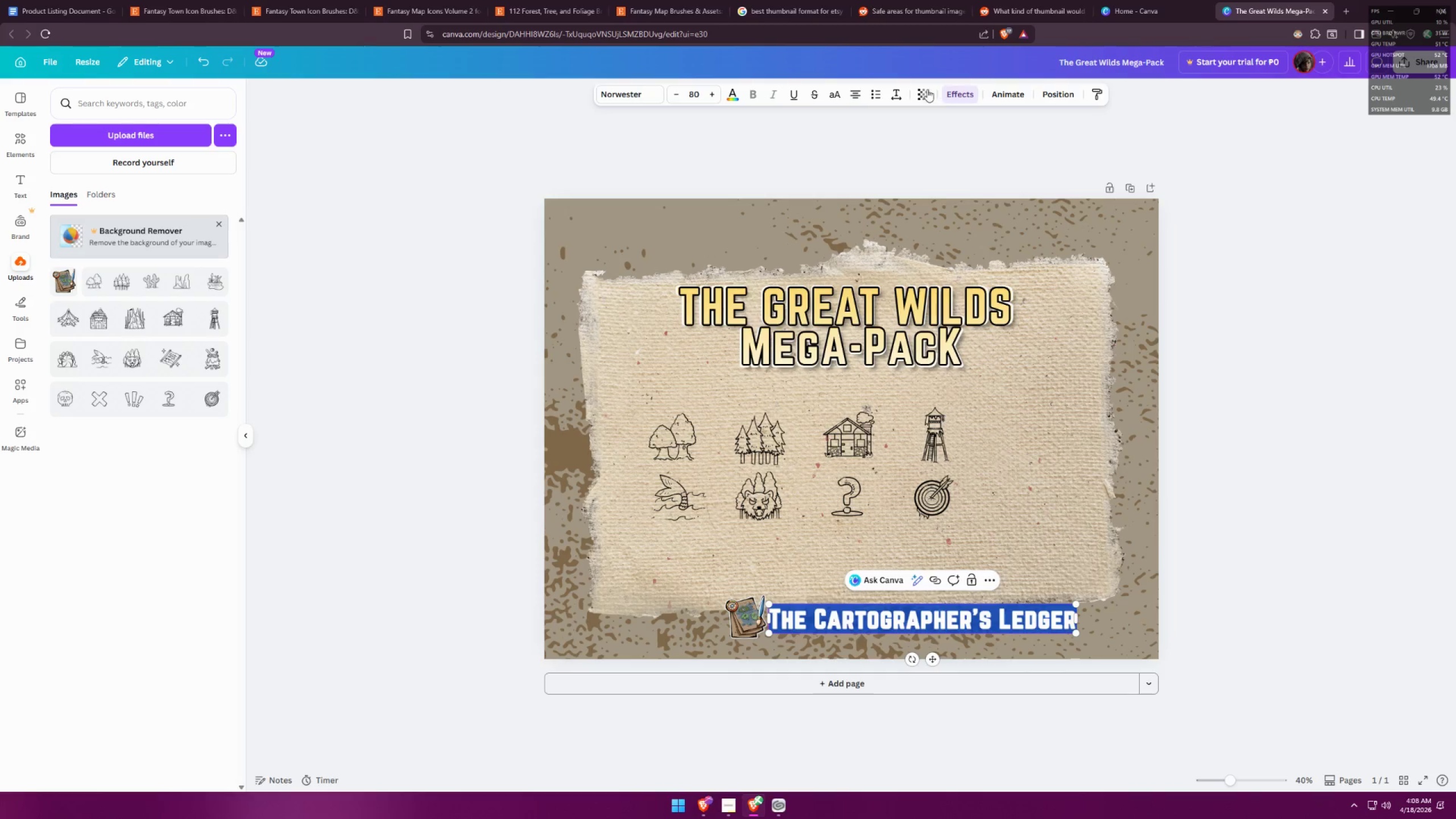 
left_click([925, 89])
 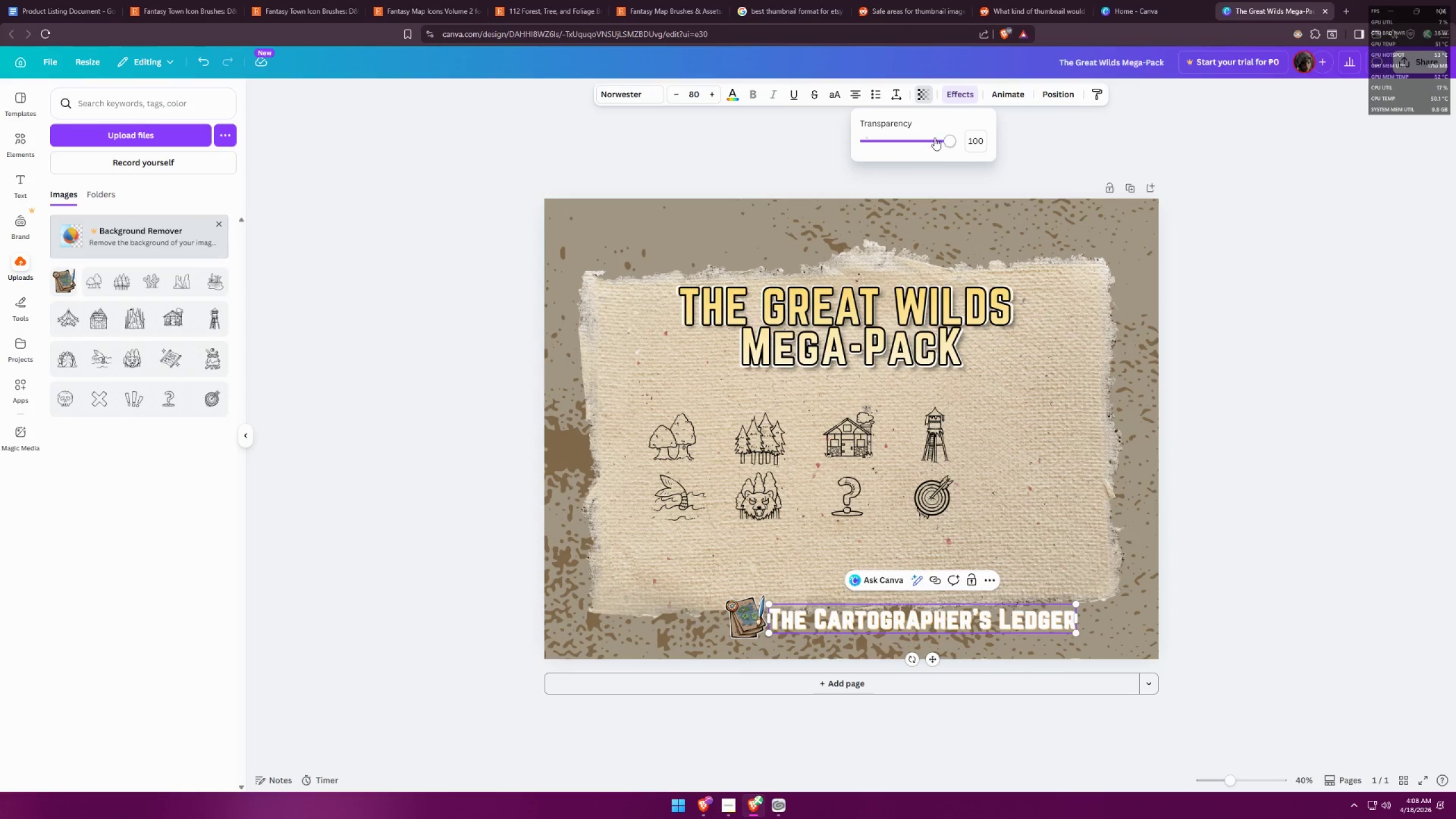 
left_click([953, 97])
 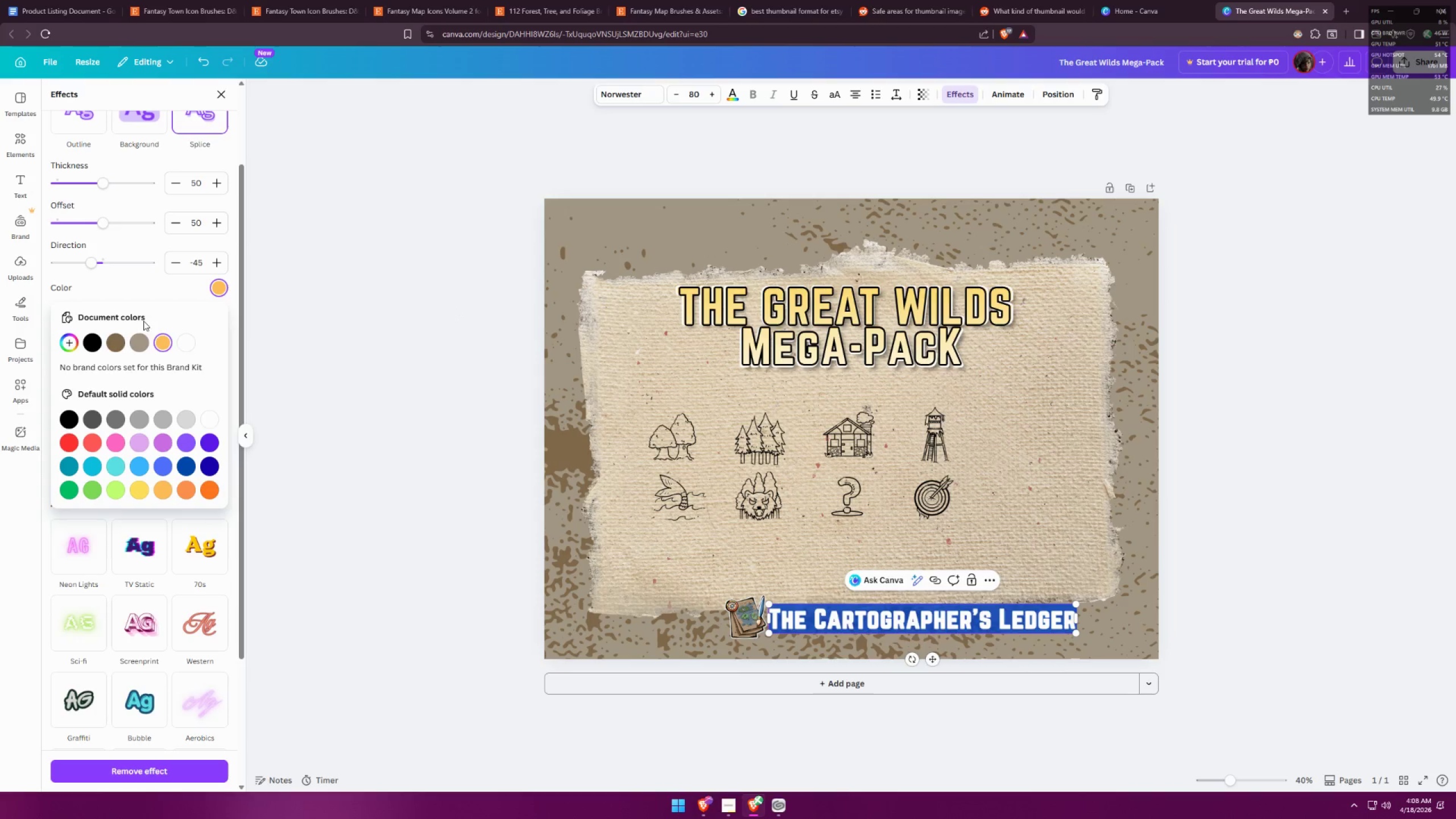 
left_click([77, 345])
 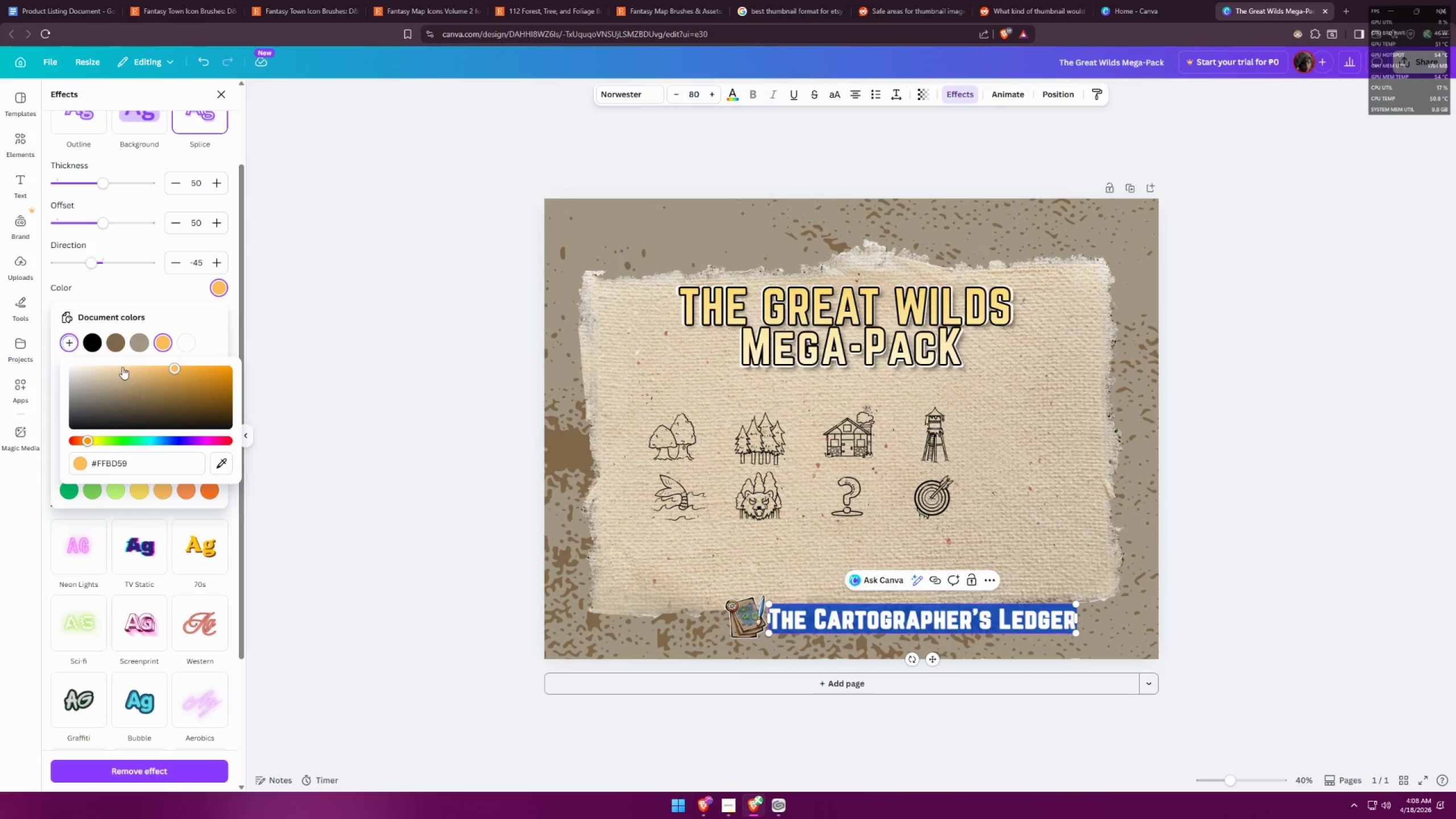 
left_click([198, 319])
 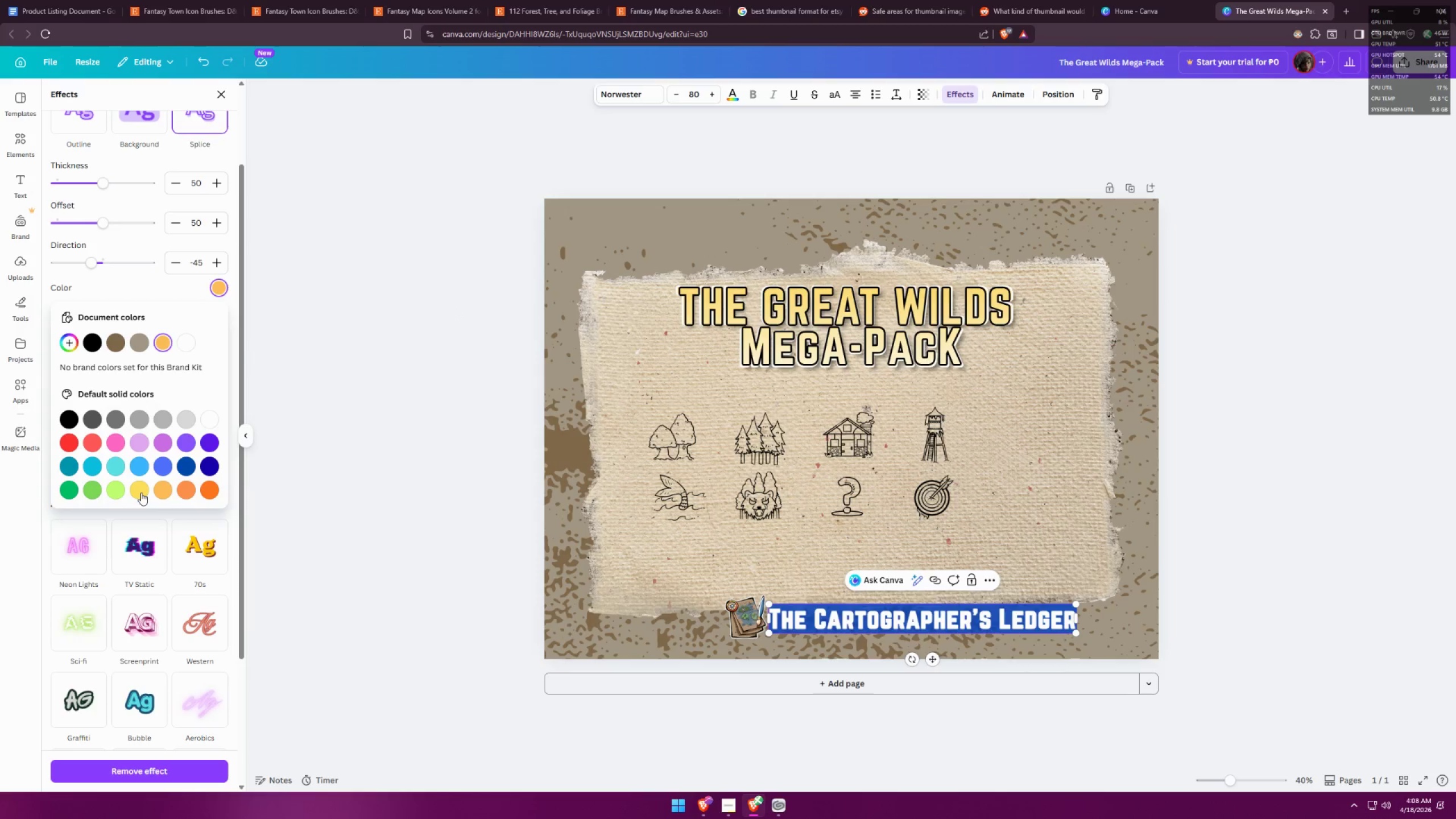 
left_click([140, 493])
 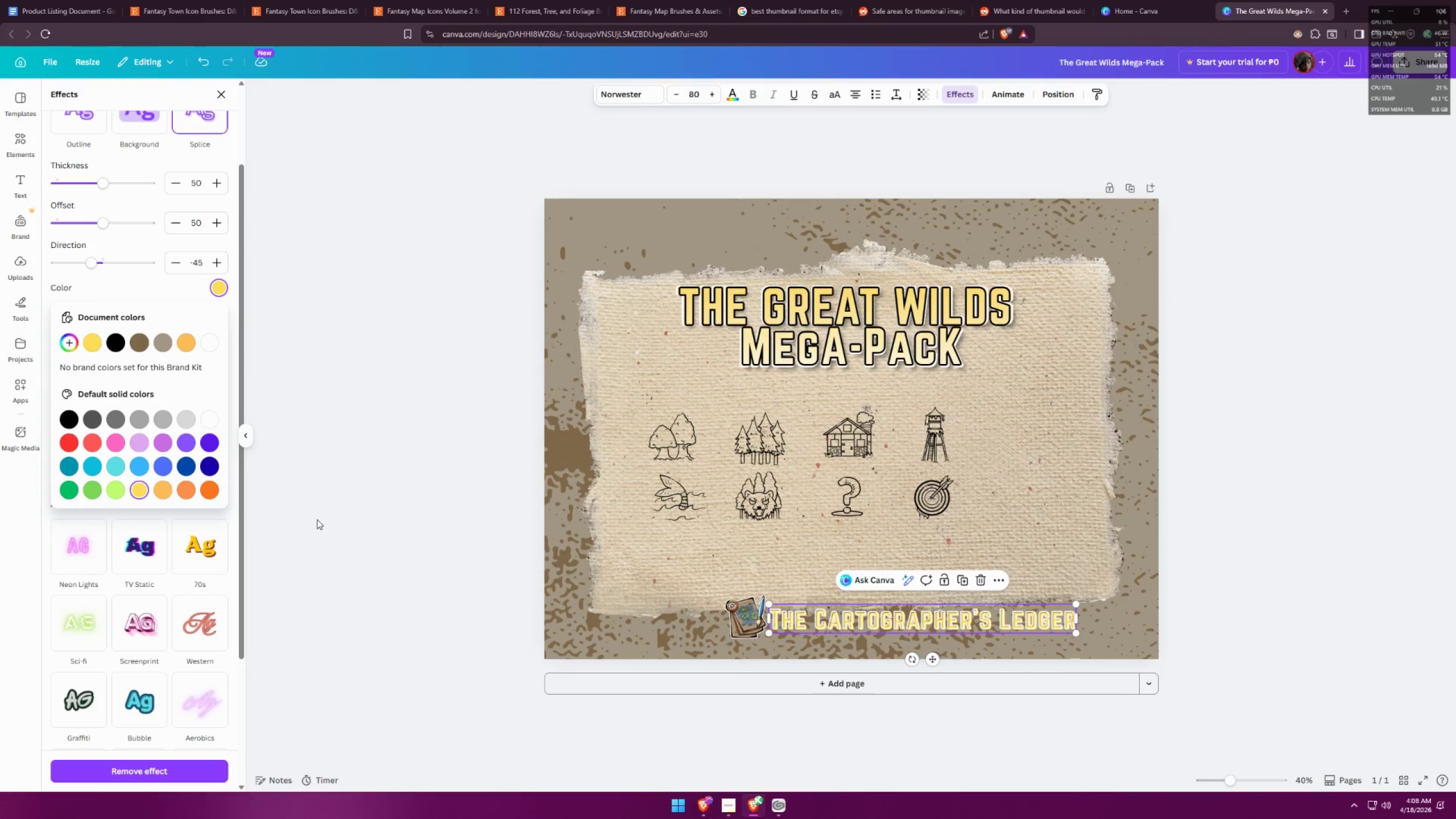 
double_click([316, 519])
 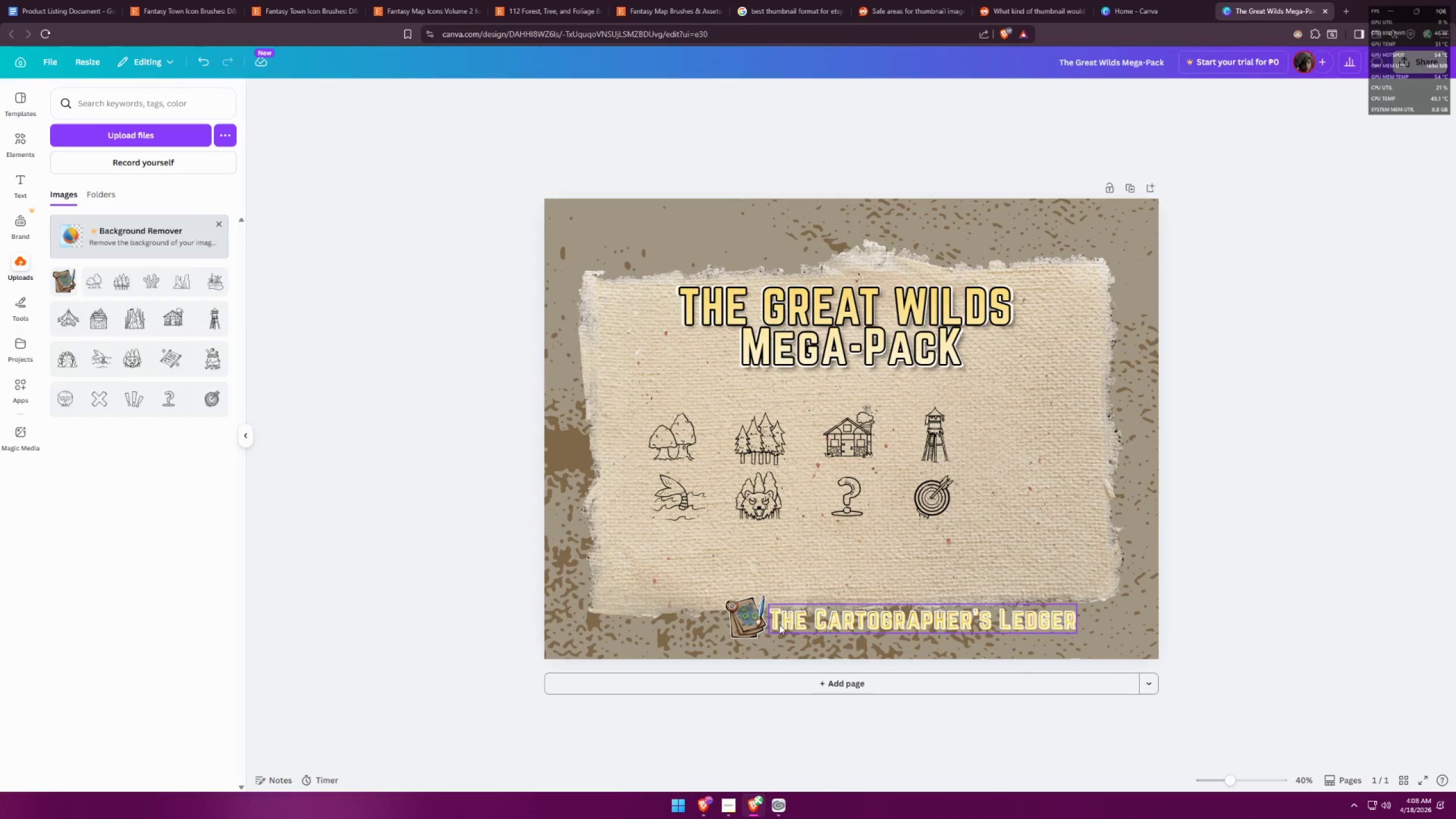 
left_click([760, 624])
 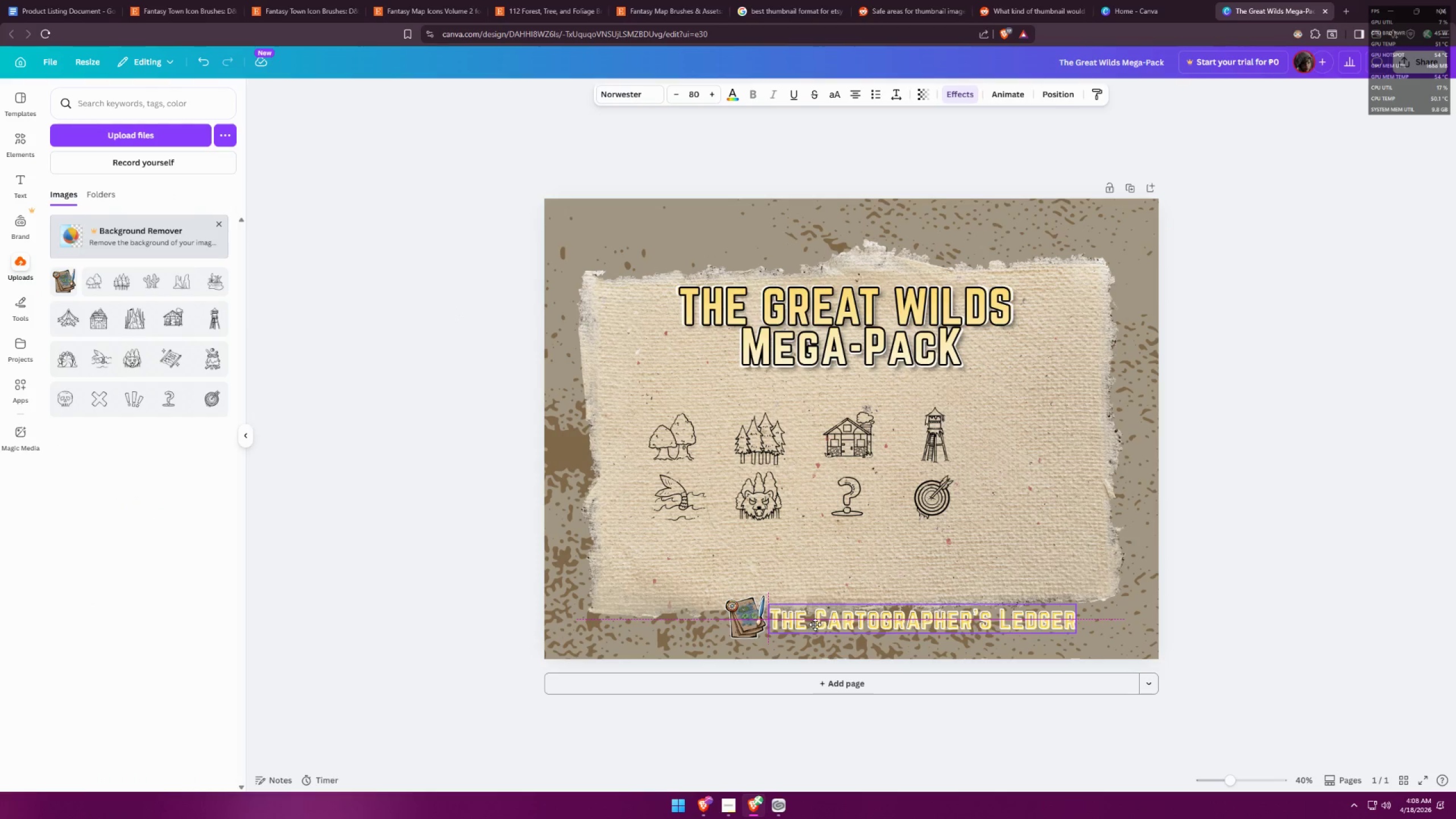 
key(Control+Z)
 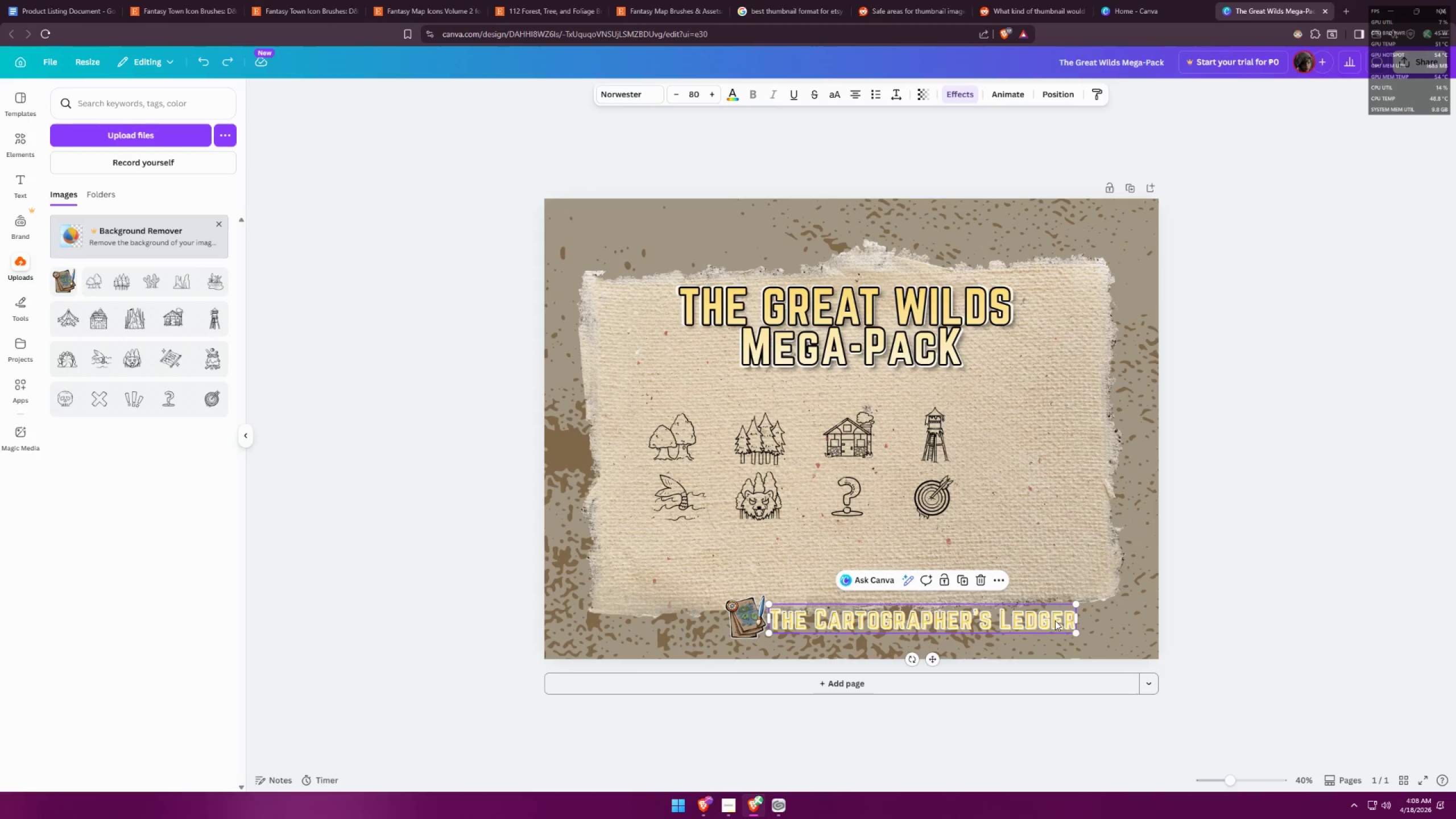 
key(Control+Z)
 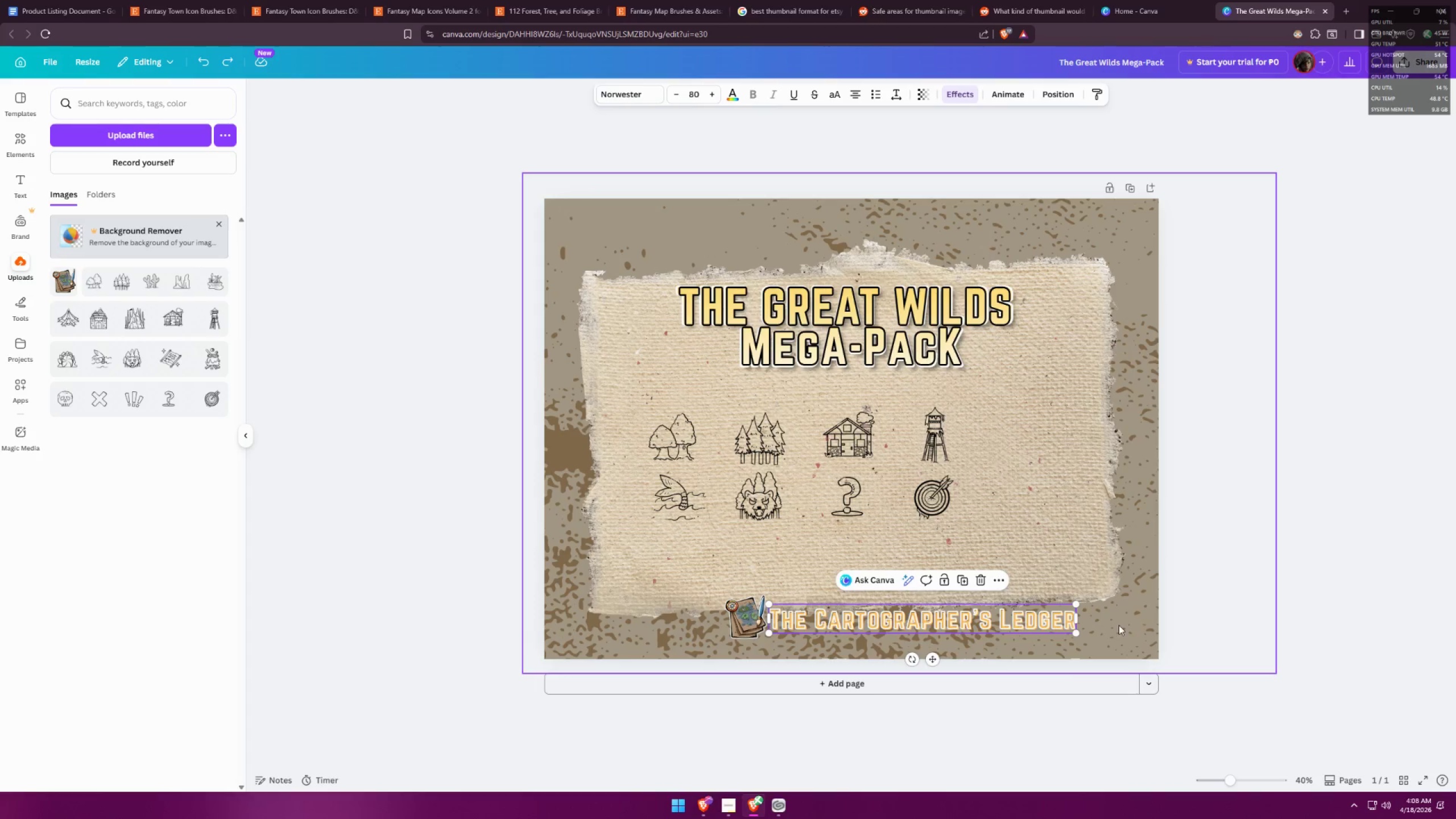 
key(Control+Z)
 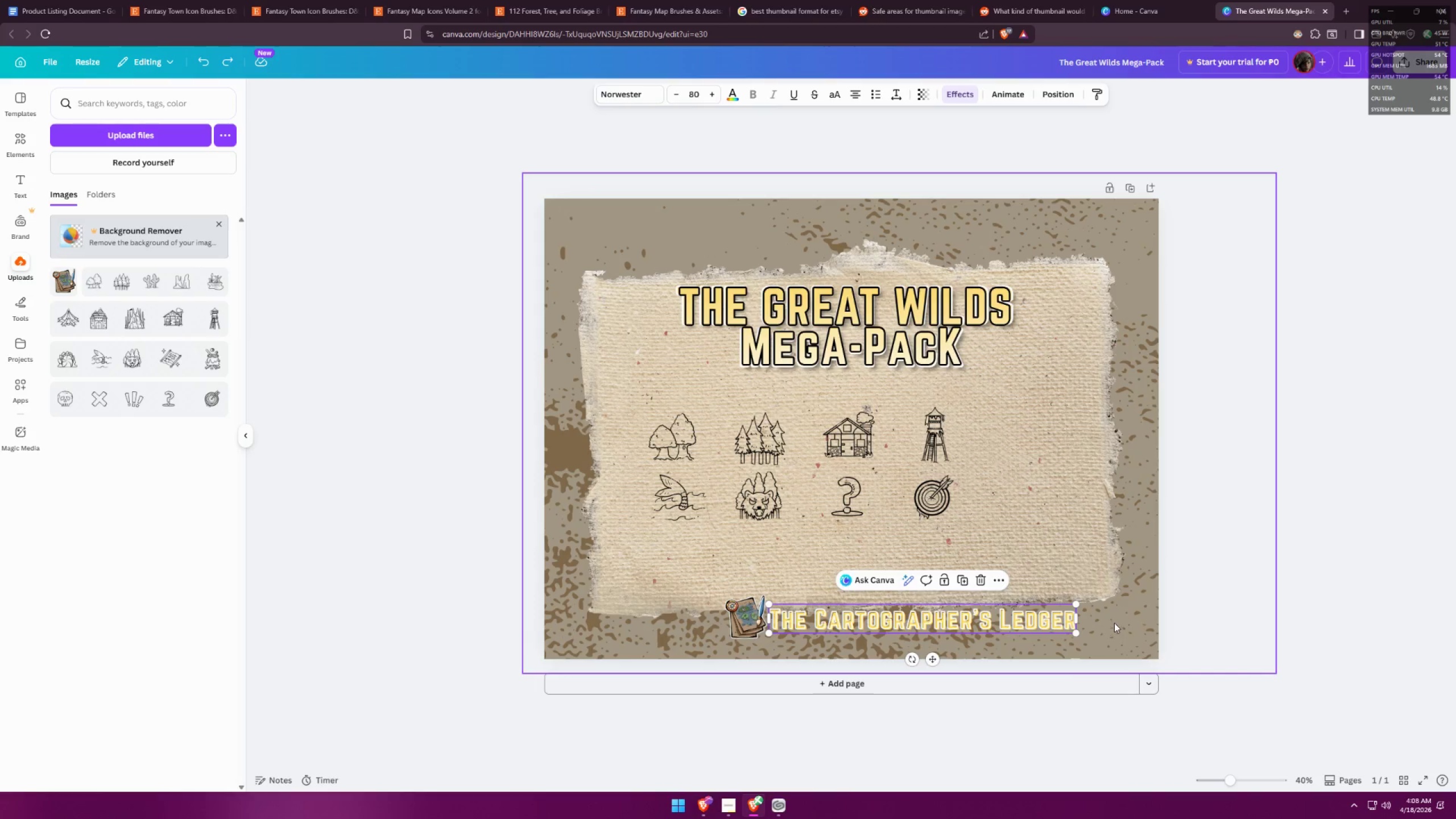 
key(Control+Z)
 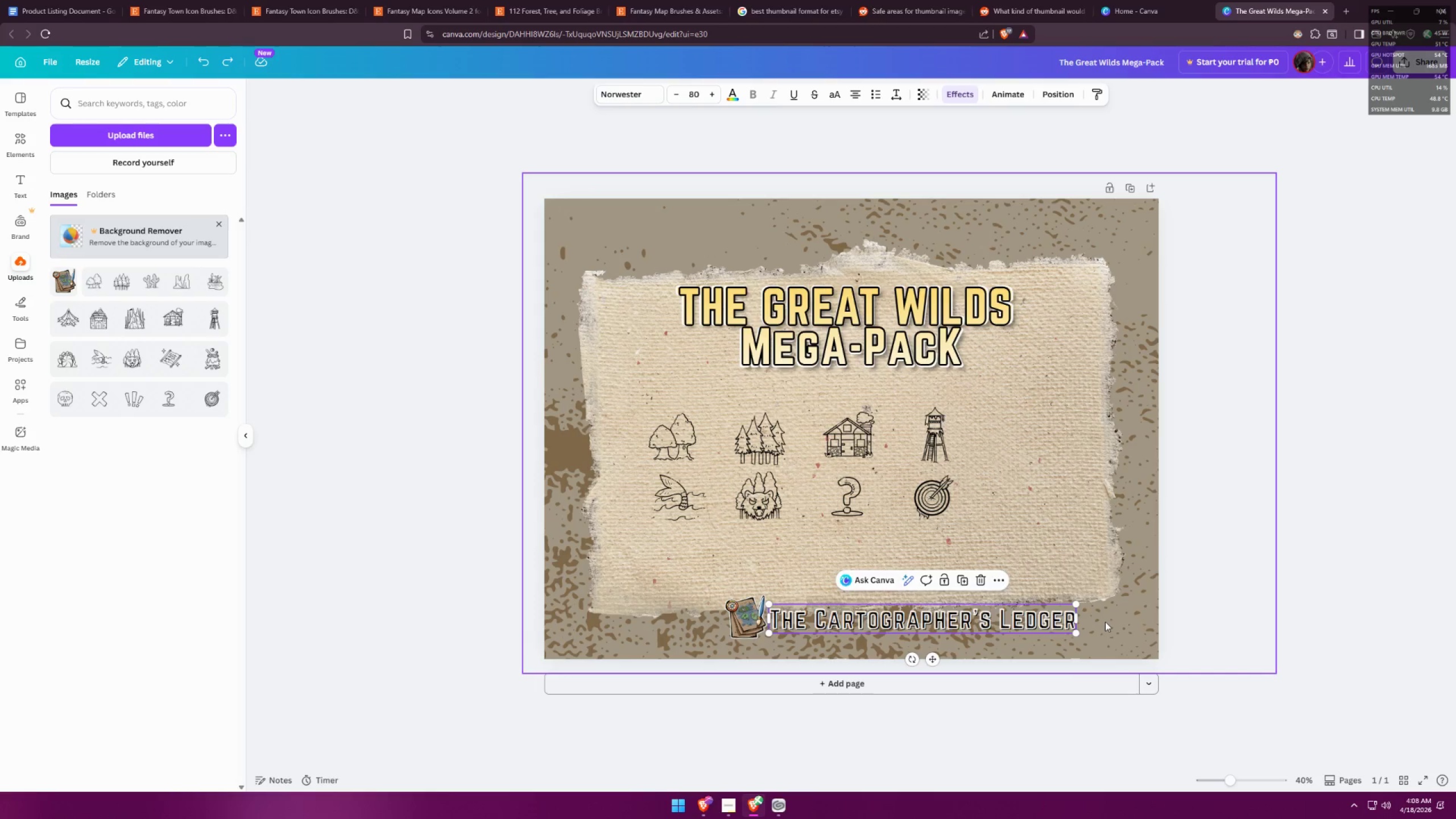 
key(Control+Z)
 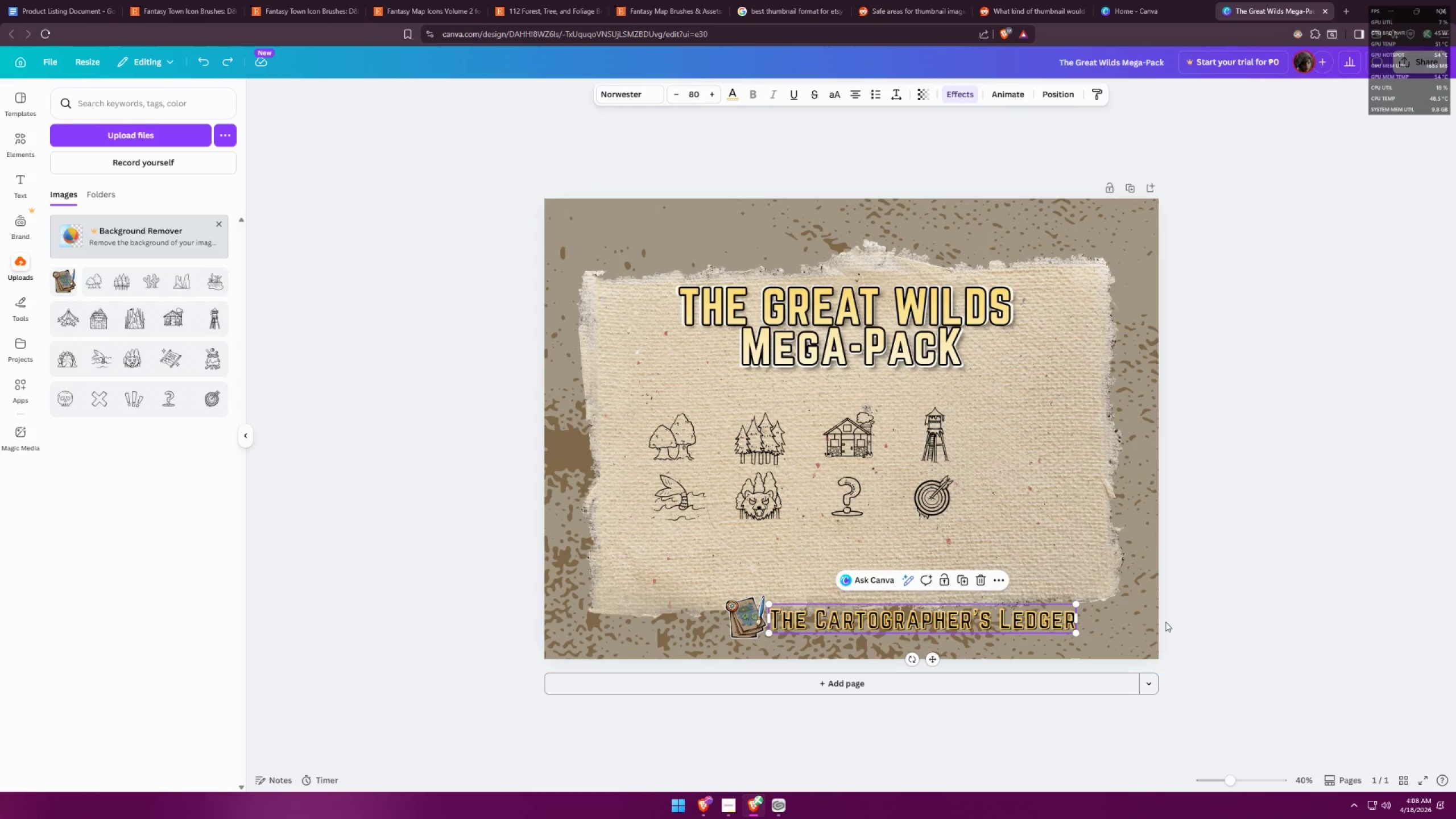 
key(Control+Shift+Z)
 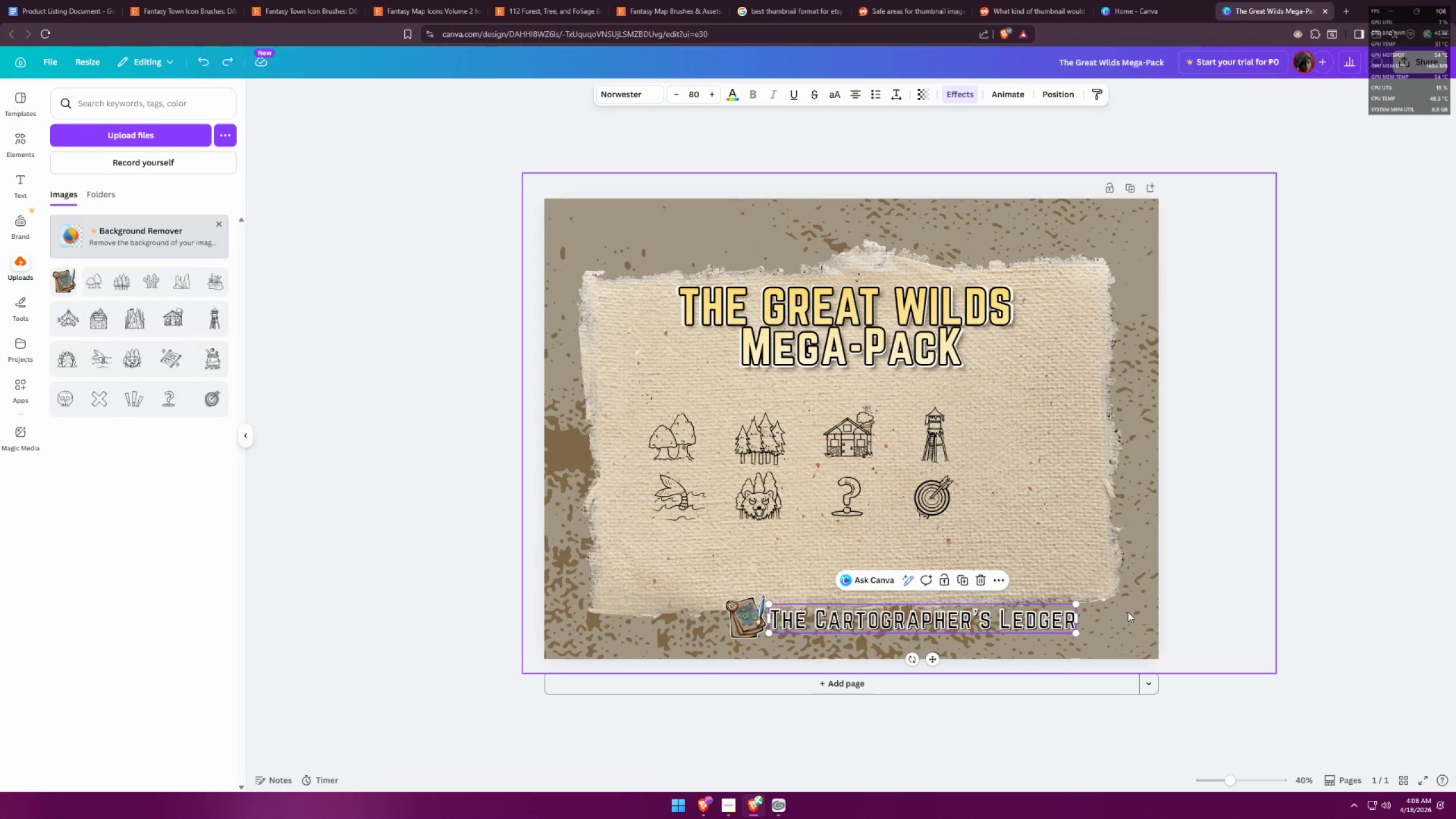 
key(Control+Shift+Z)
 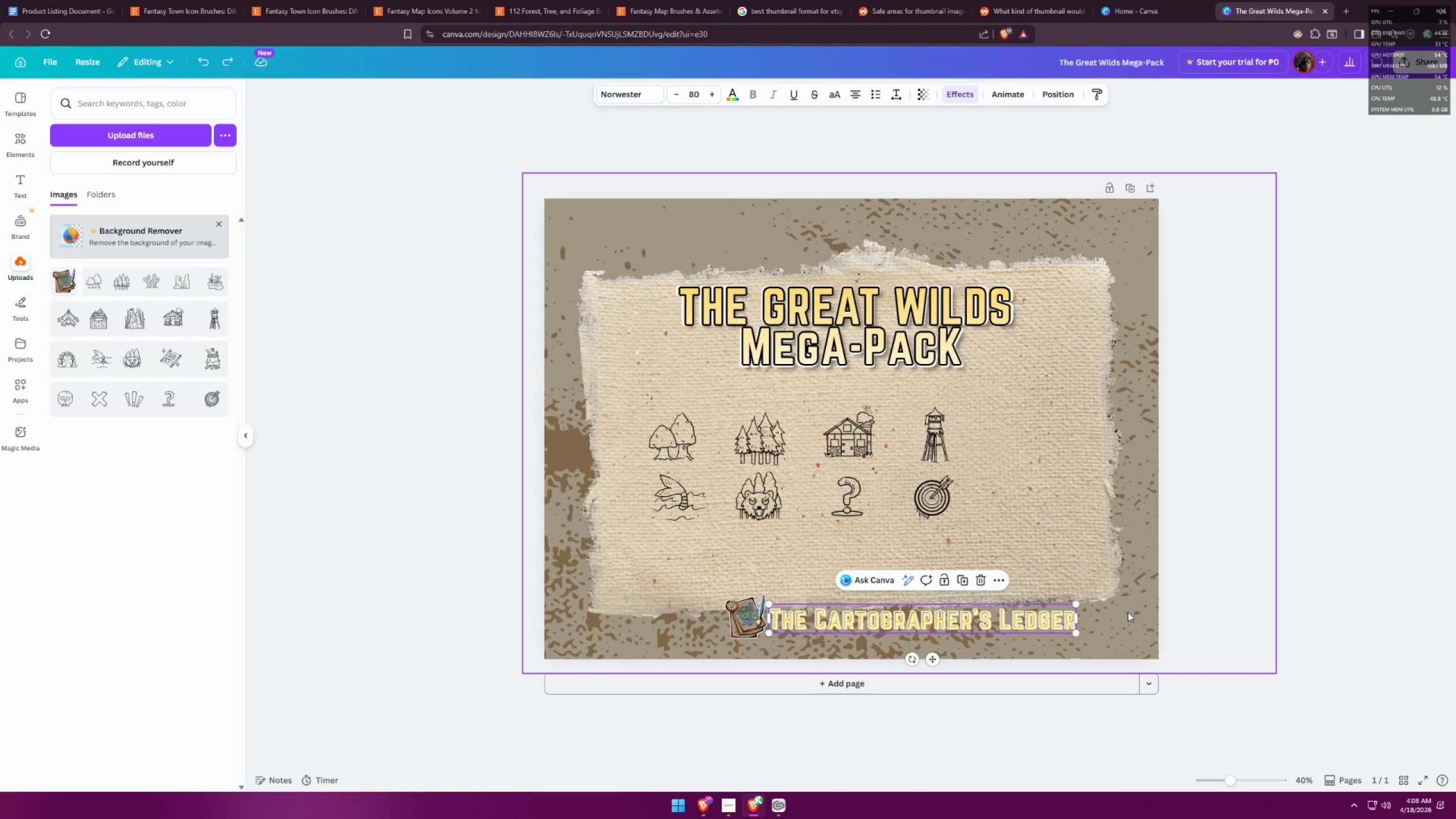 
key(Control+Shift+Z)
 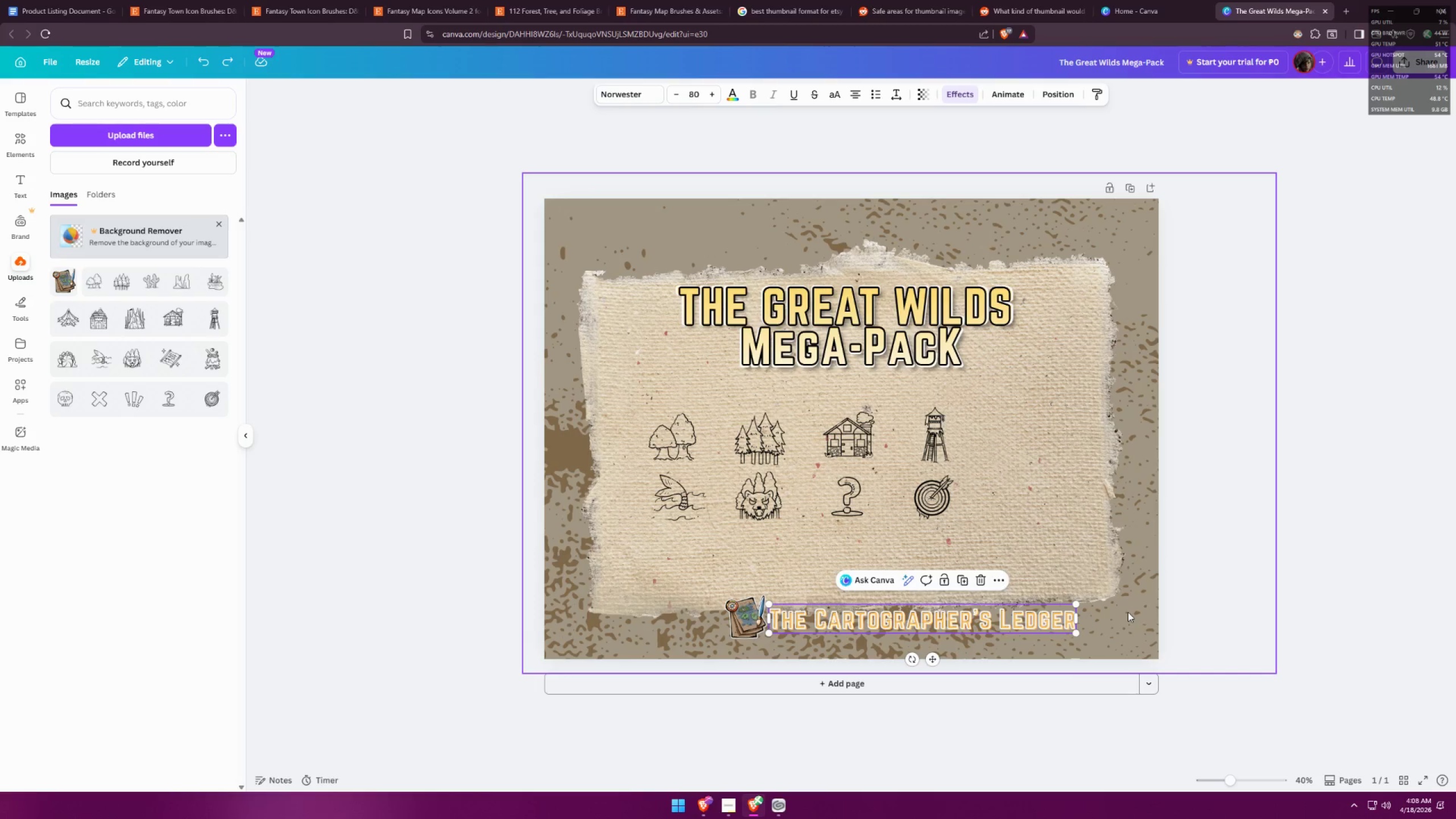 
key(Control+Shift+Z)
 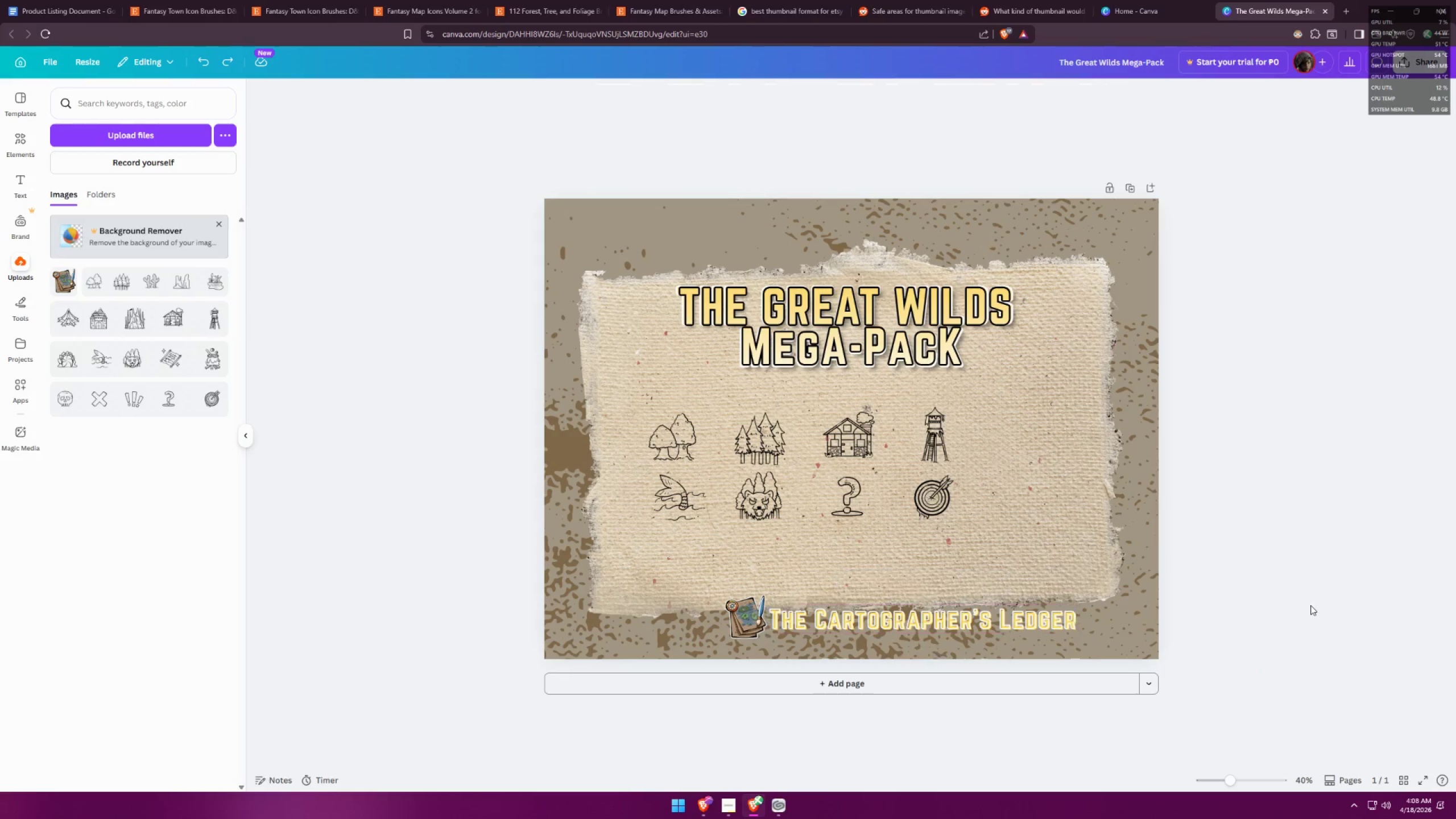 
key(Control+Z)
 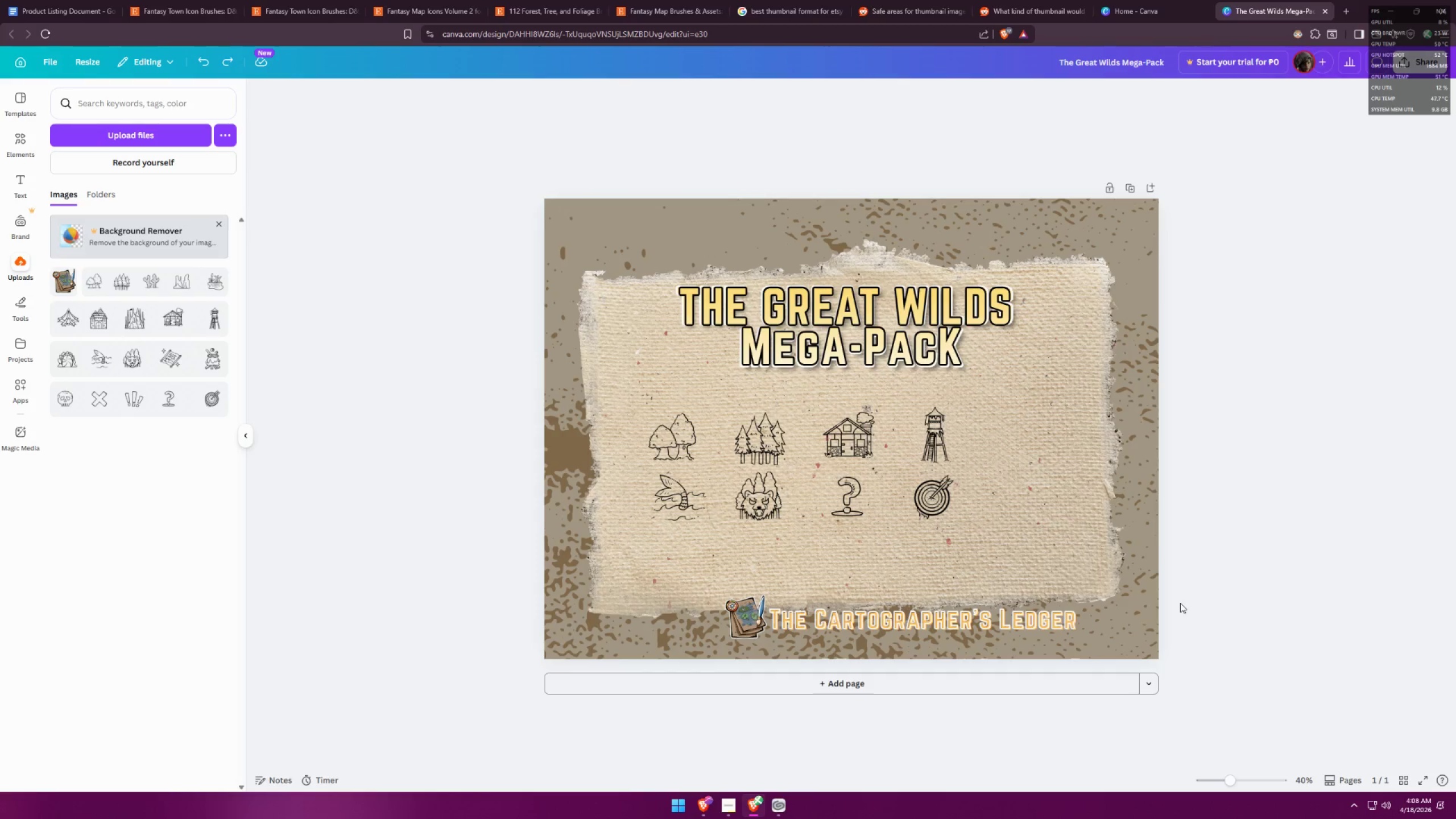 
key(Control+Z)
 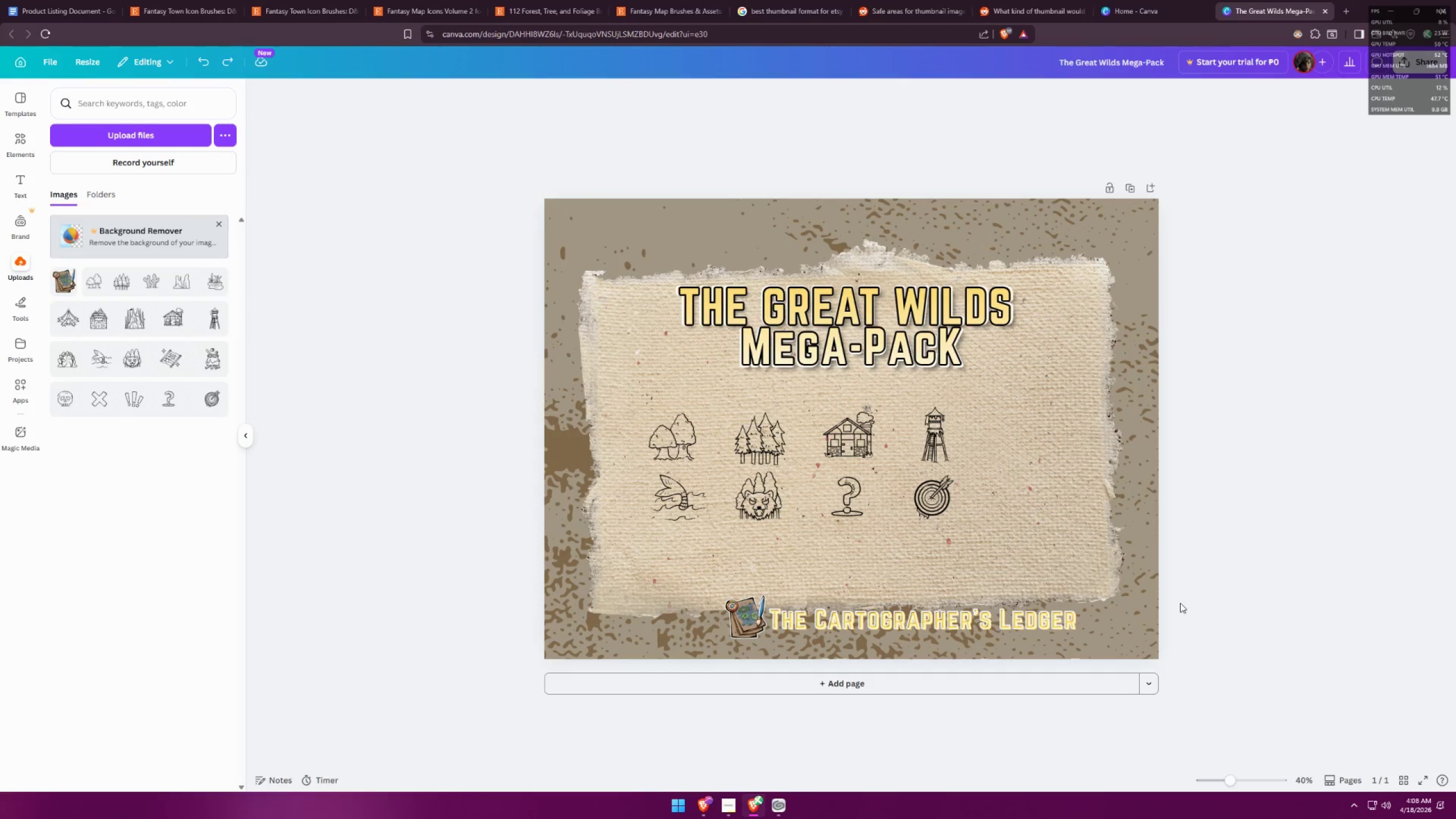 
key(Control+Z)
 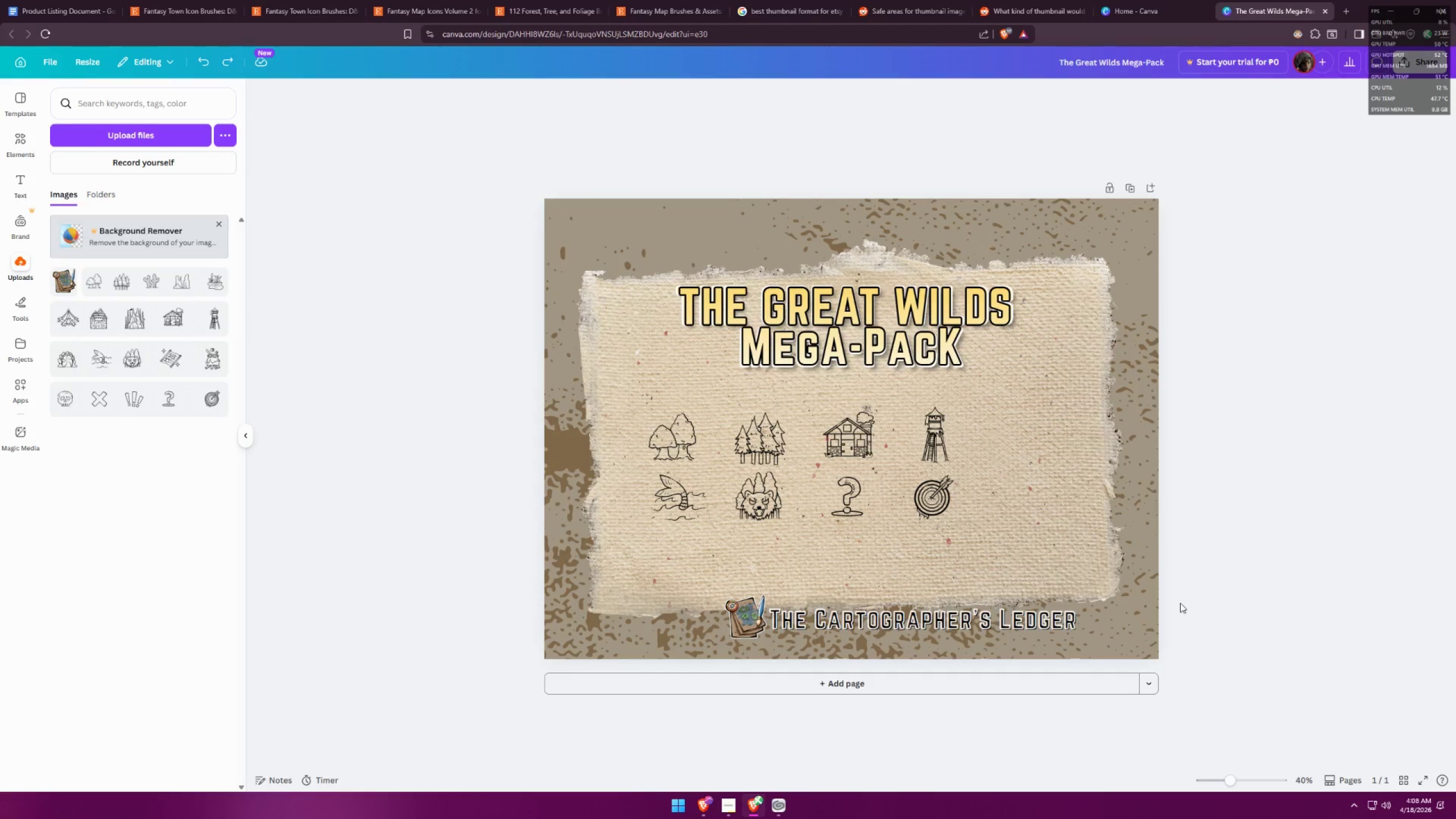 
key(Control+Z)
 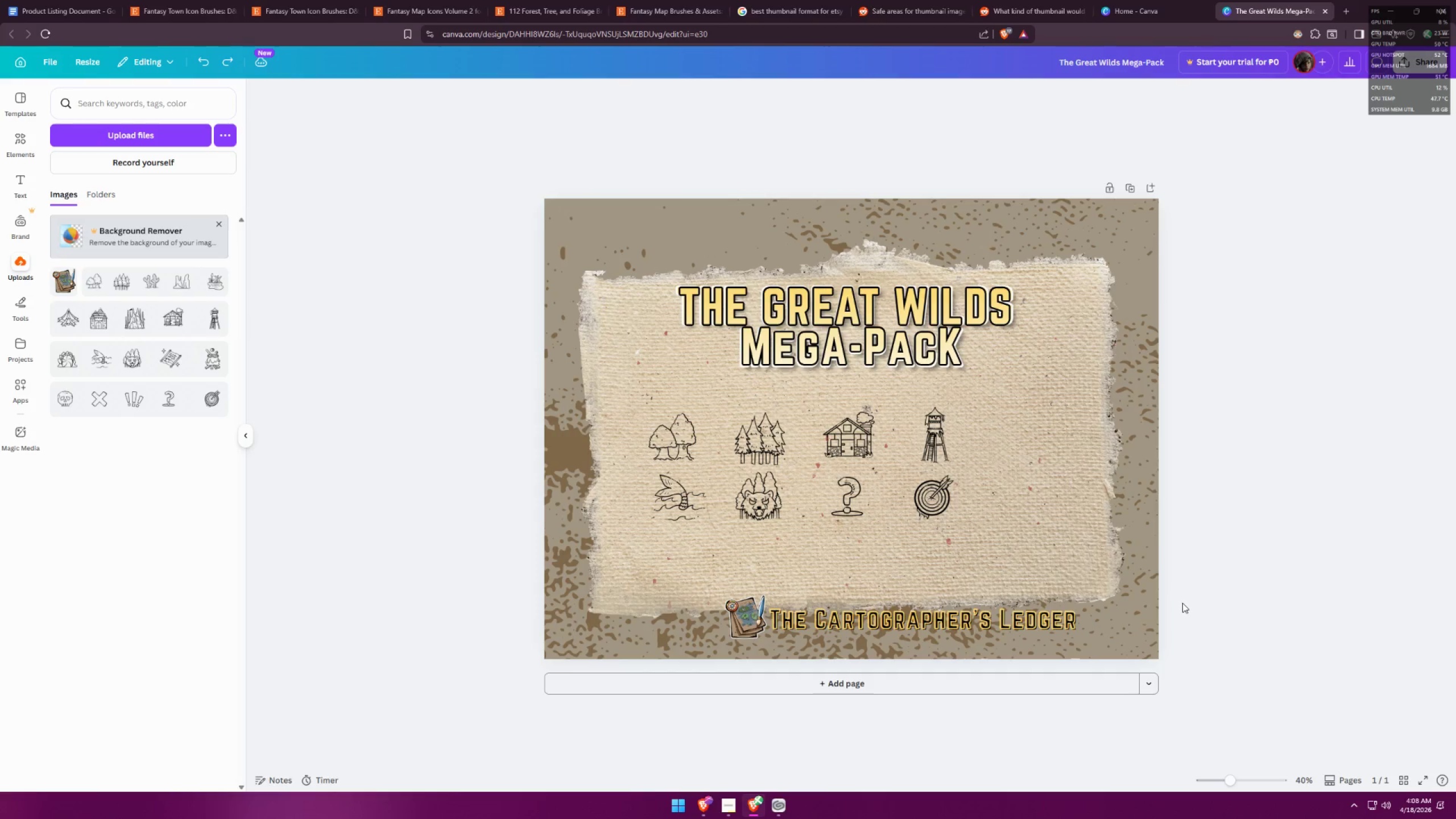 
left_click([1182, 603])
 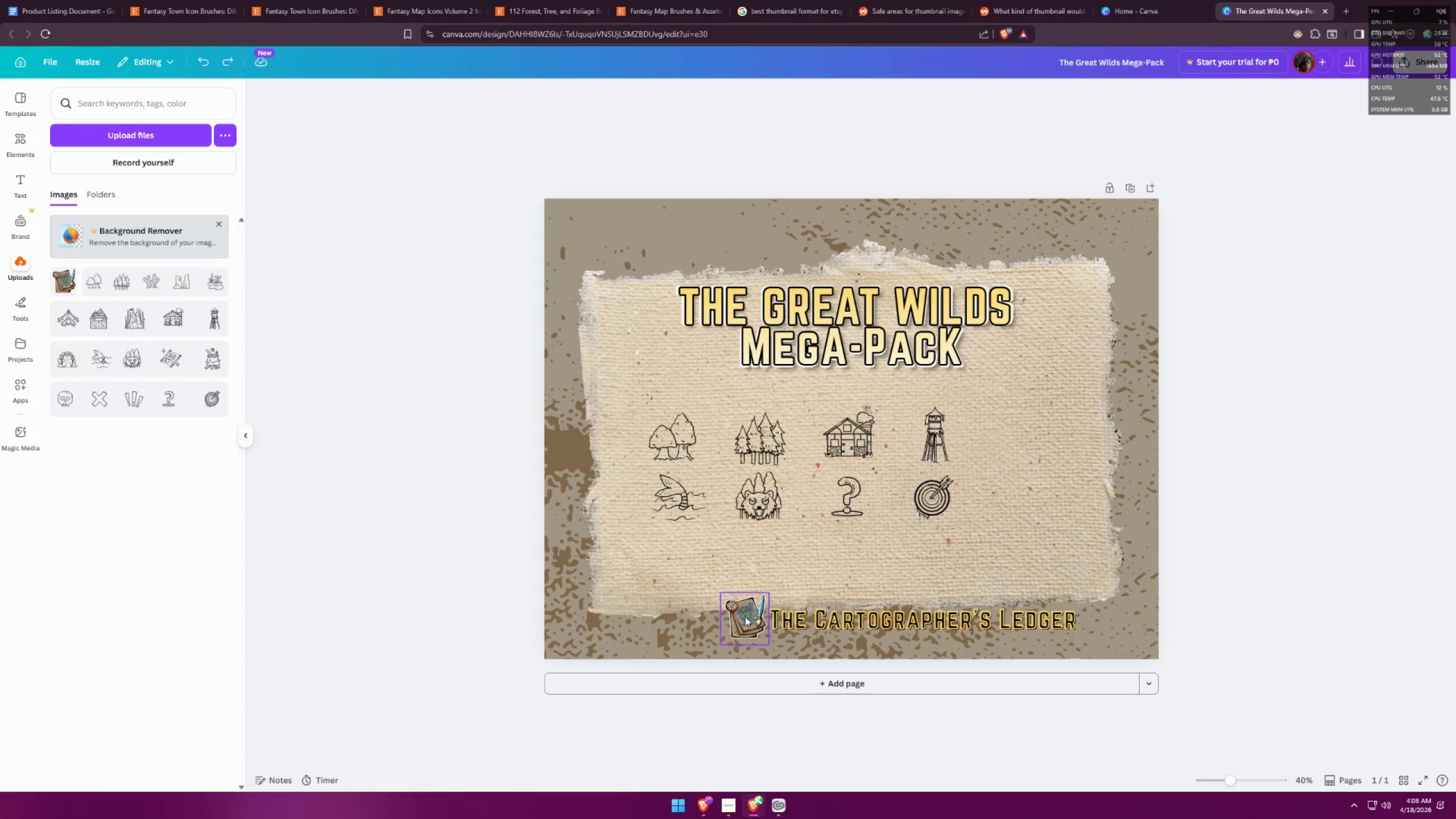 
left_click([745, 617])
 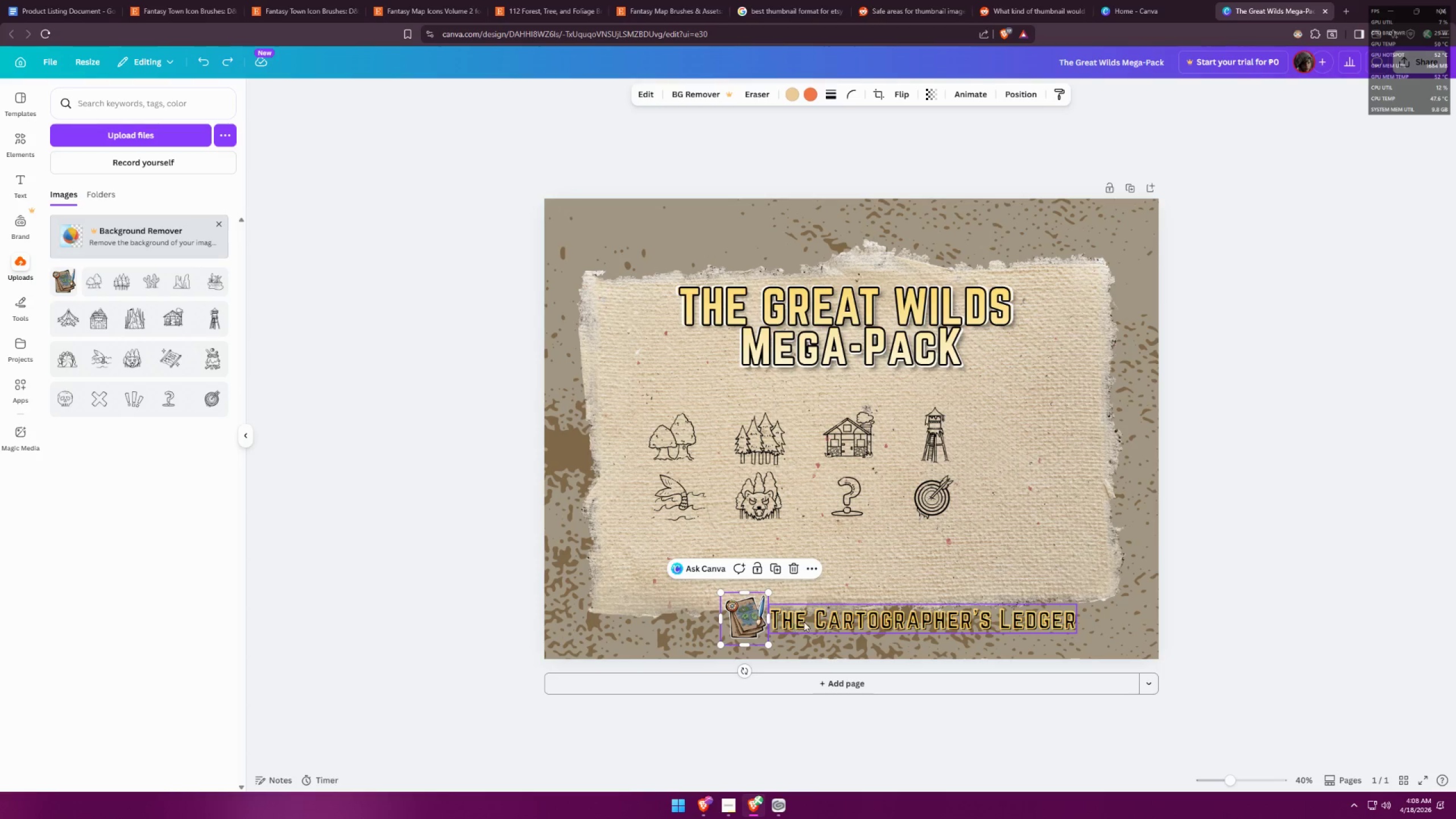 
hold_key(key=ShiftLeft, duration=0.94)
left_click_drag(start_coordinate=[804, 621], to_coordinate=[790, 630])
 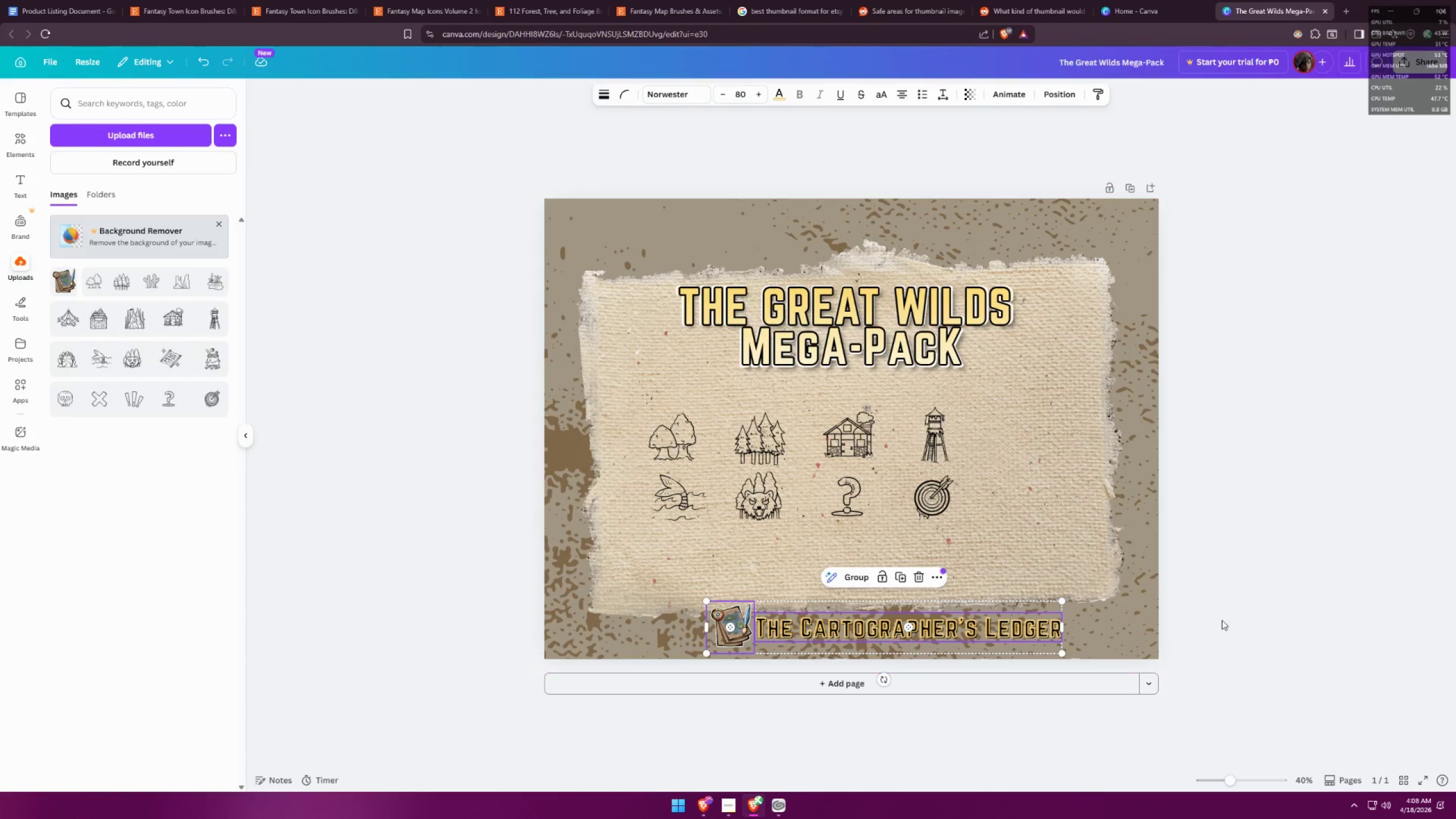 
left_click([1265, 609])
 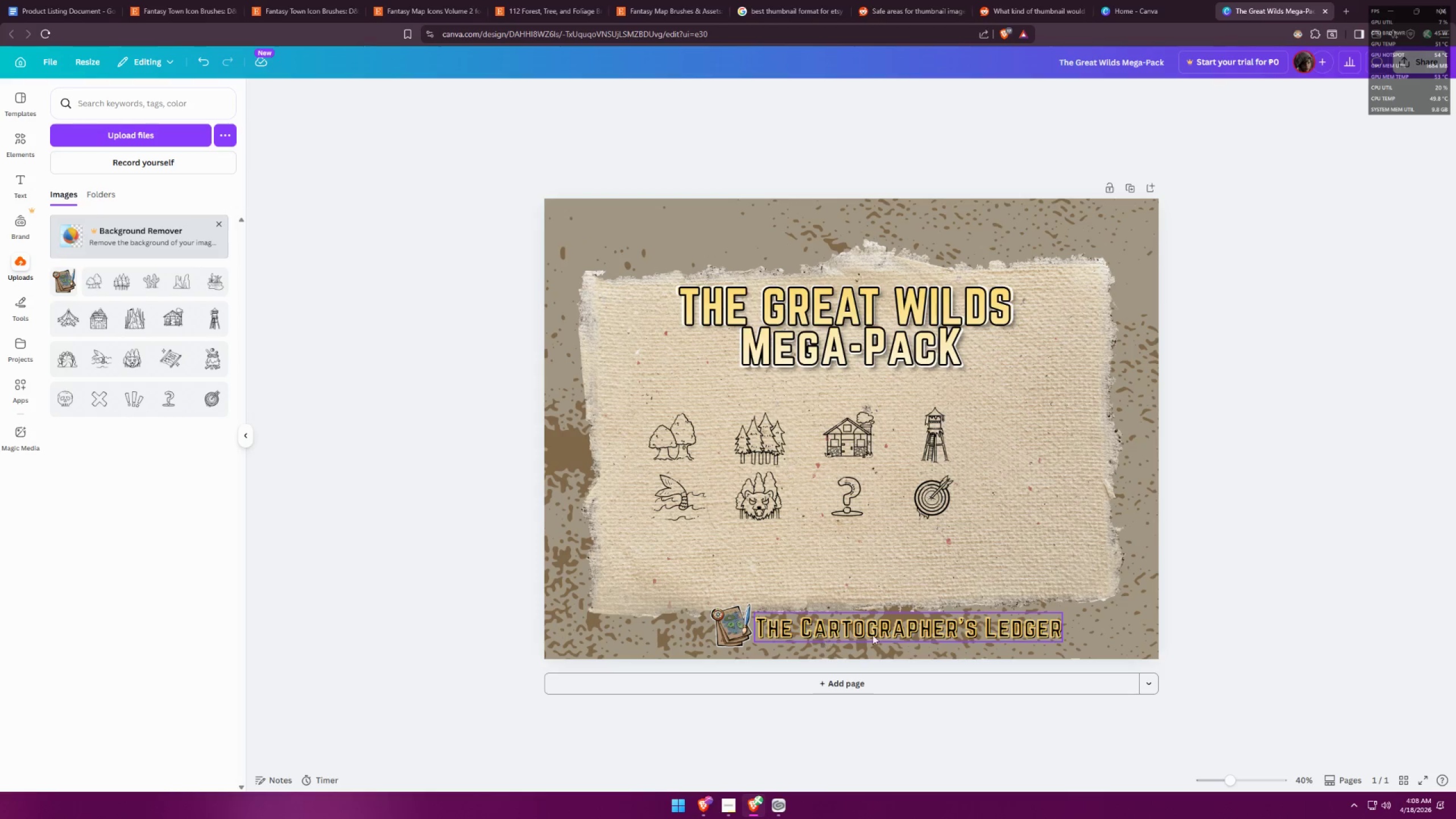 
double_click([883, 632])
 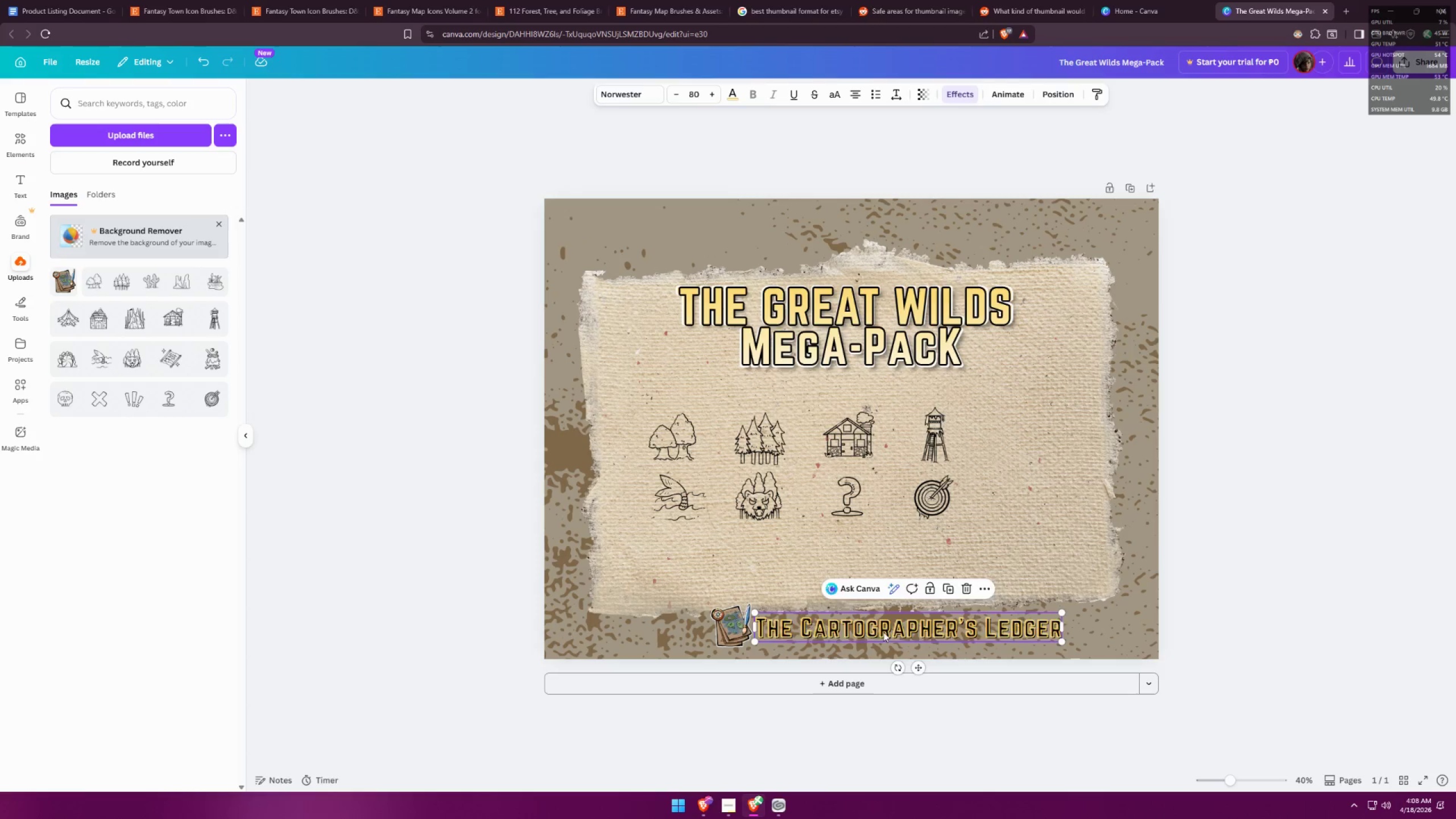 
triple_click([883, 632])
 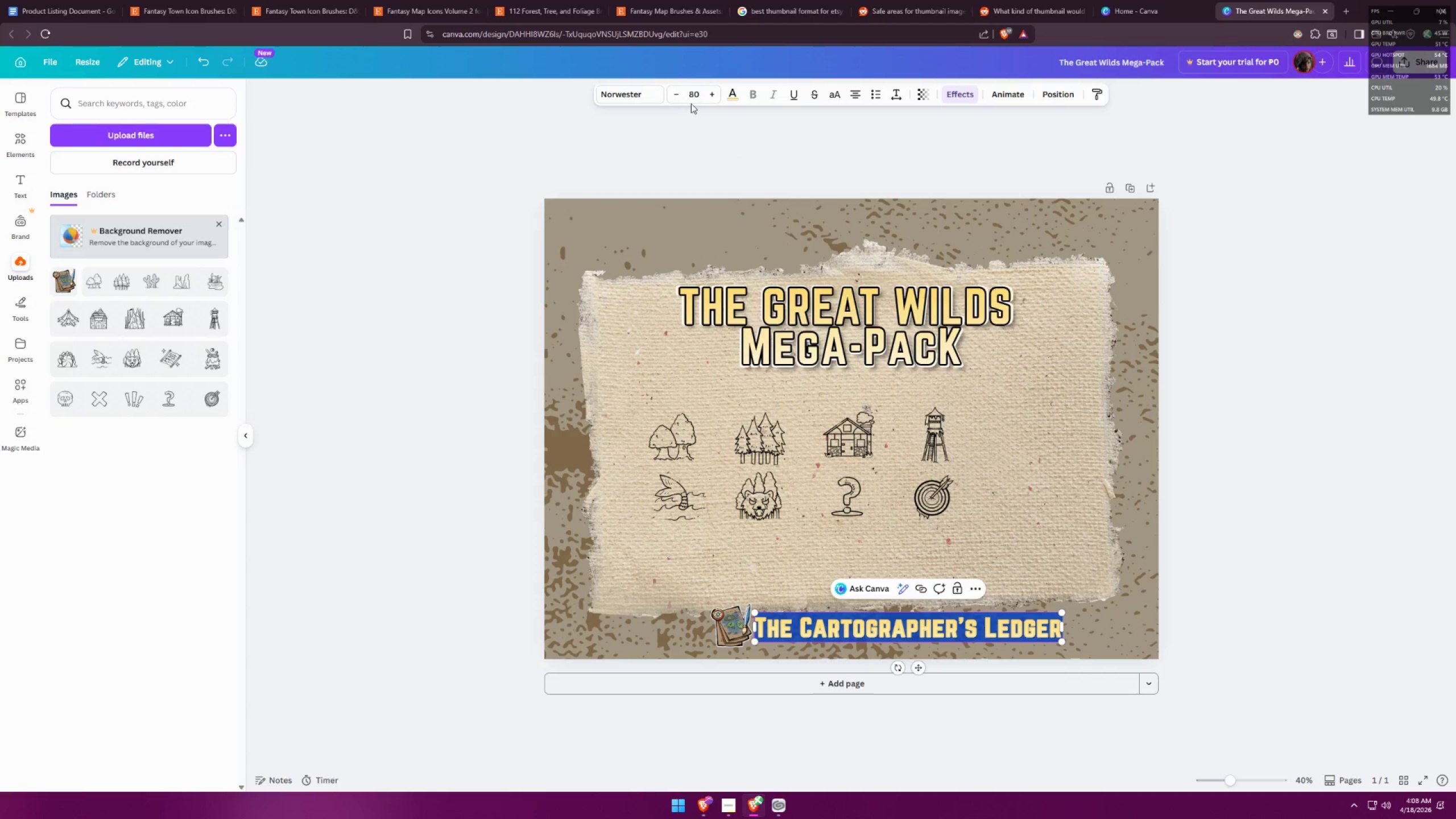 
left_click([698, 96])
 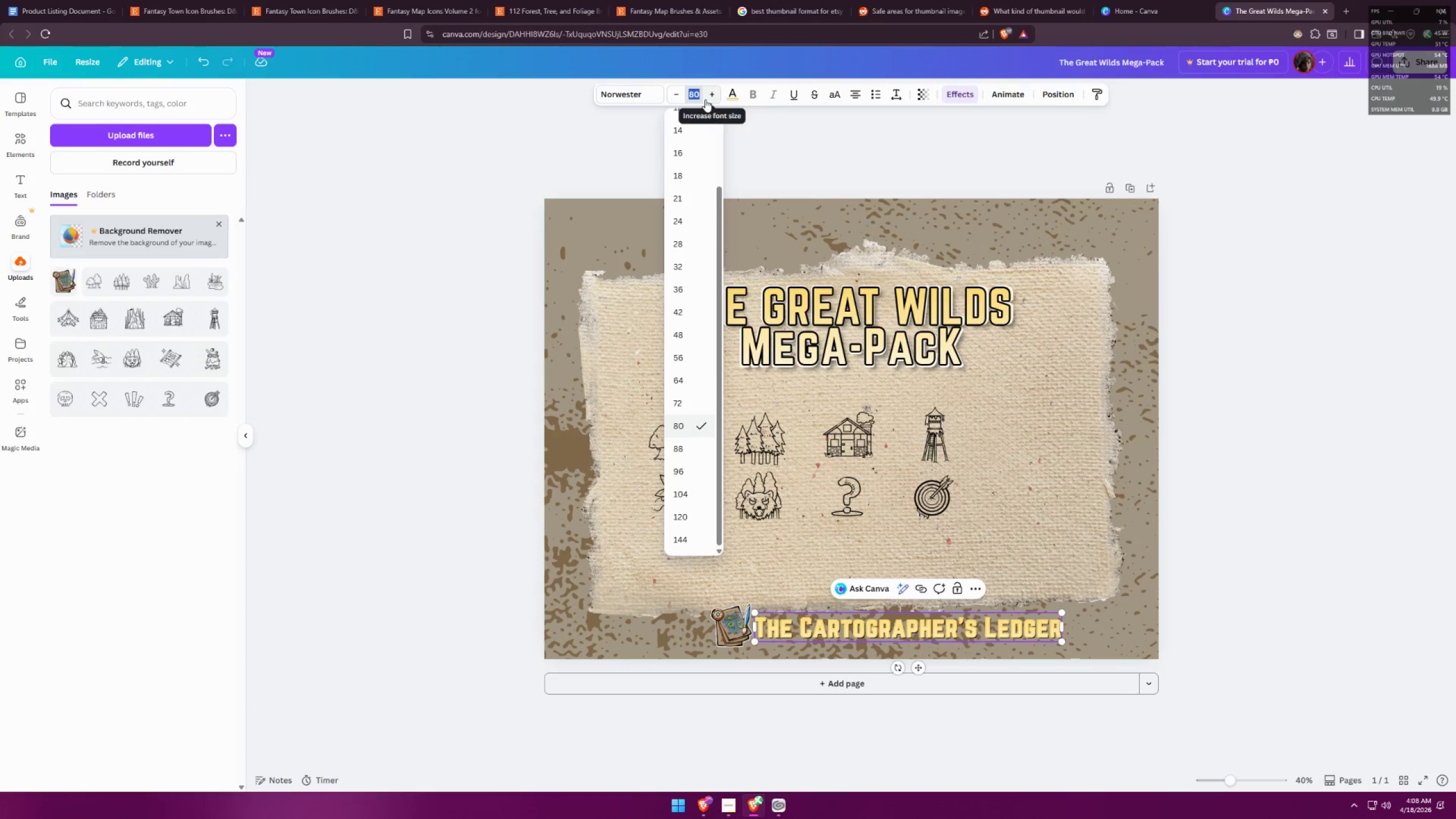 
type(70)
 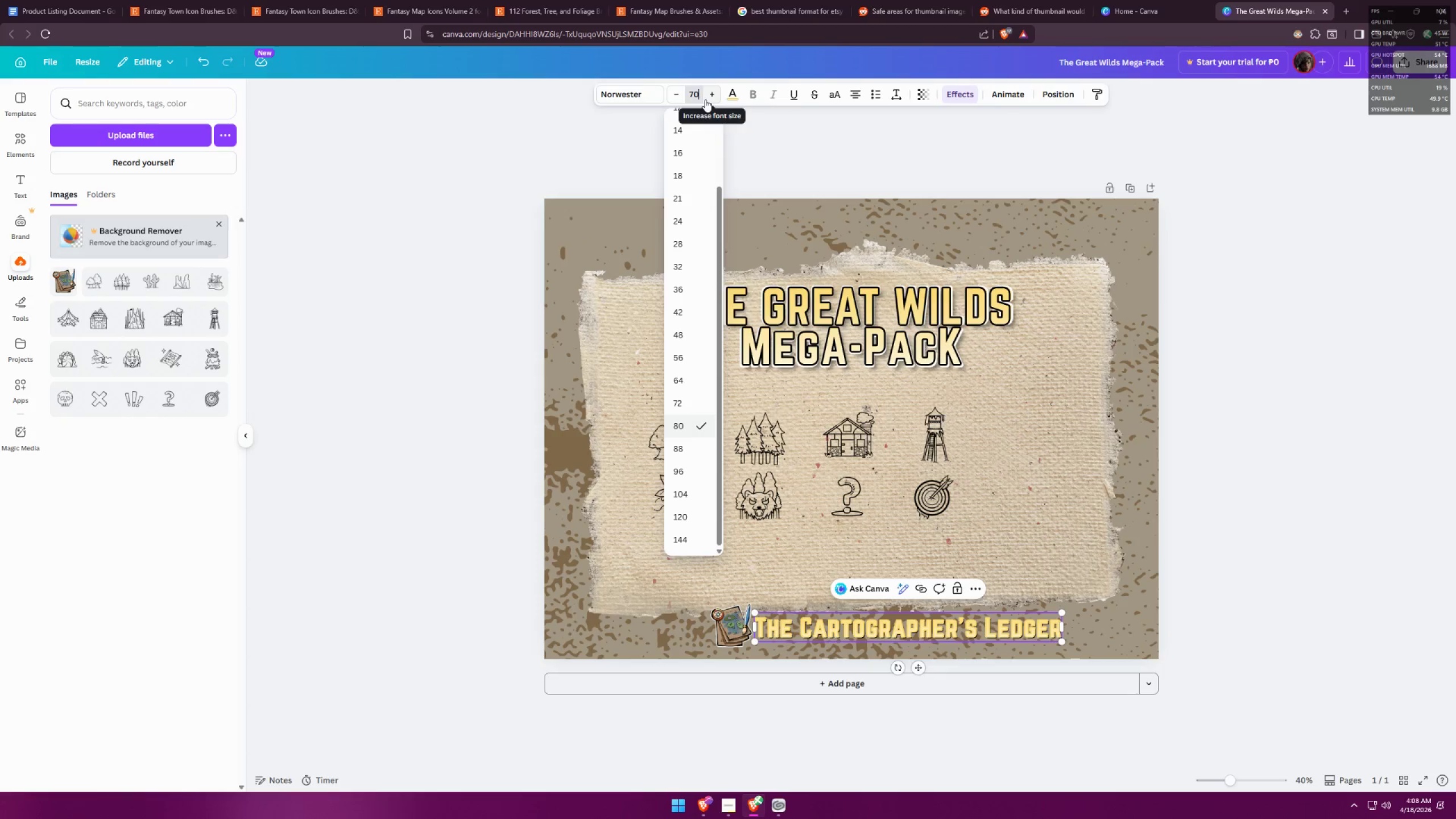 
key(Enter)
 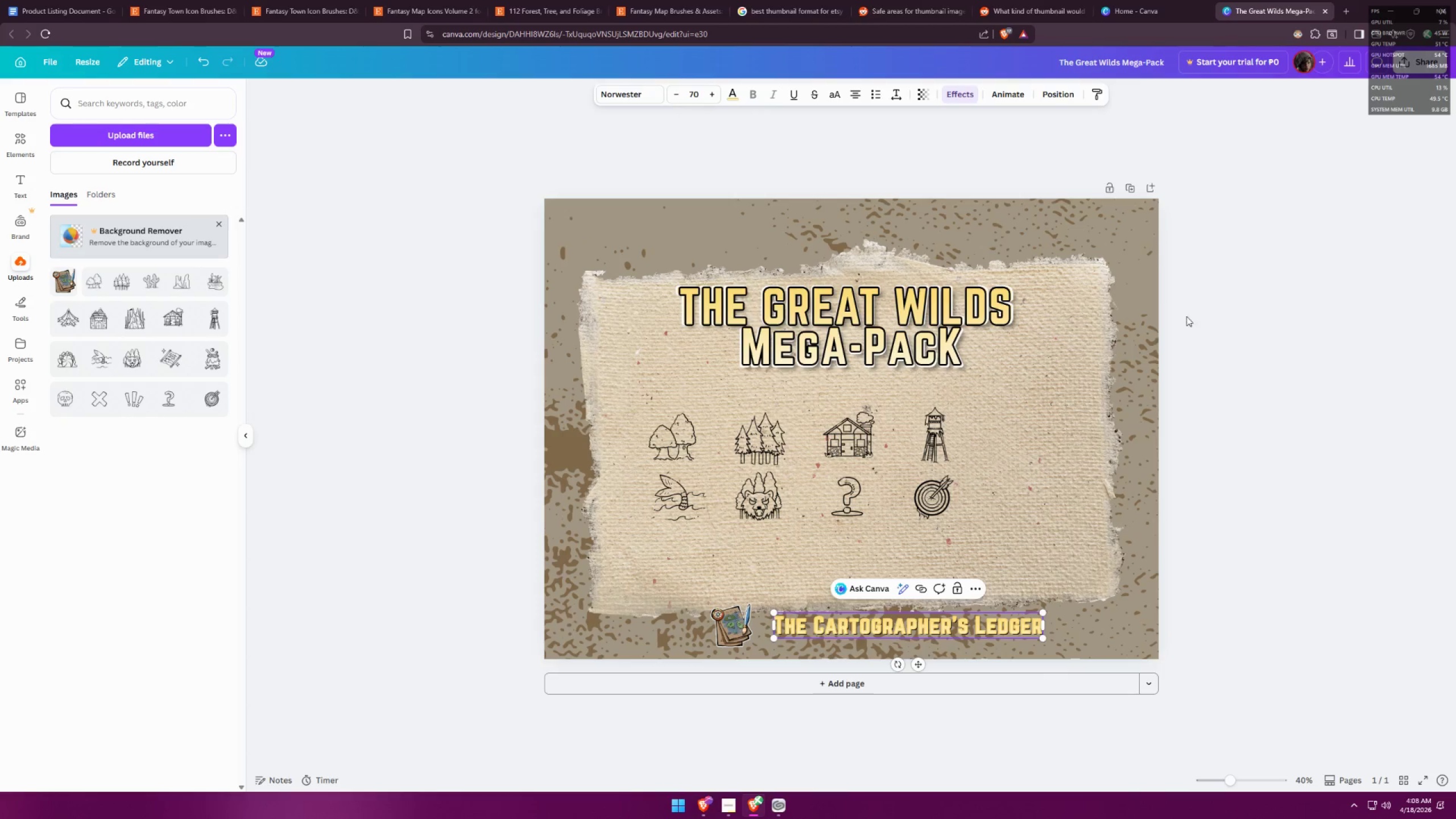 
left_click([1306, 490])
 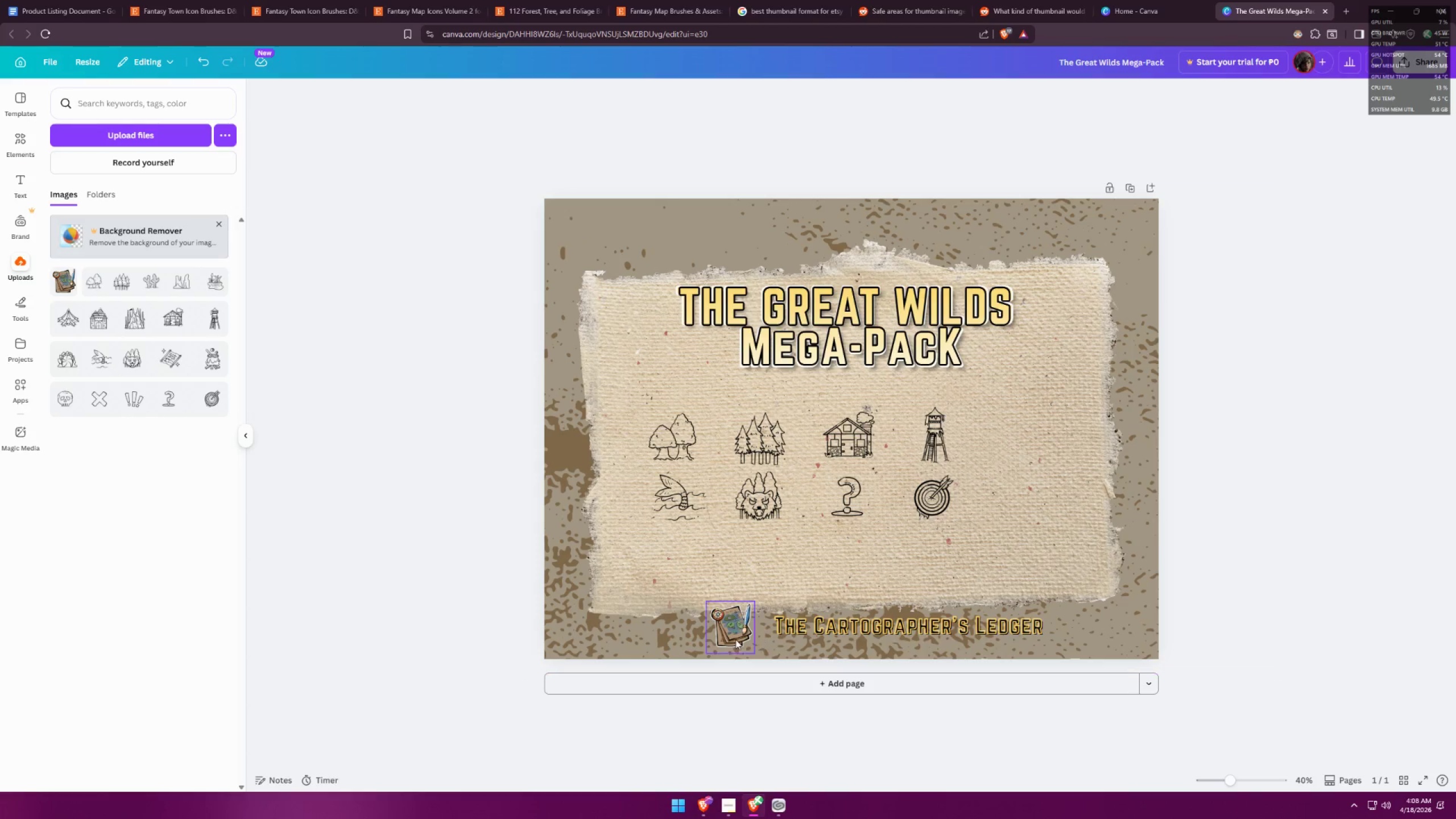 
left_click_drag(start_coordinate=[730, 639], to_coordinate=[751, 635])
 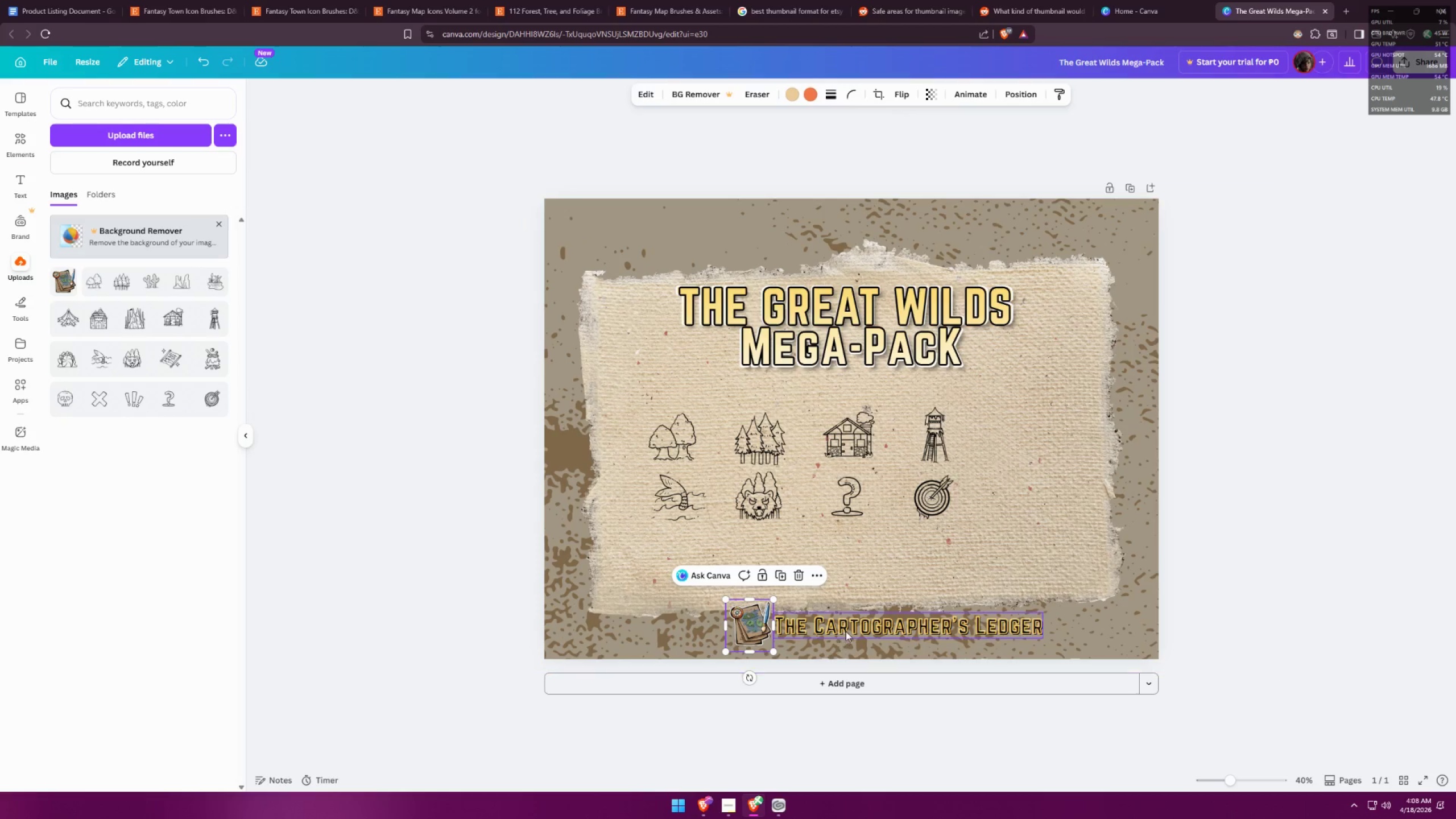 
left_click([847, 628])
 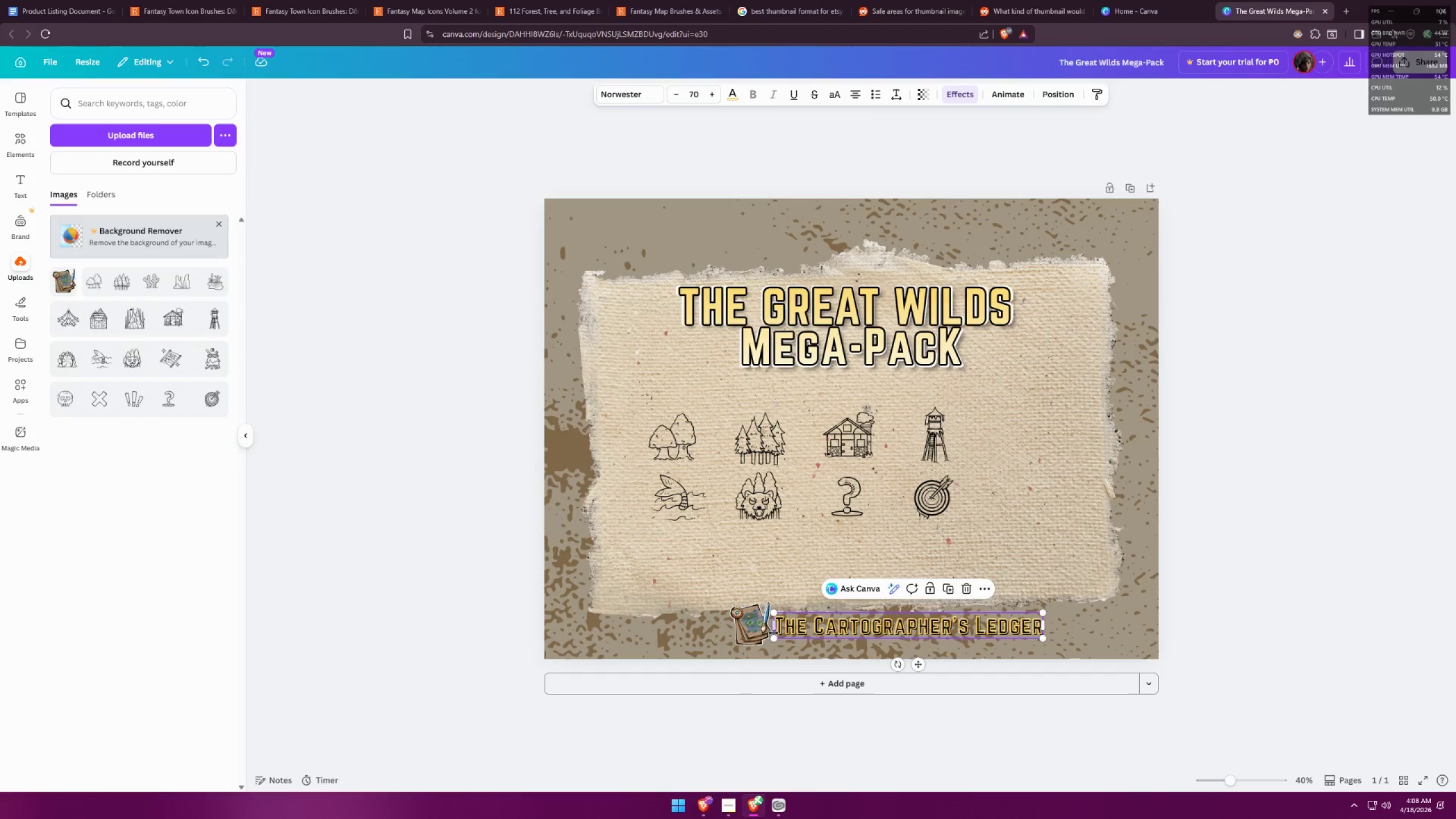 
hold_key(key=ShiftLeft, duration=0.36)
left_click([754, 633])
 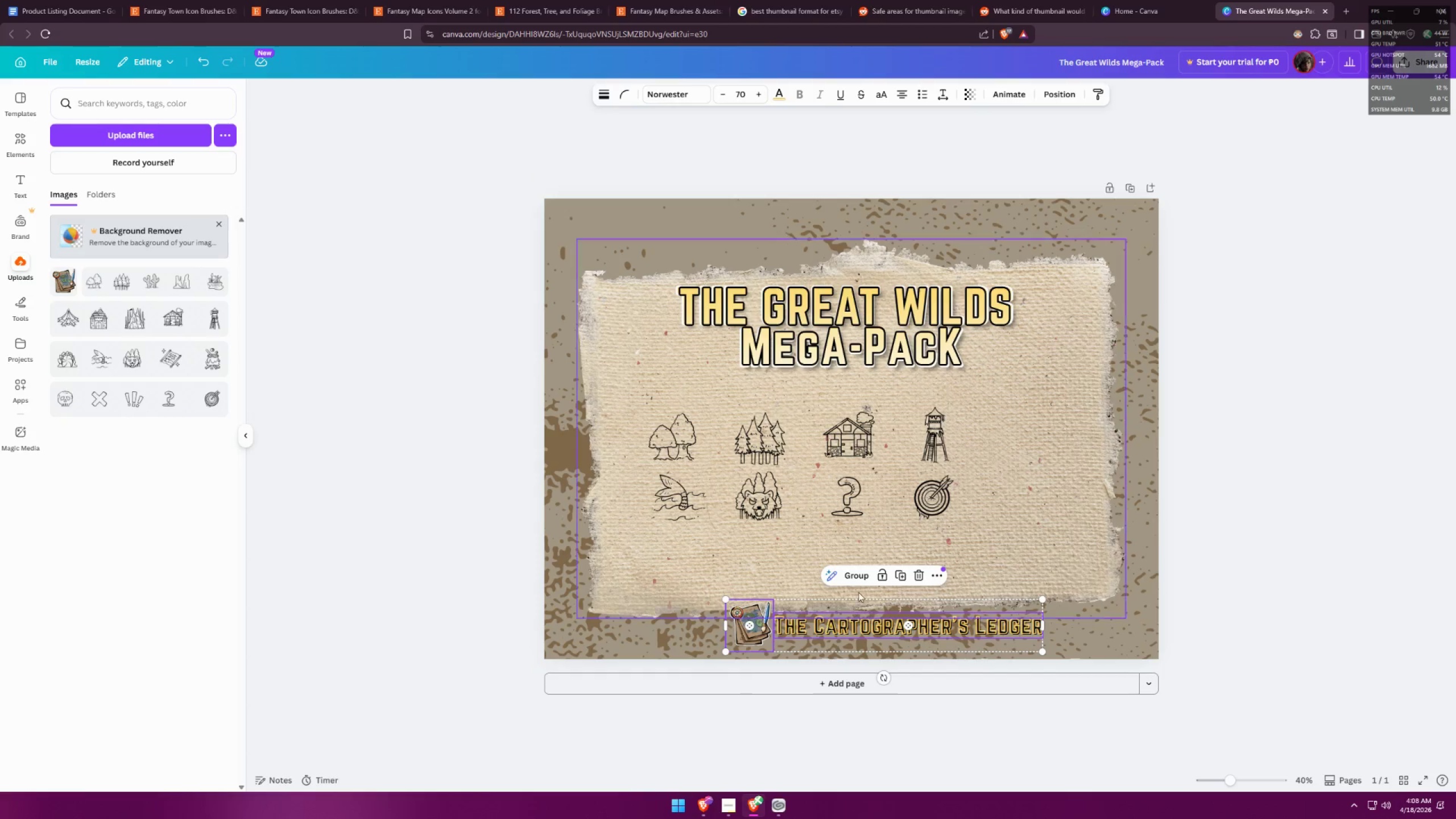 
left_click([858, 577])
 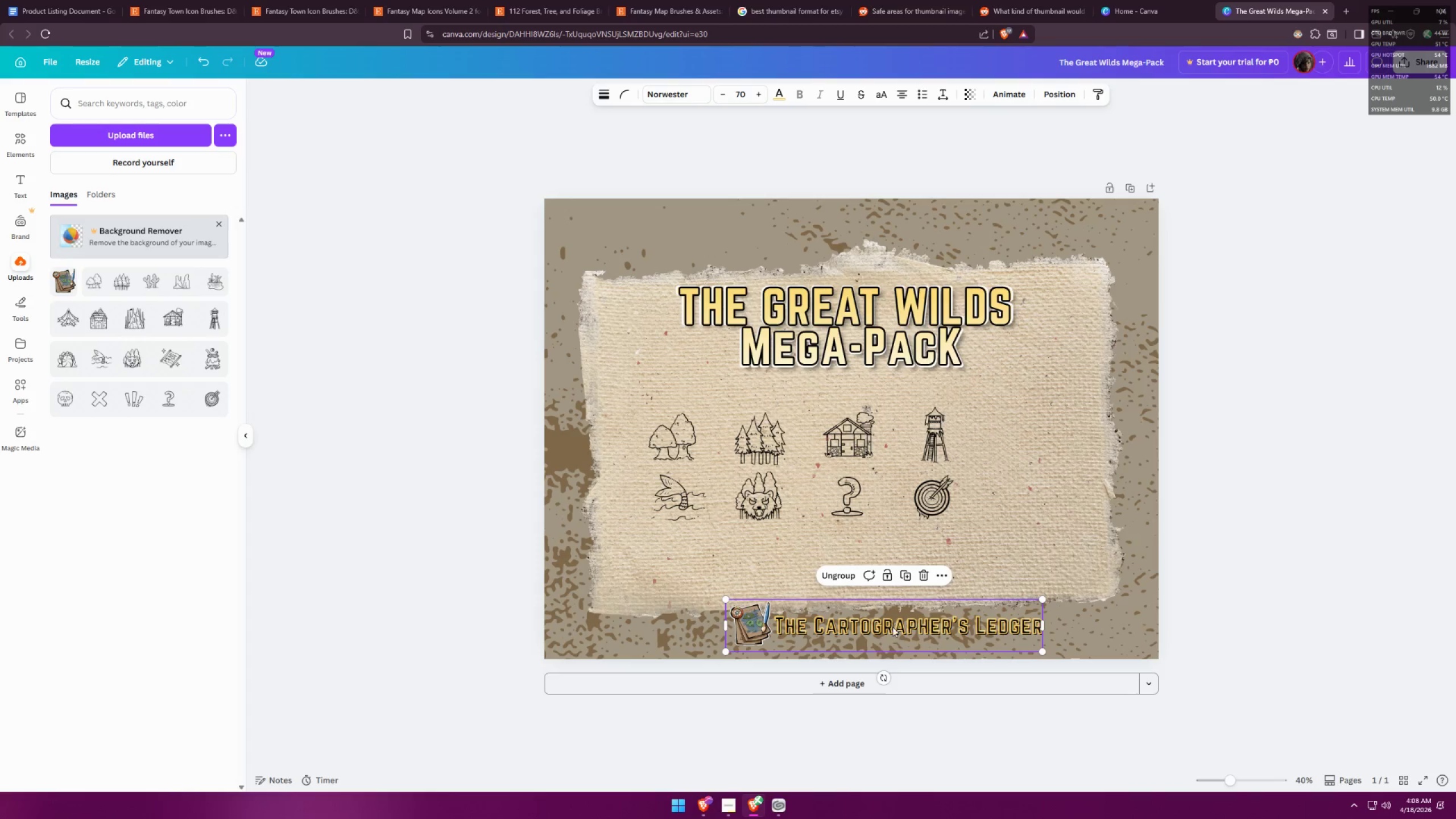 
left_click_drag(start_coordinate=[892, 628], to_coordinate=[858, 630])
 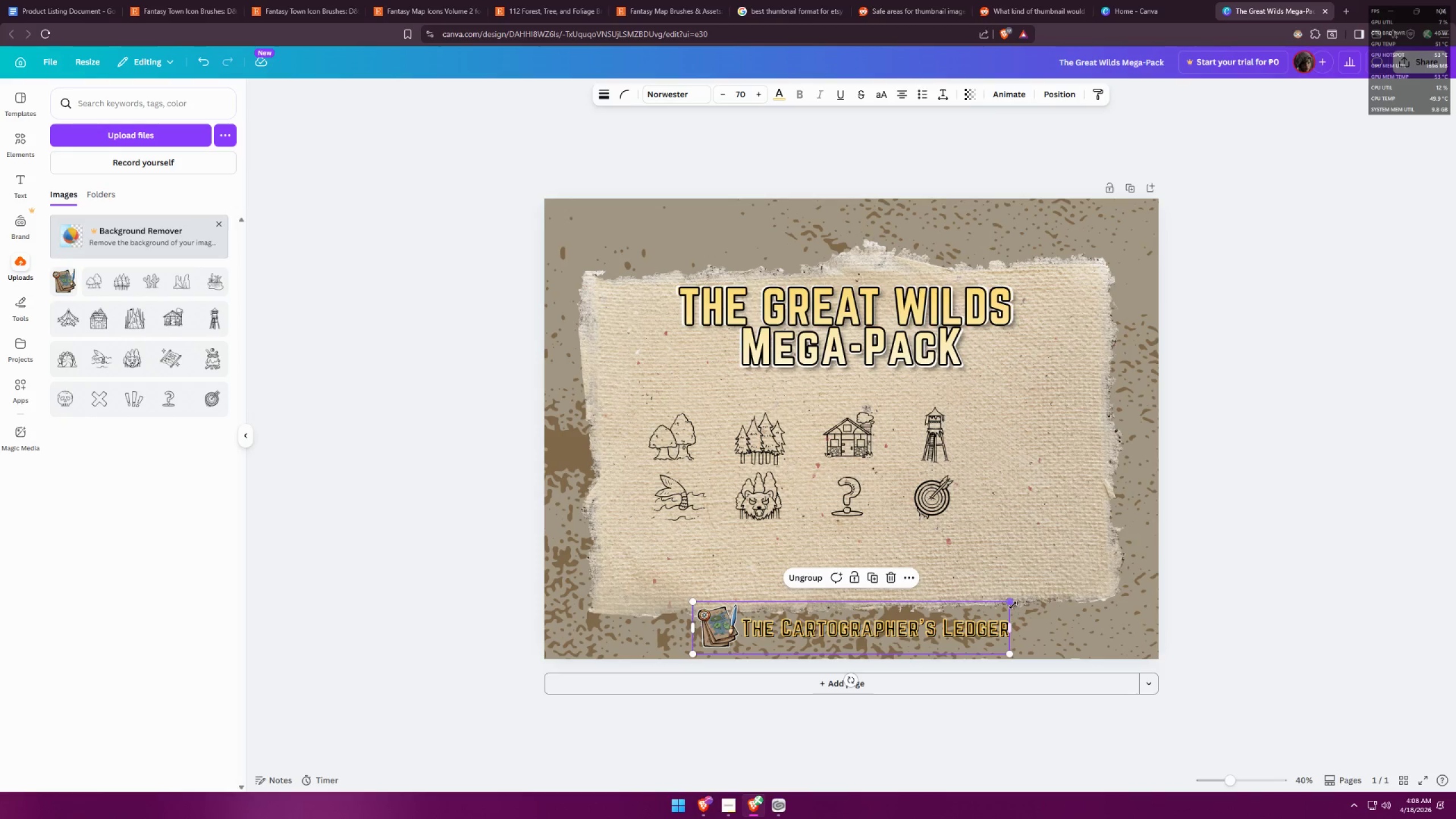 
left_click_drag(start_coordinate=[1012, 605], to_coordinate=[949, 616])
 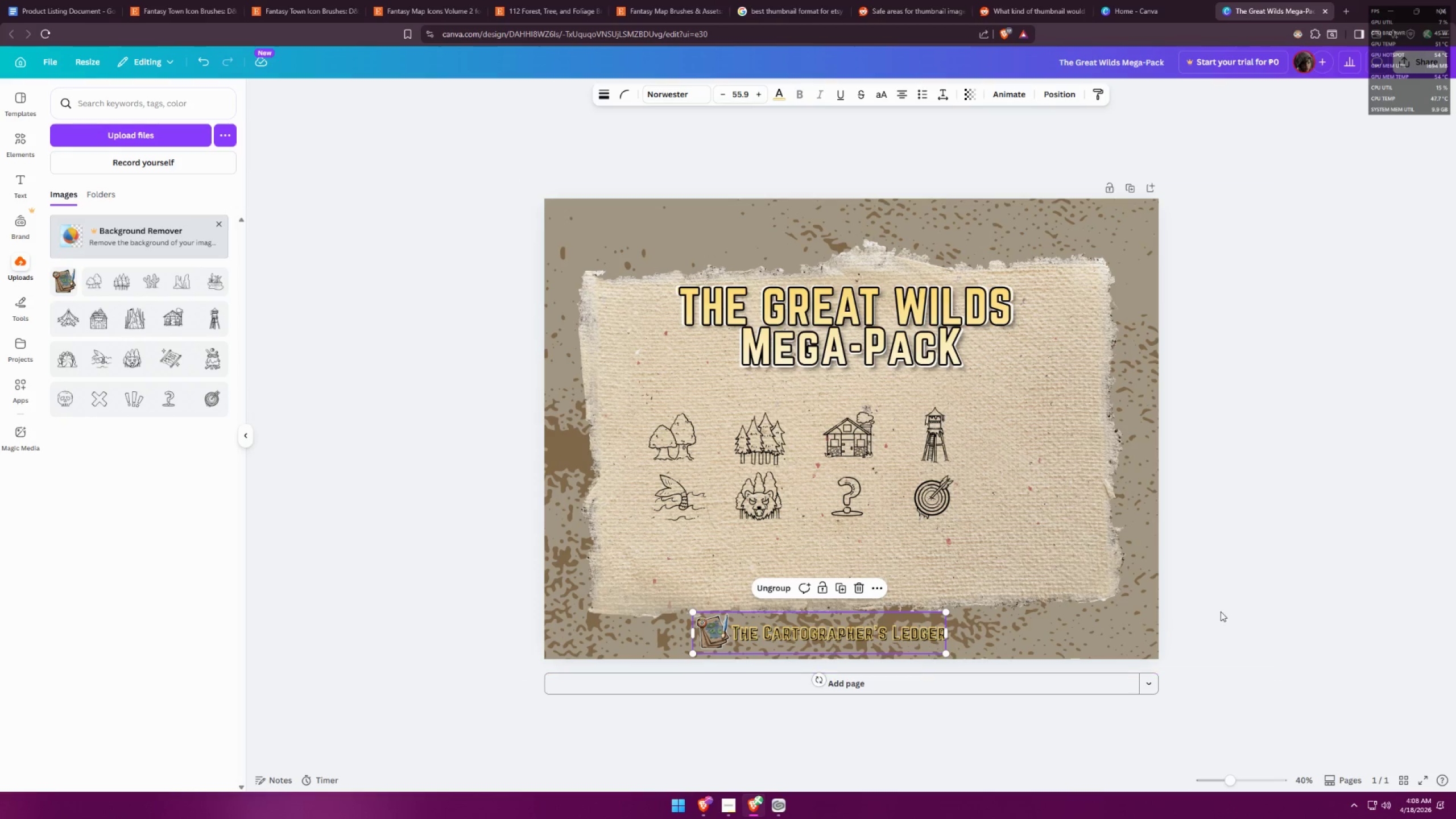 
left_click([1250, 610])
 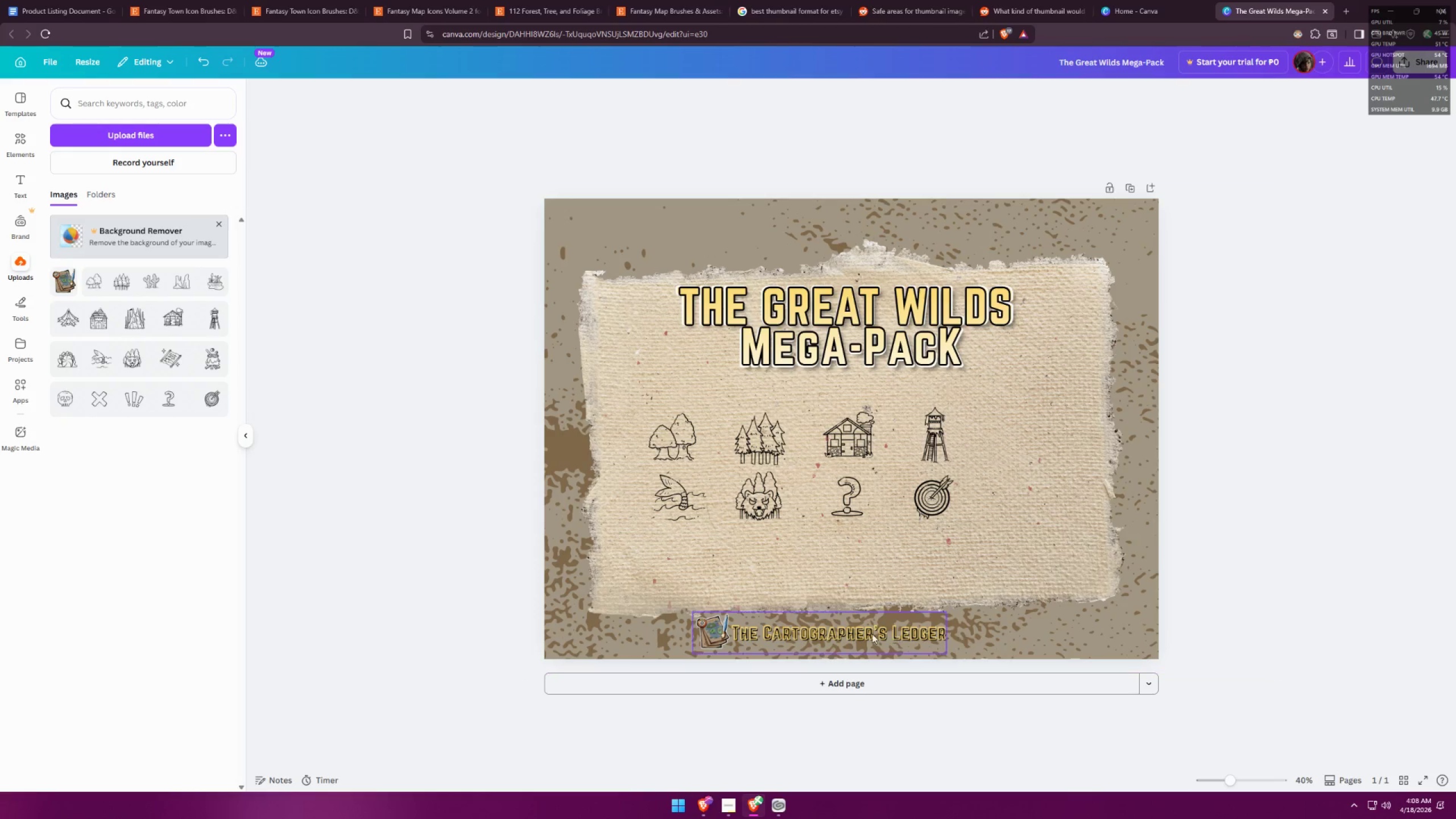 
left_click_drag(start_coordinate=[868, 633], to_coordinate=[903, 629])
 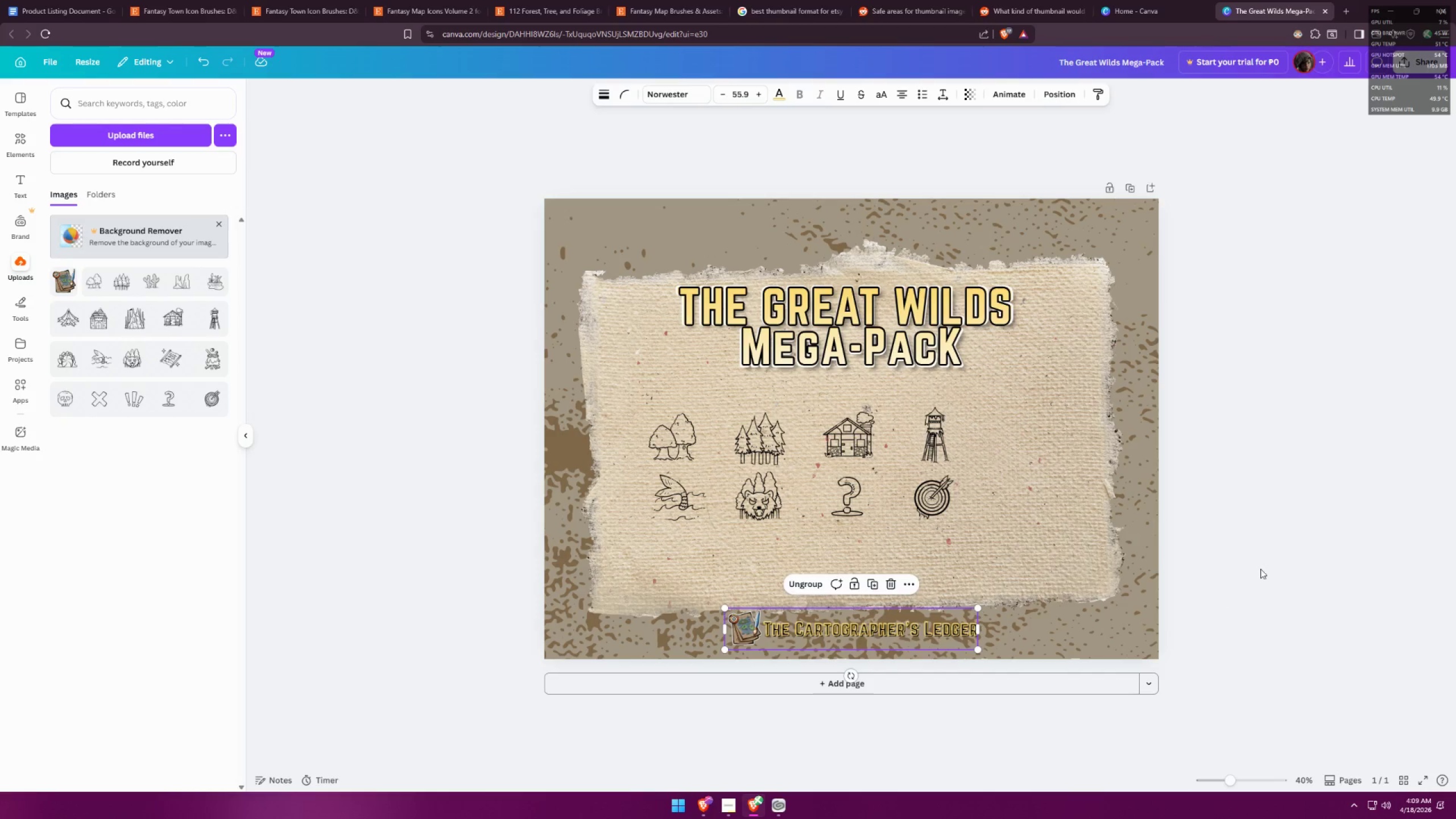 
left_click([1260, 568])
 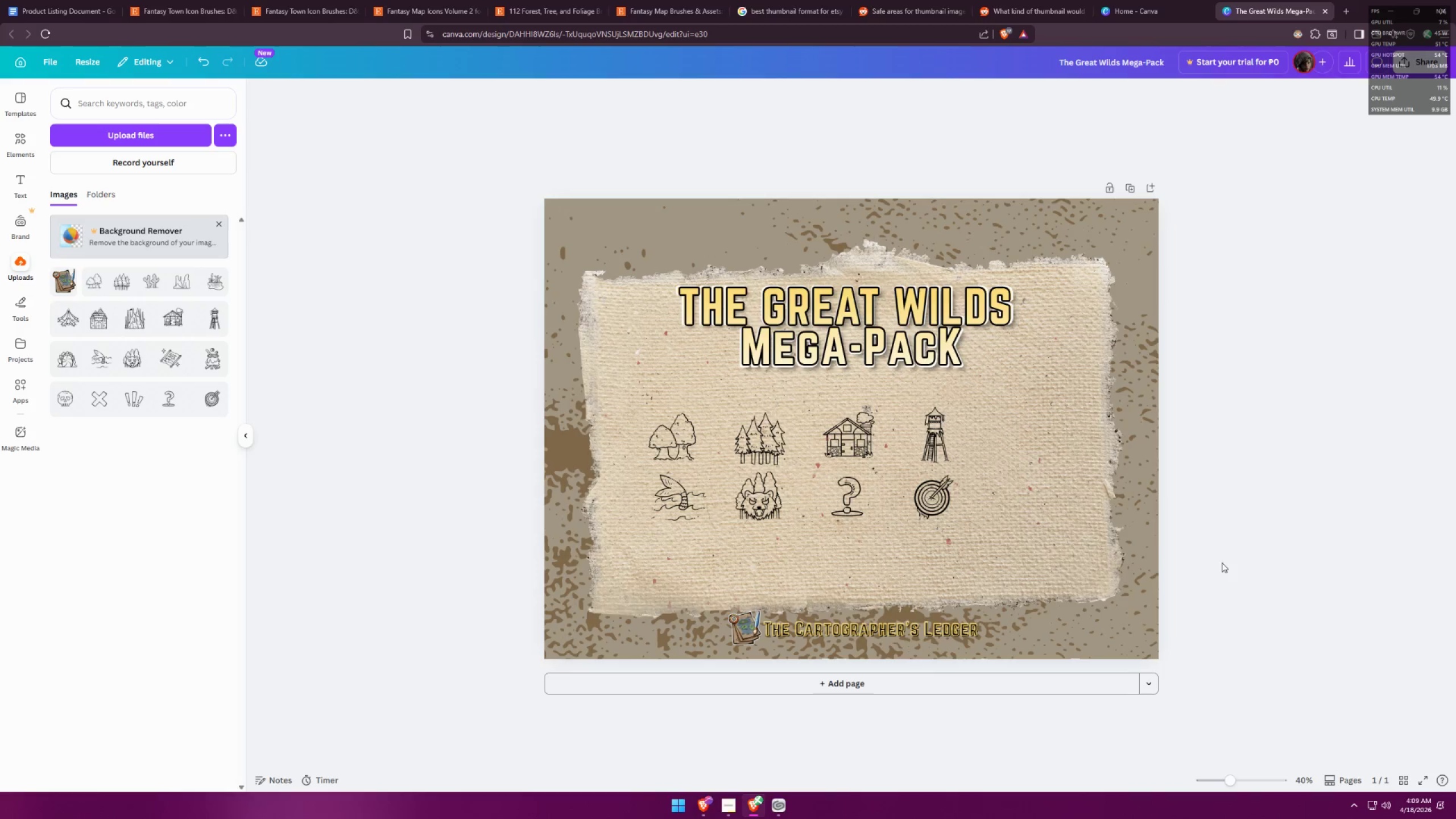 
scroll: coordinate [923, 421], scroll_direction: down, amount: 3.0
 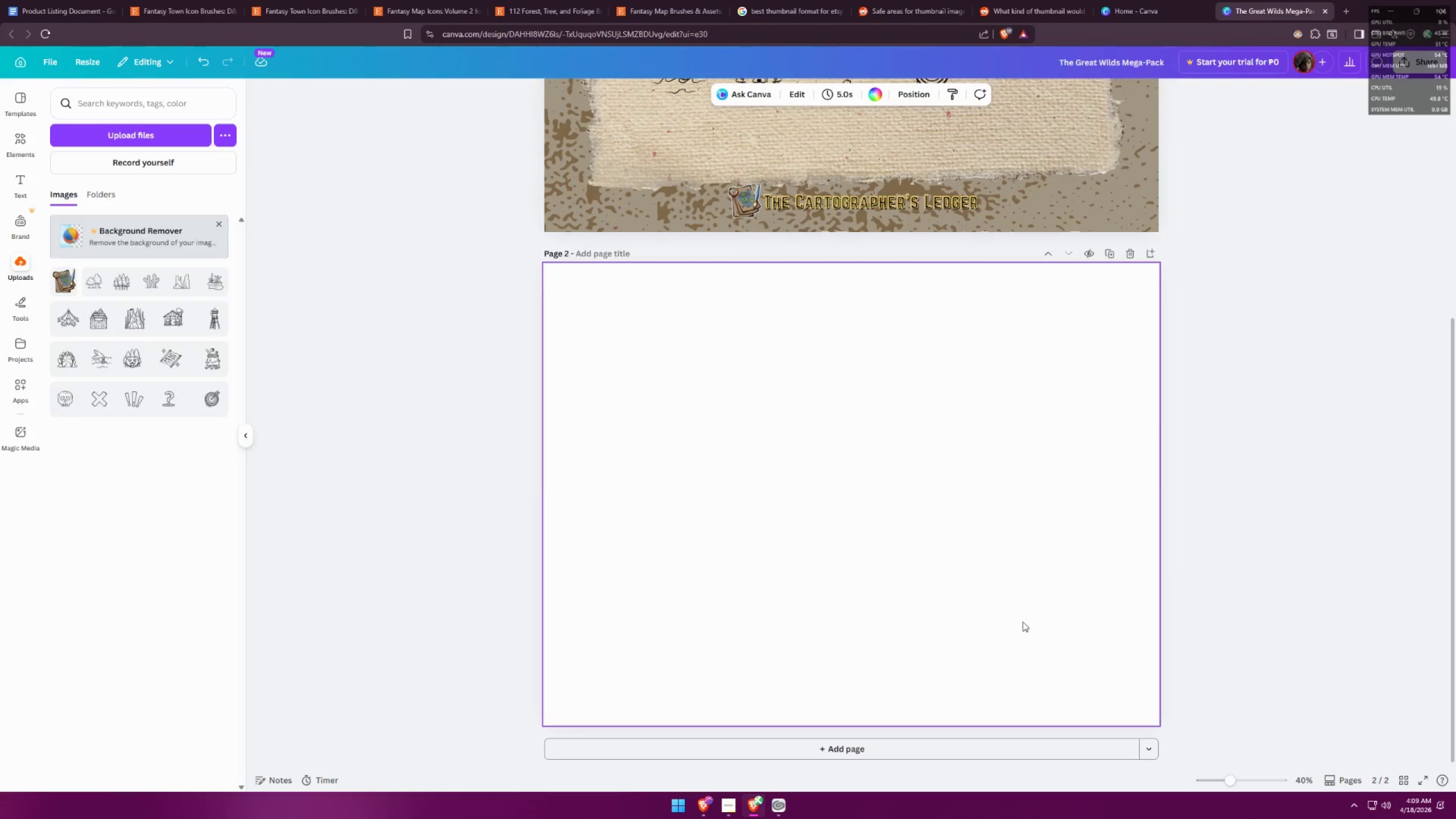 
key(Control+ControlLeft)
 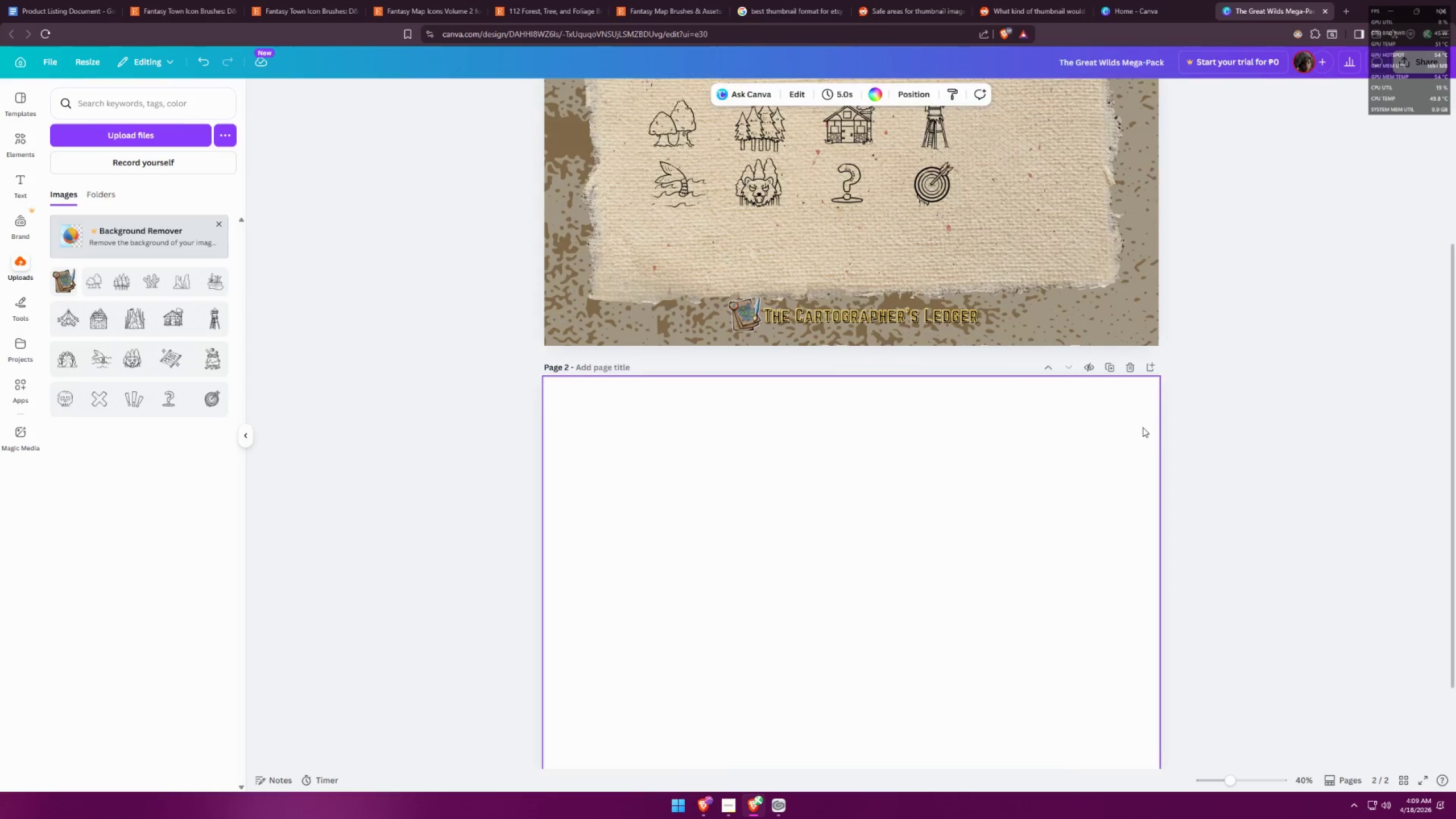 
key(Control+Z)
 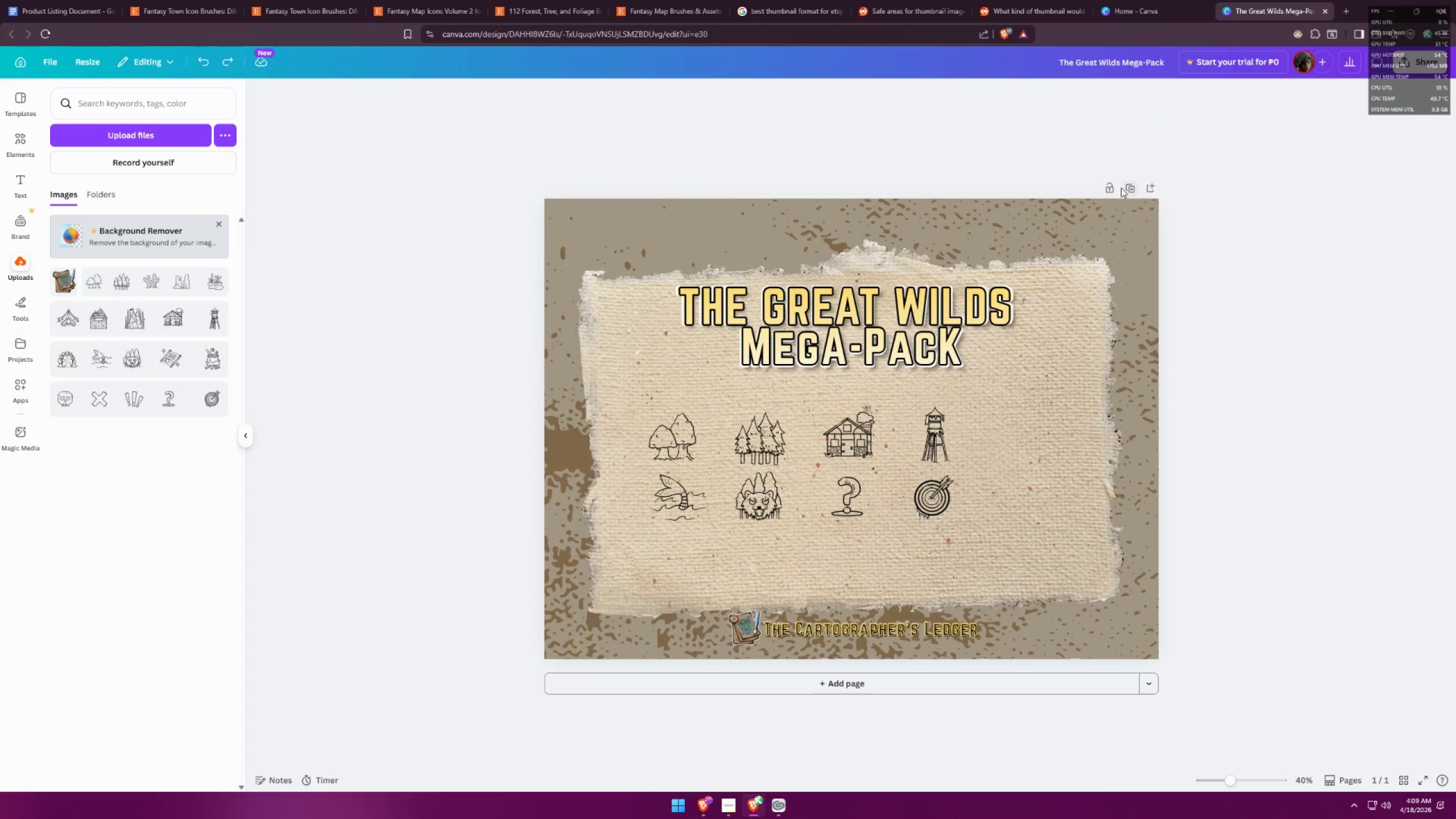 
scroll: coordinate [1140, 427], scroll_direction: up, amount: 2.0
 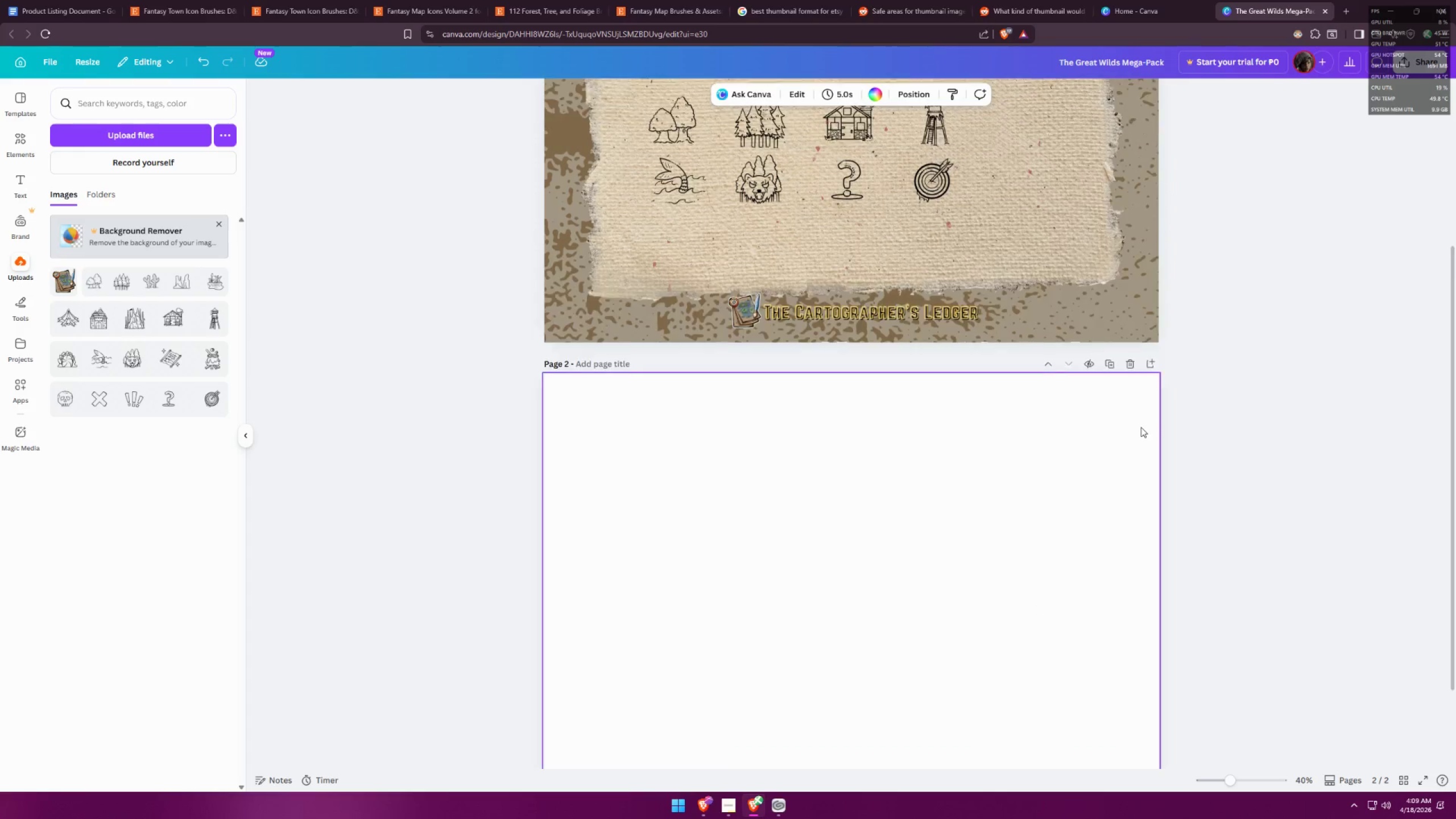 
left_click([1132, 188])
 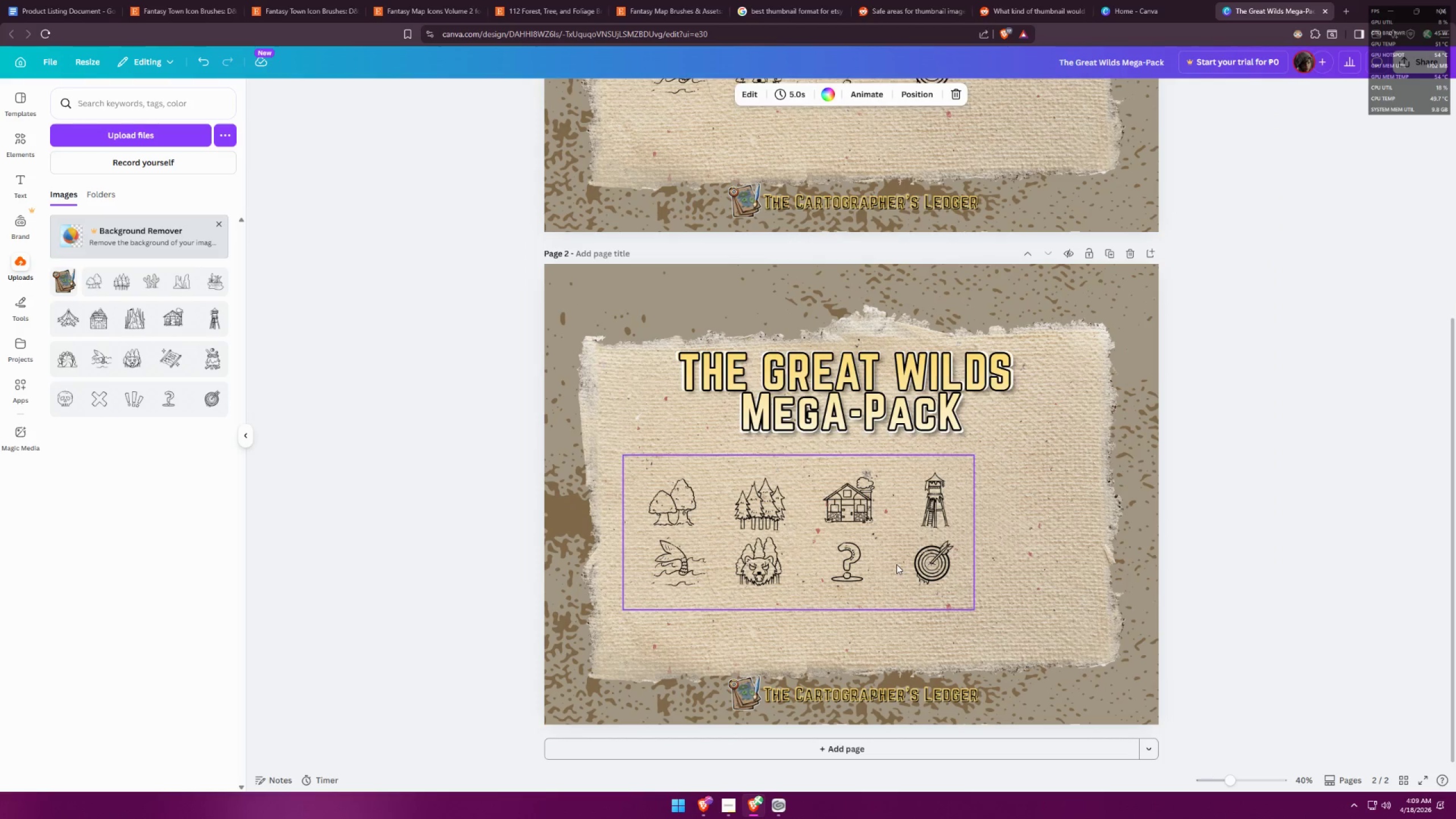 
key(Control+ControlLeft)
 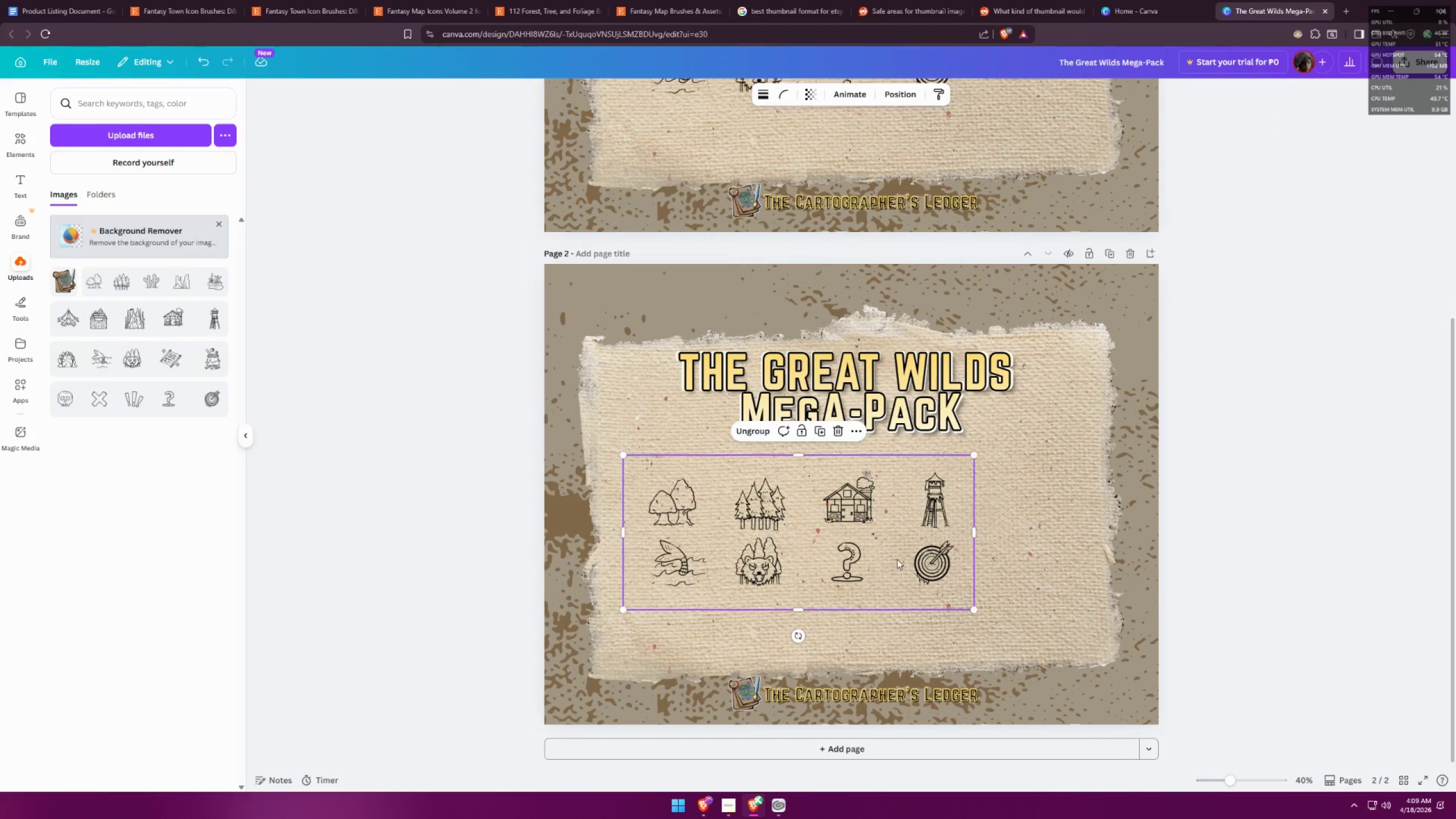 
key(Control+X)
 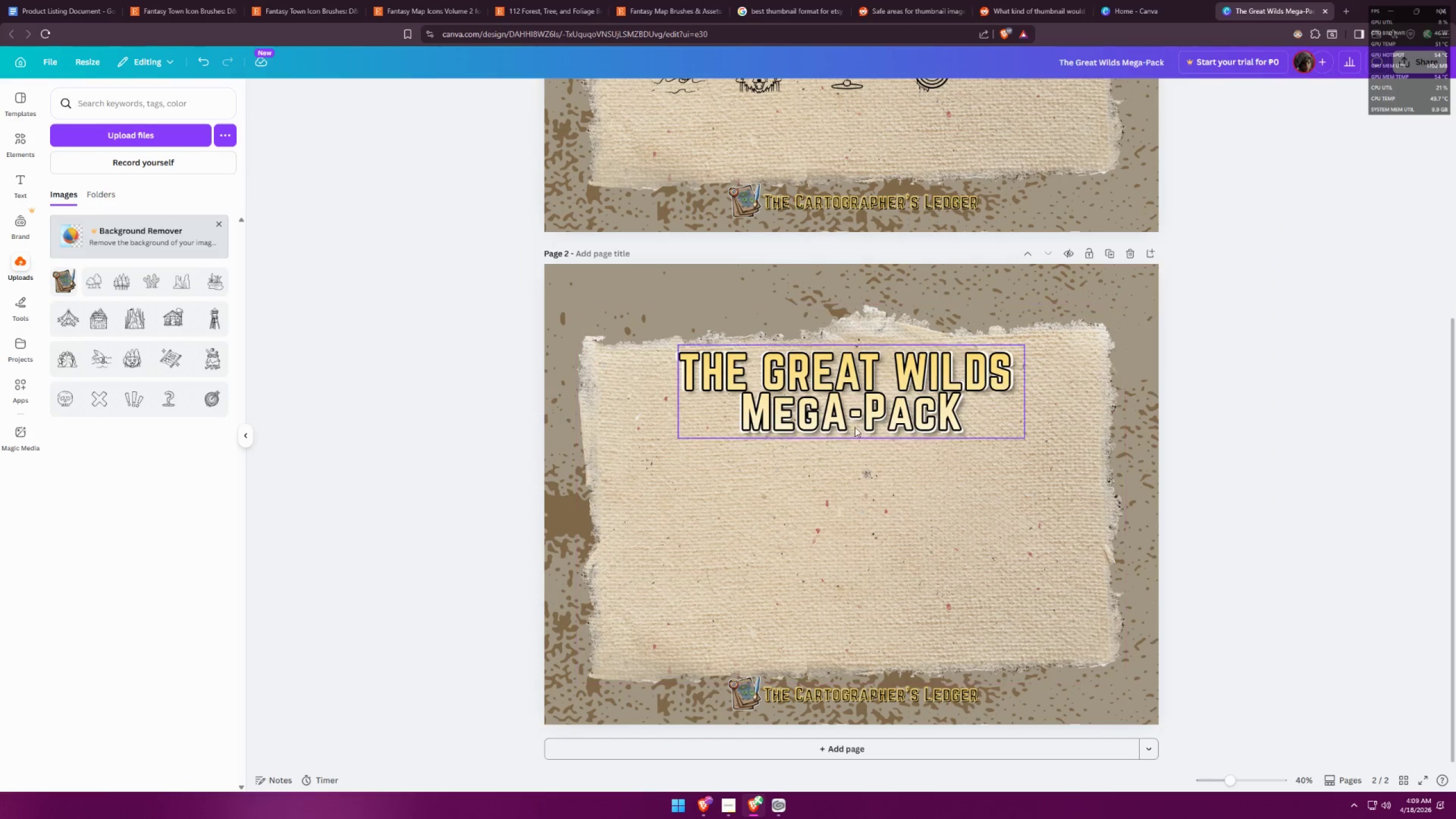 
left_click([855, 400])
 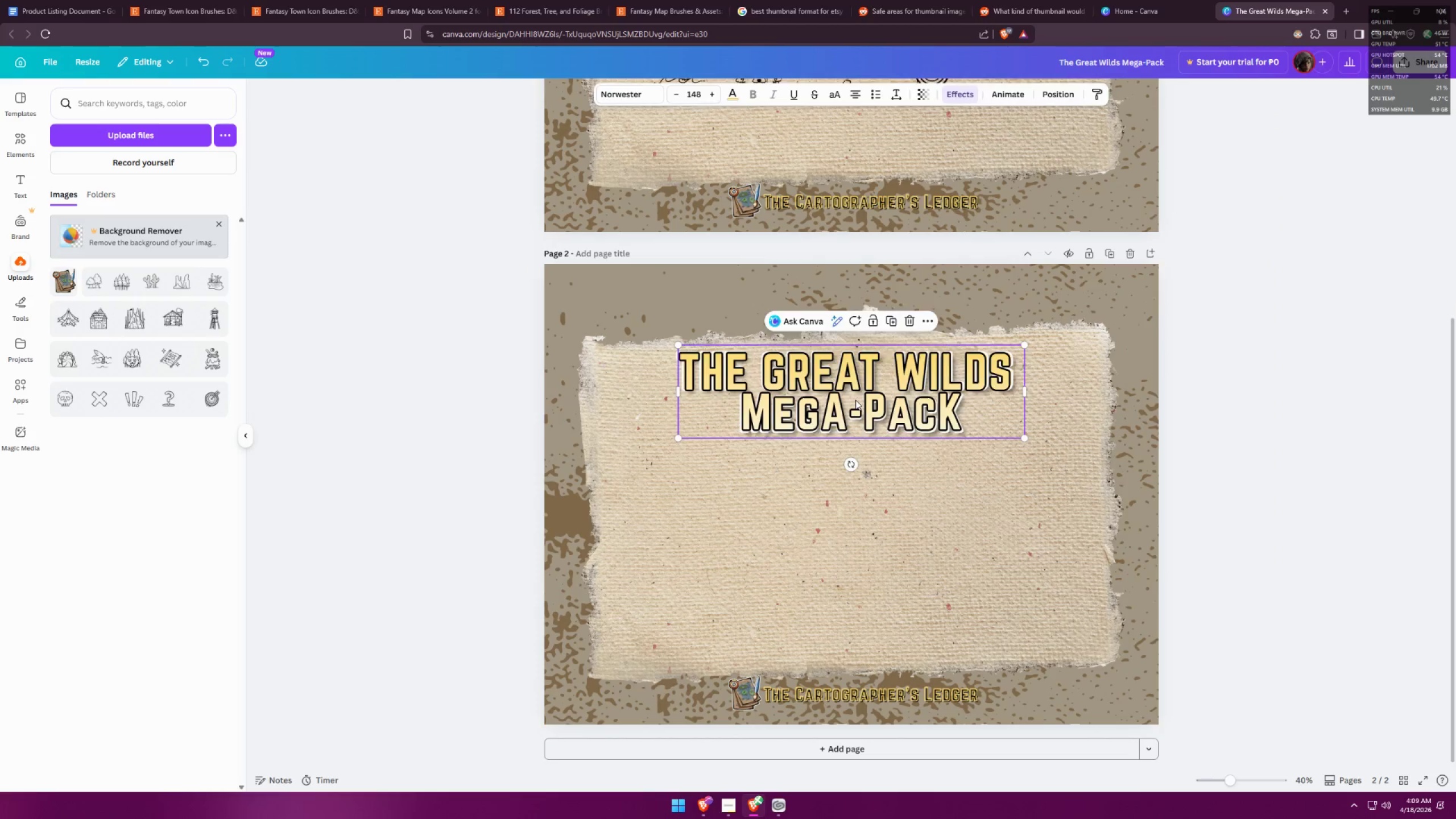 
key(Control+ControlLeft)
 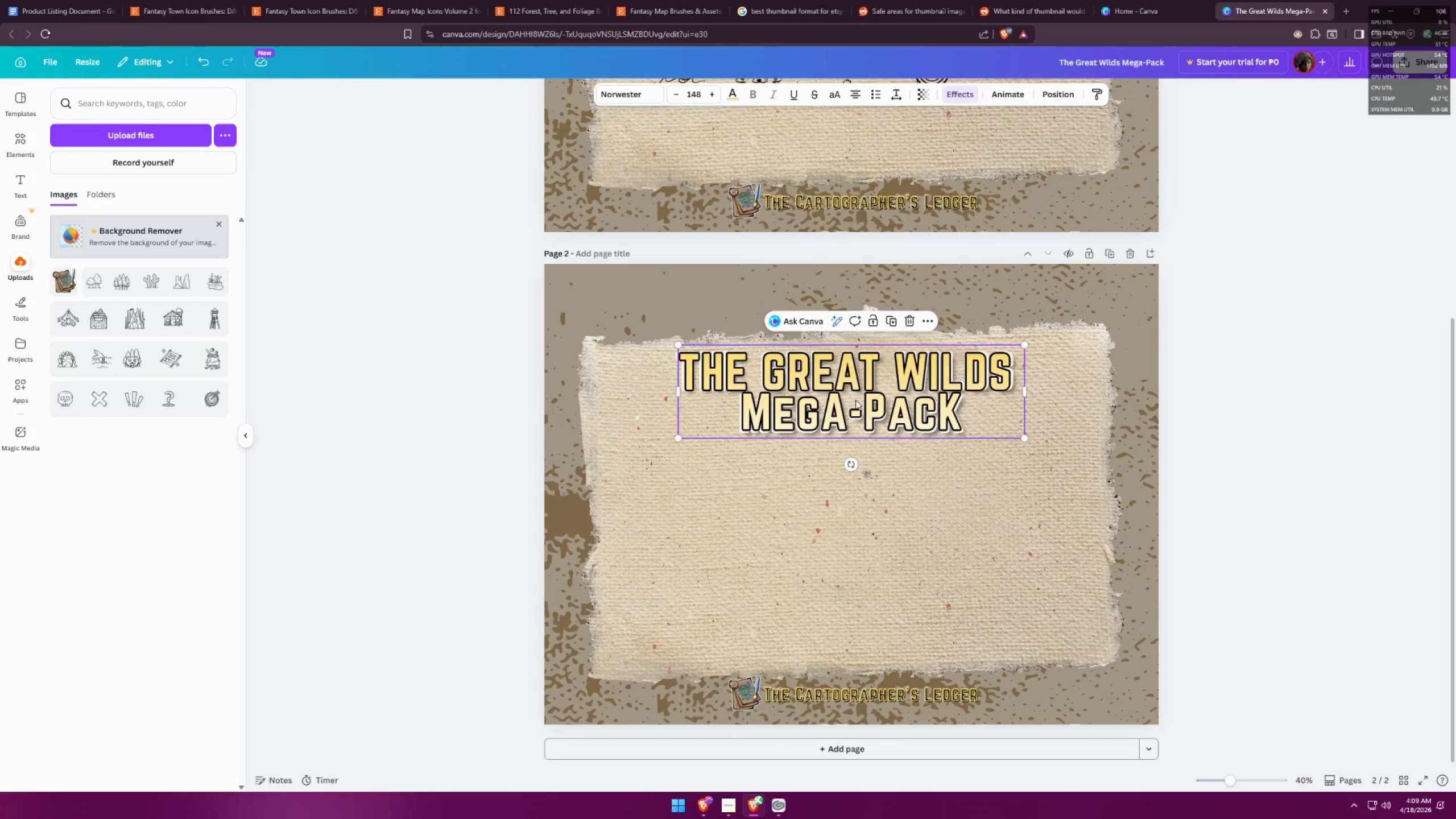 
key(Control+X)
 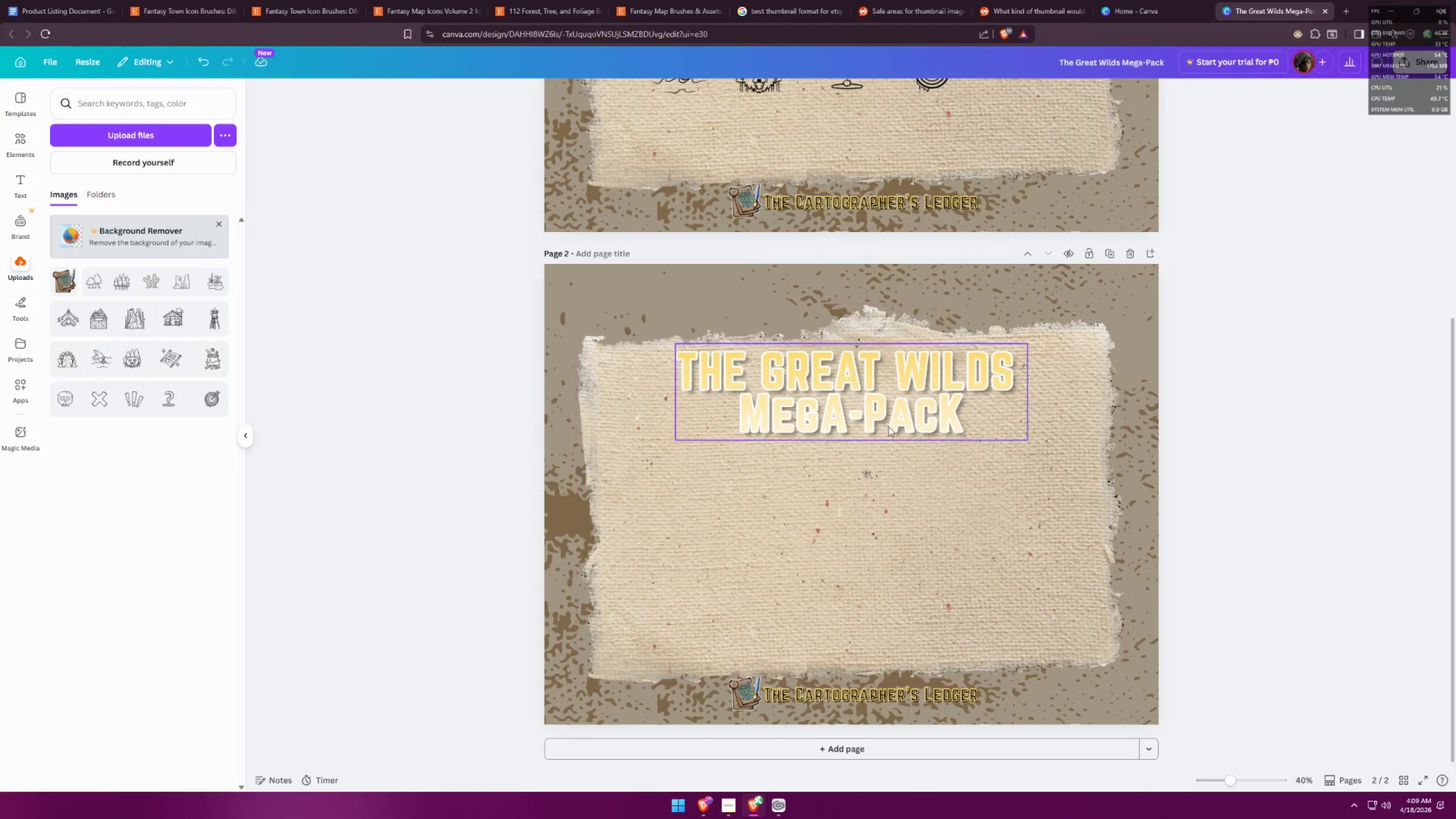 
left_click([868, 403])
 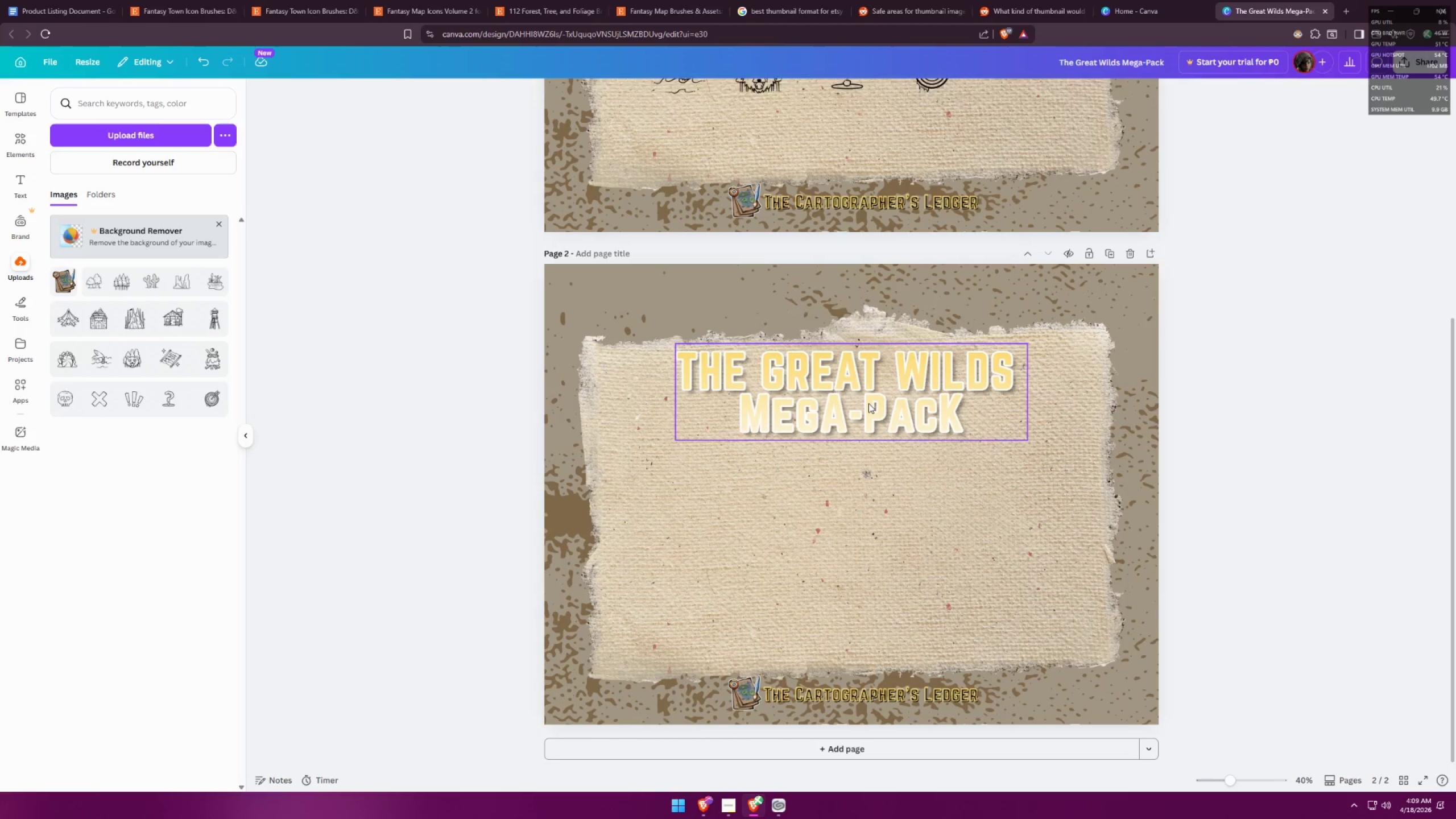 
key(Control+X)
 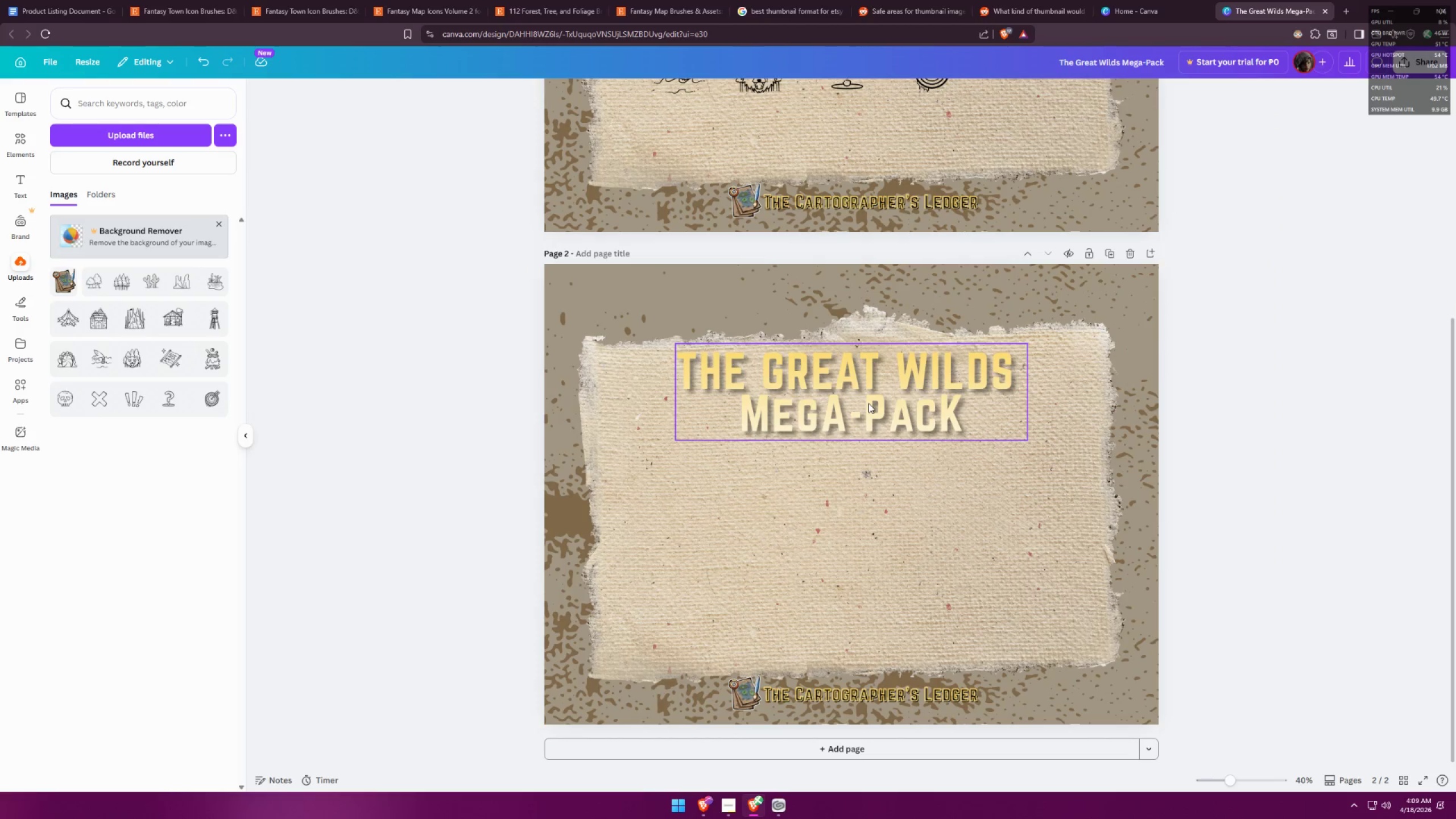 
double_click([868, 403])
 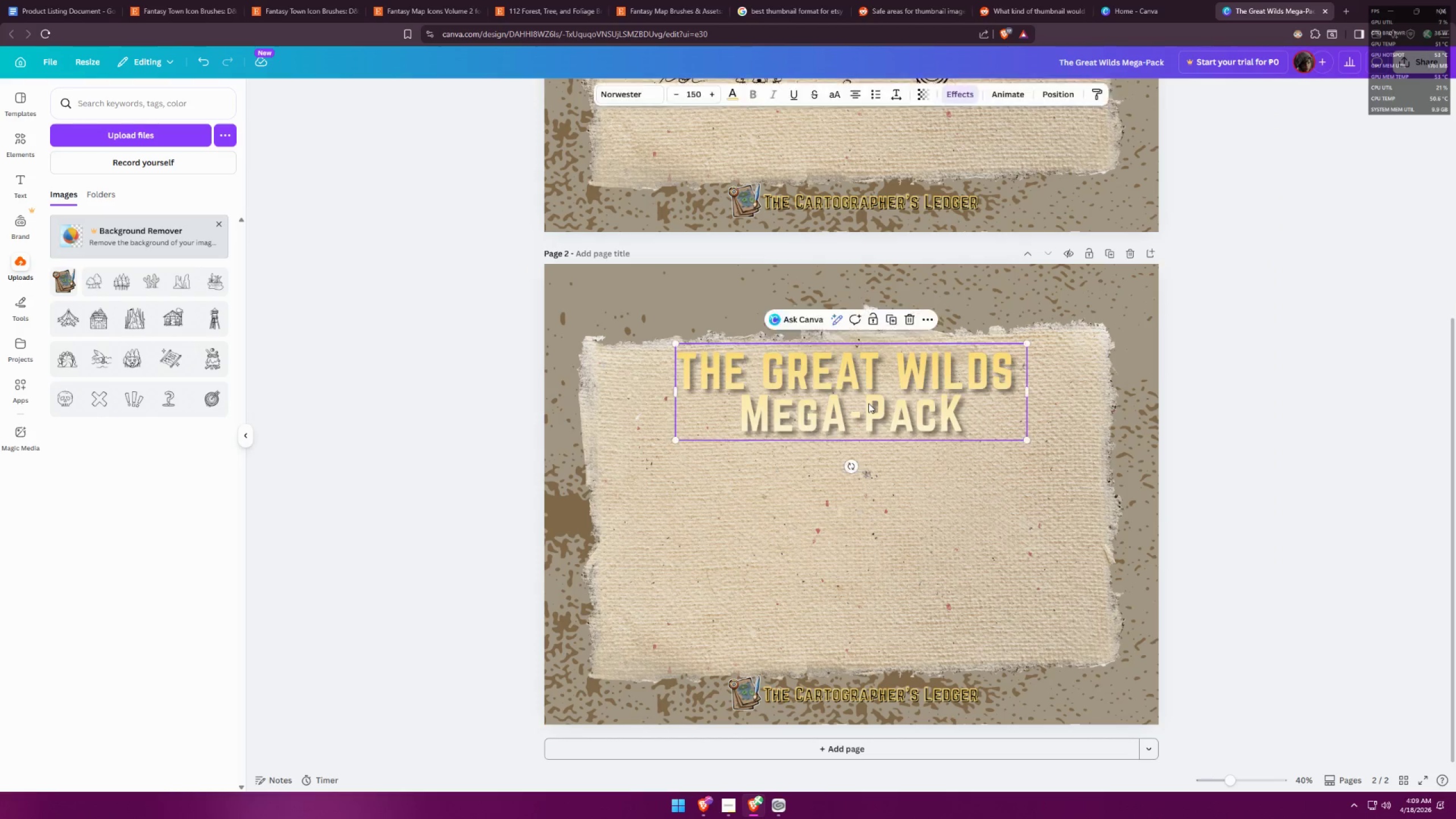 
key(Control+X)
 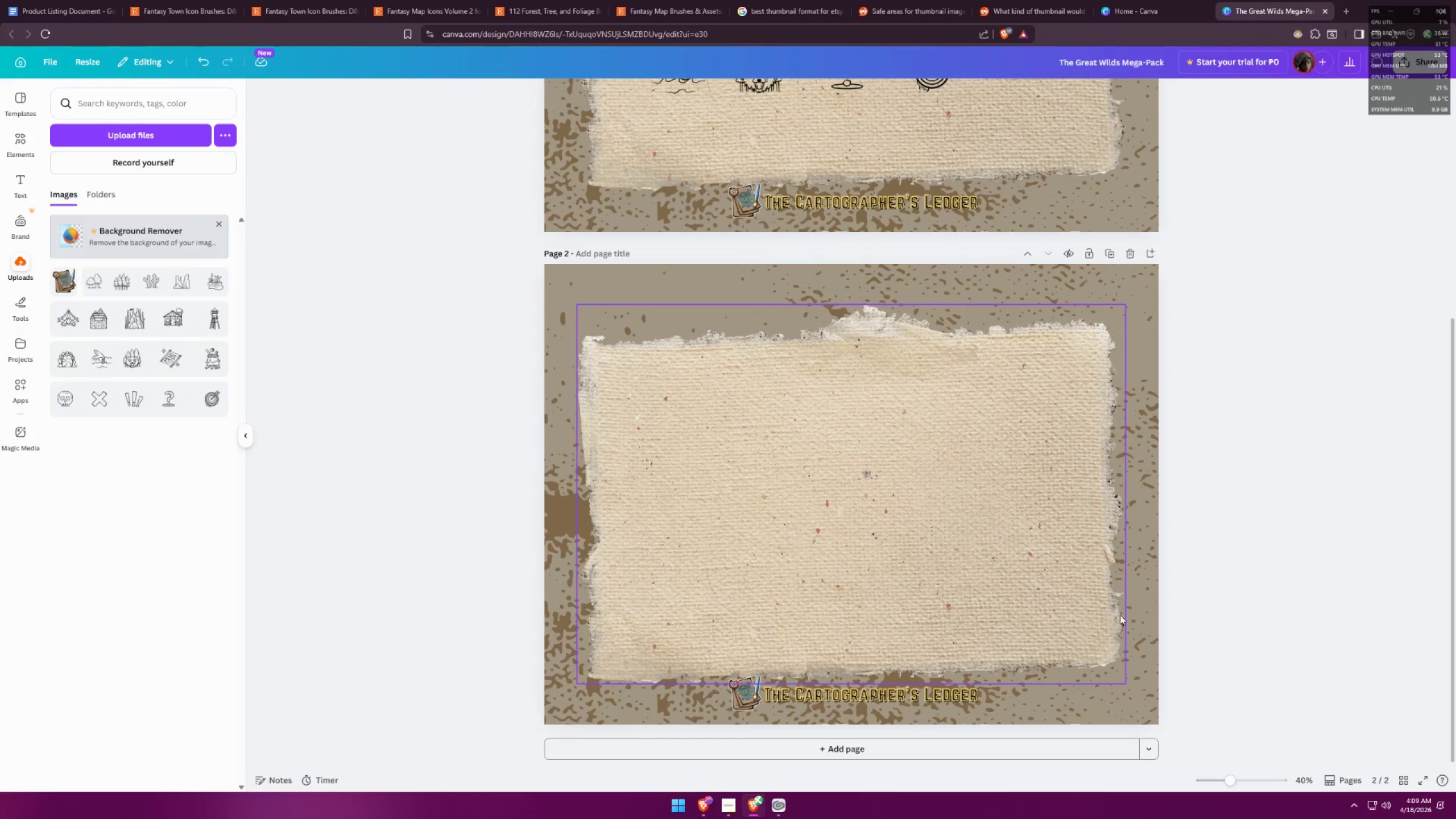 
left_click([1264, 579])
 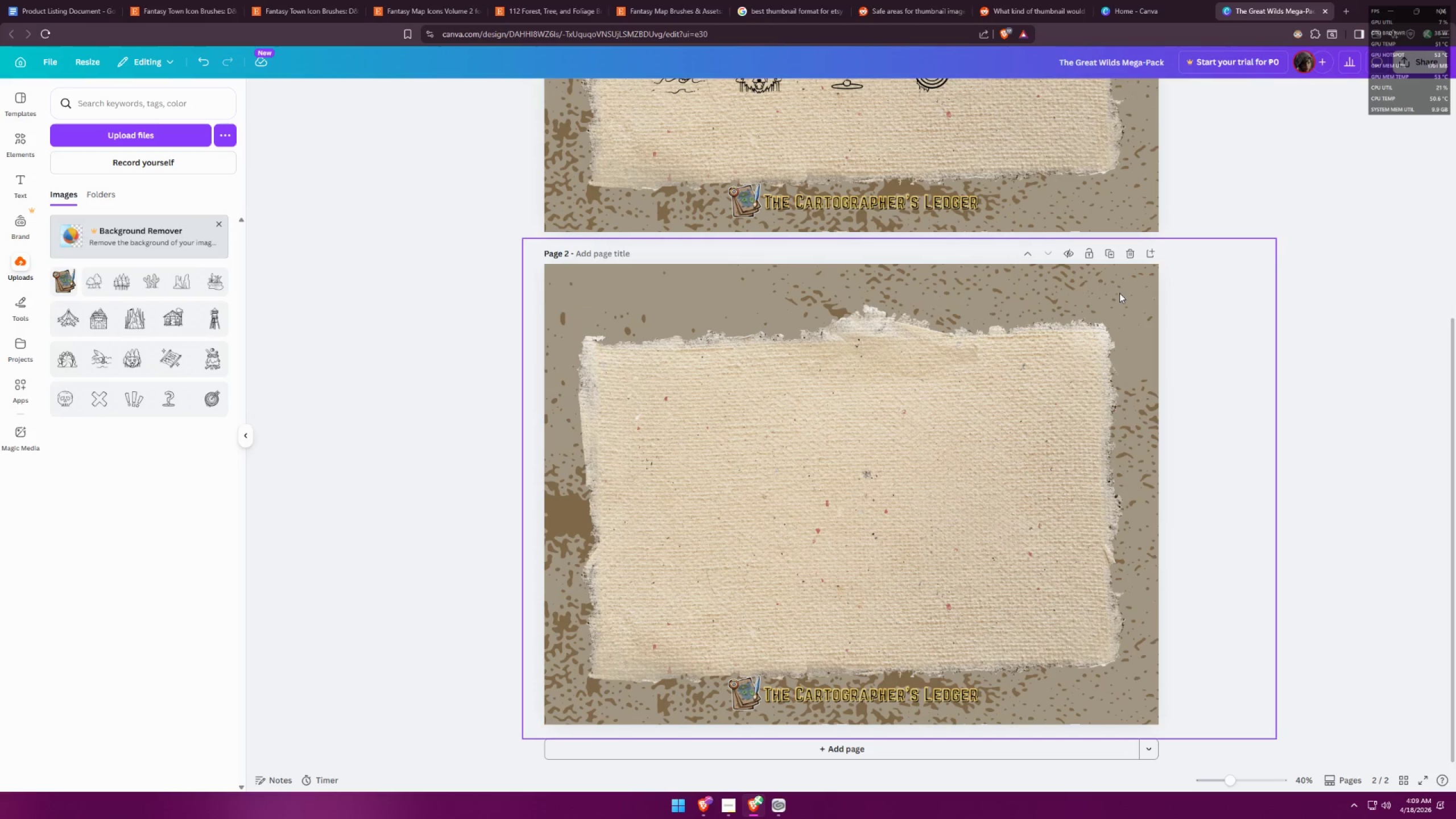 
left_click([1107, 255])
 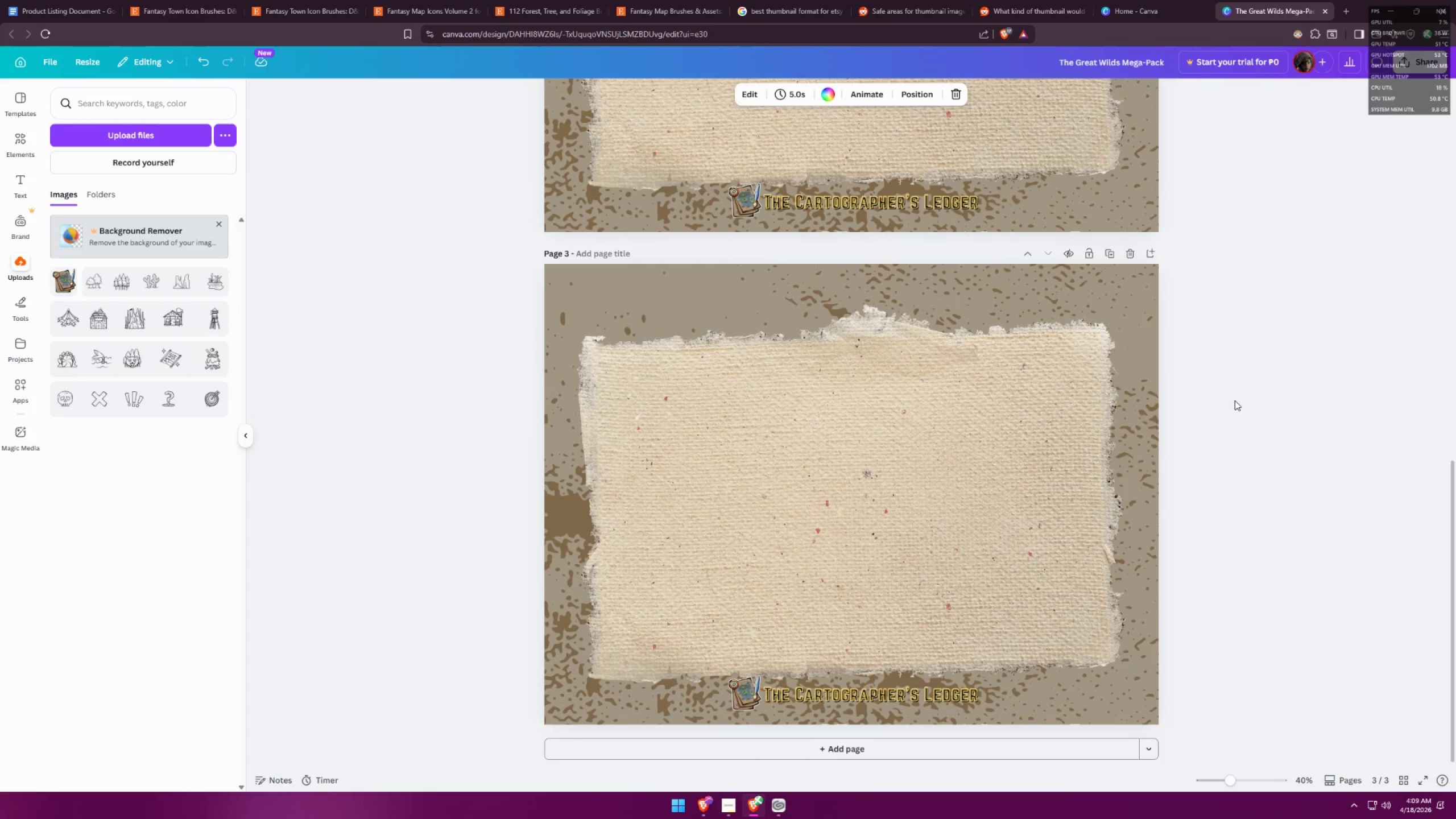 
scroll: coordinate [1189, 359], scroll_direction: up, amount: 18.0
 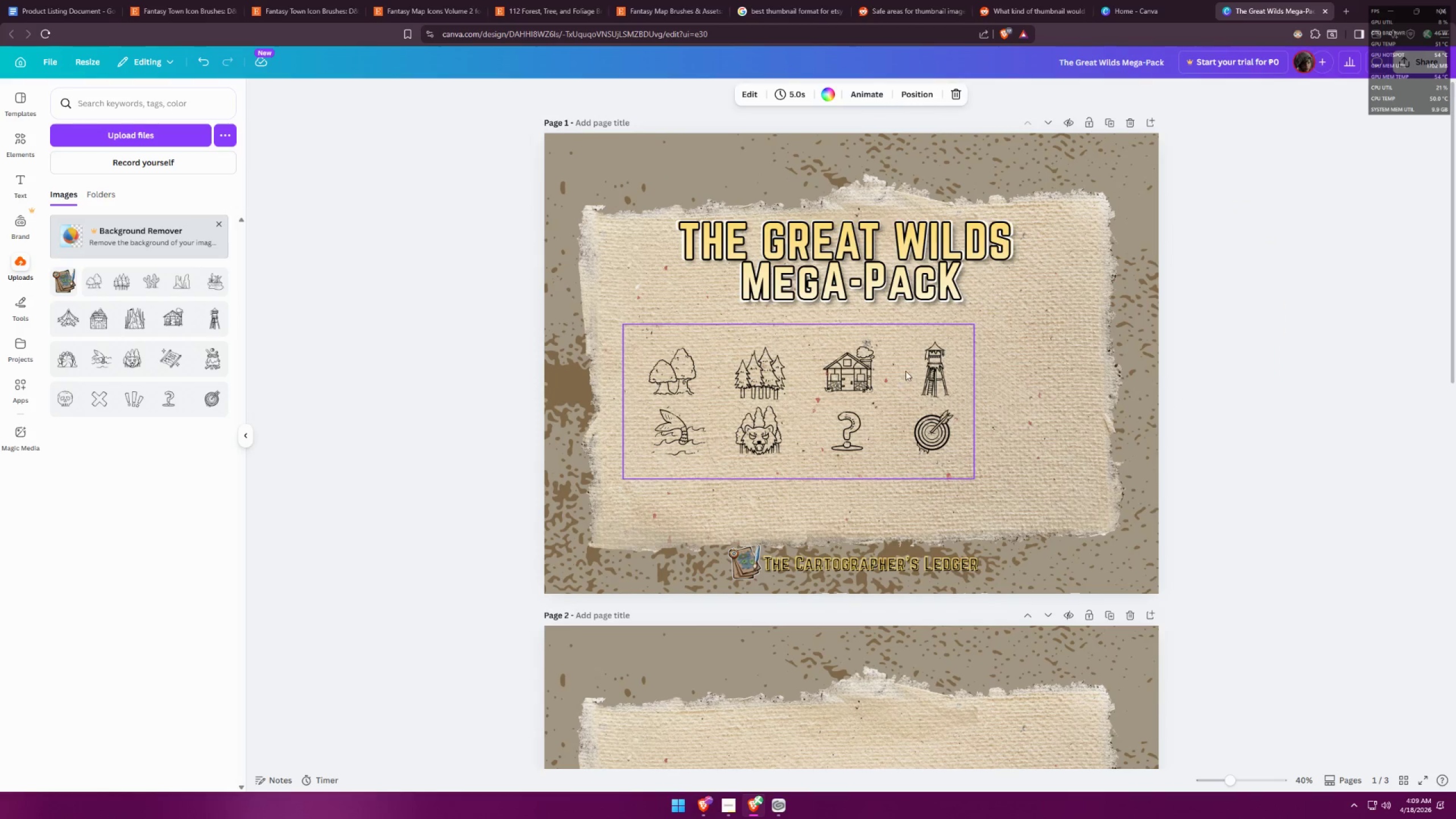 
left_click_drag(start_coordinate=[899, 356], to_coordinate=[951, 345])
 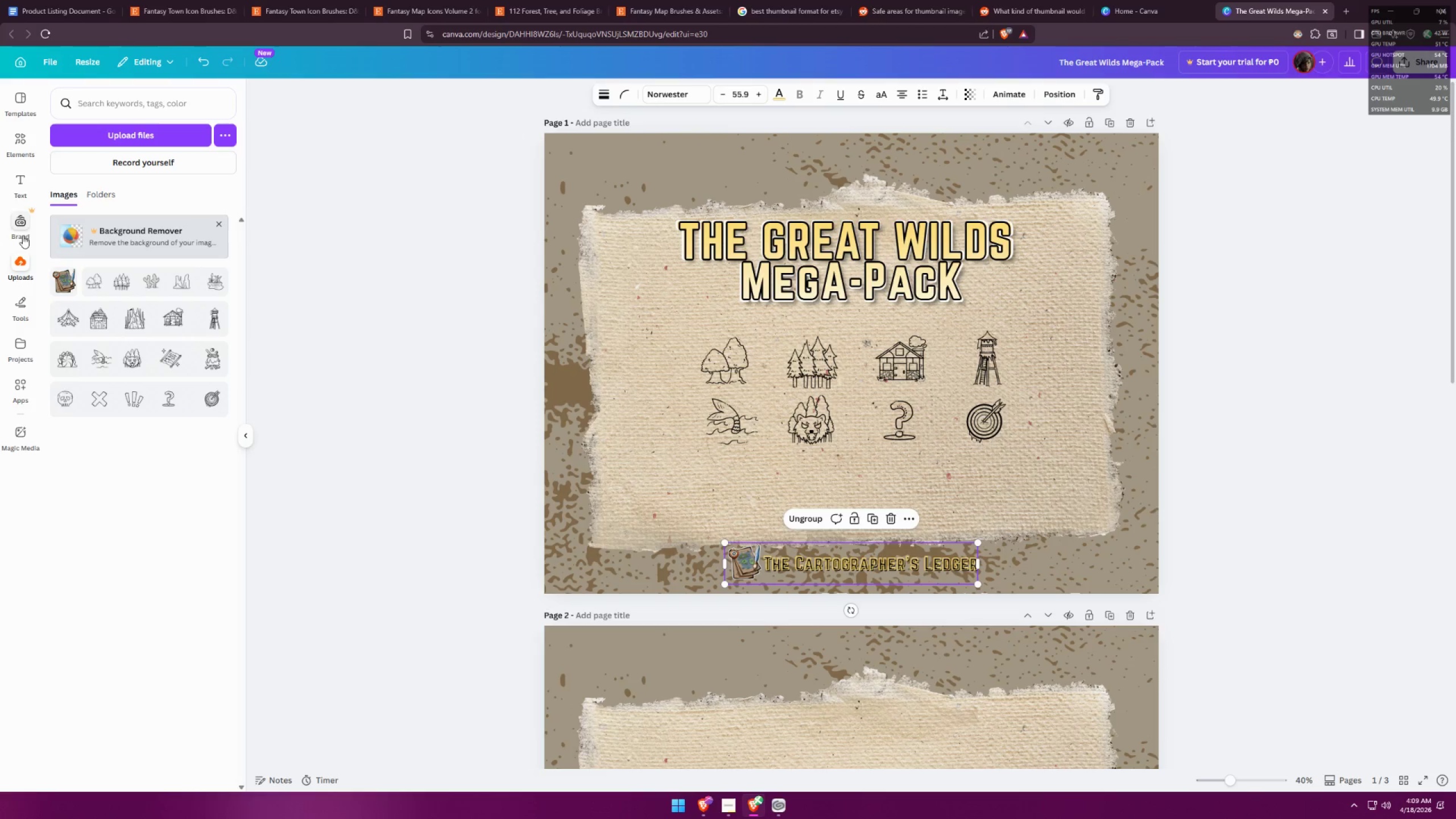 
wait(6.44)
 